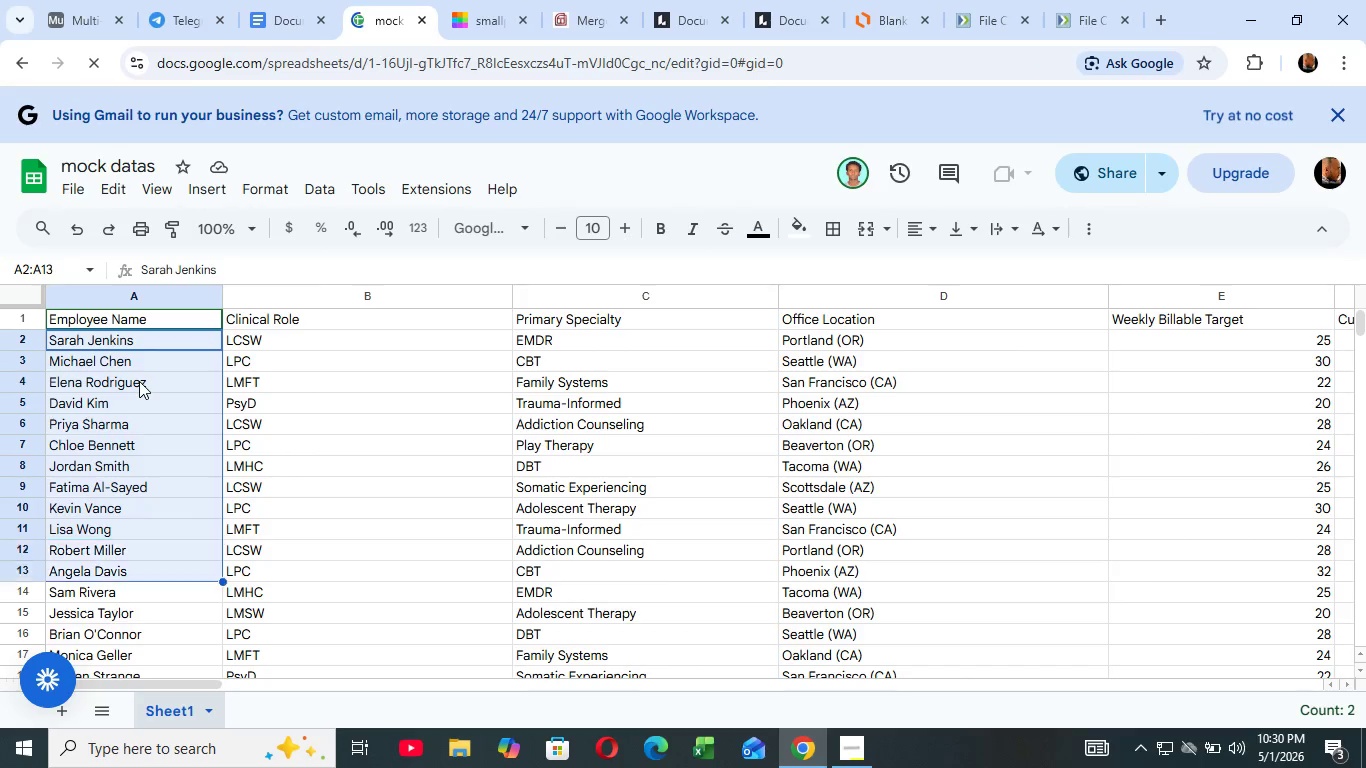 
key(ArrowDown)
 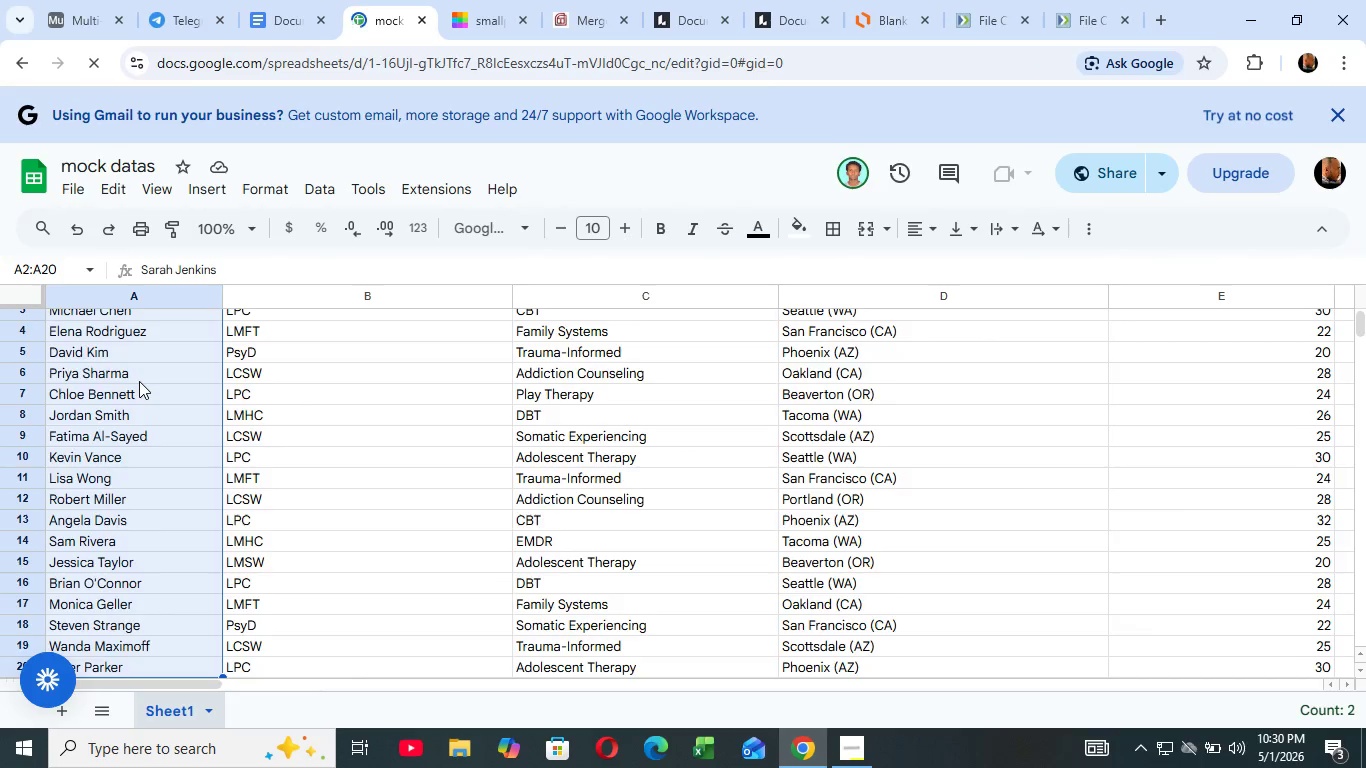 
hold_key(key=ArrowDown, duration=1.52)
 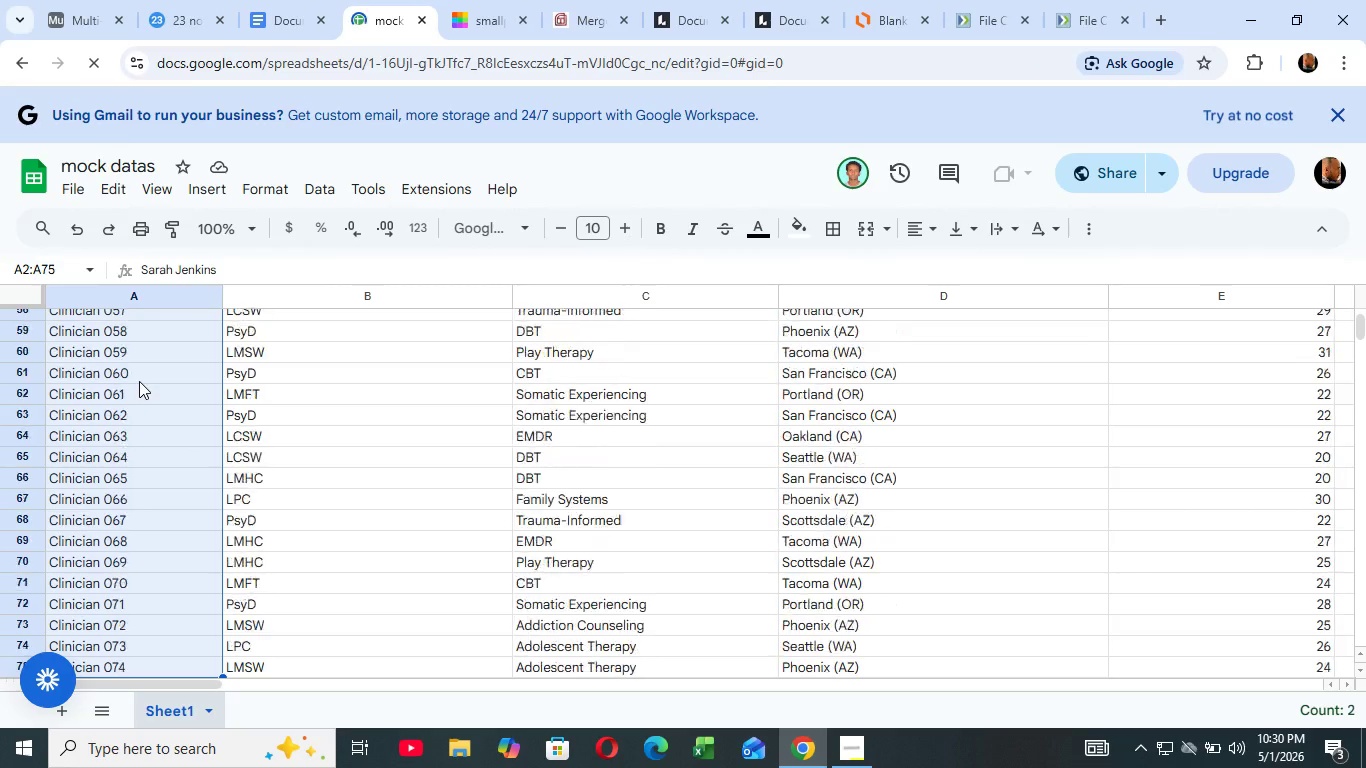 
hold_key(key=ArrowDown, duration=1.53)
 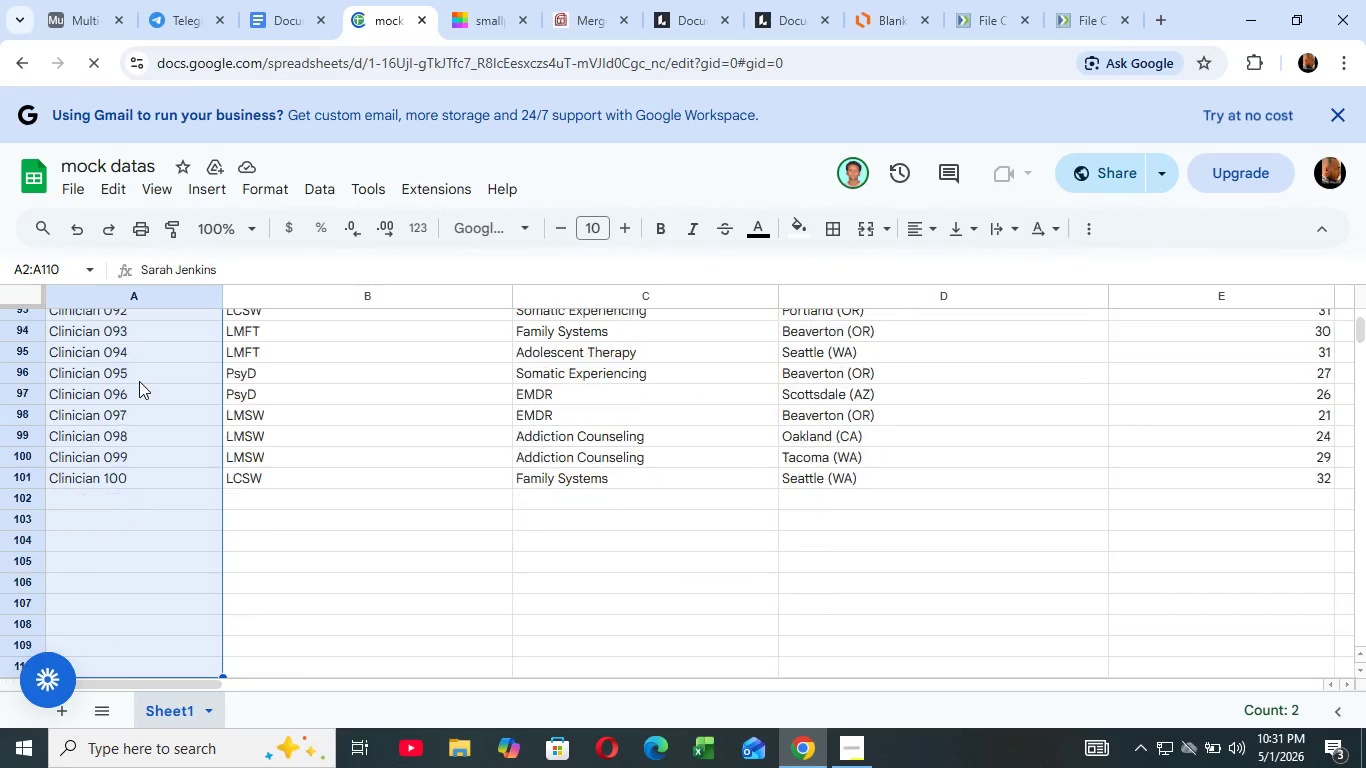 
hold_key(key=ArrowDown, duration=1.53)
 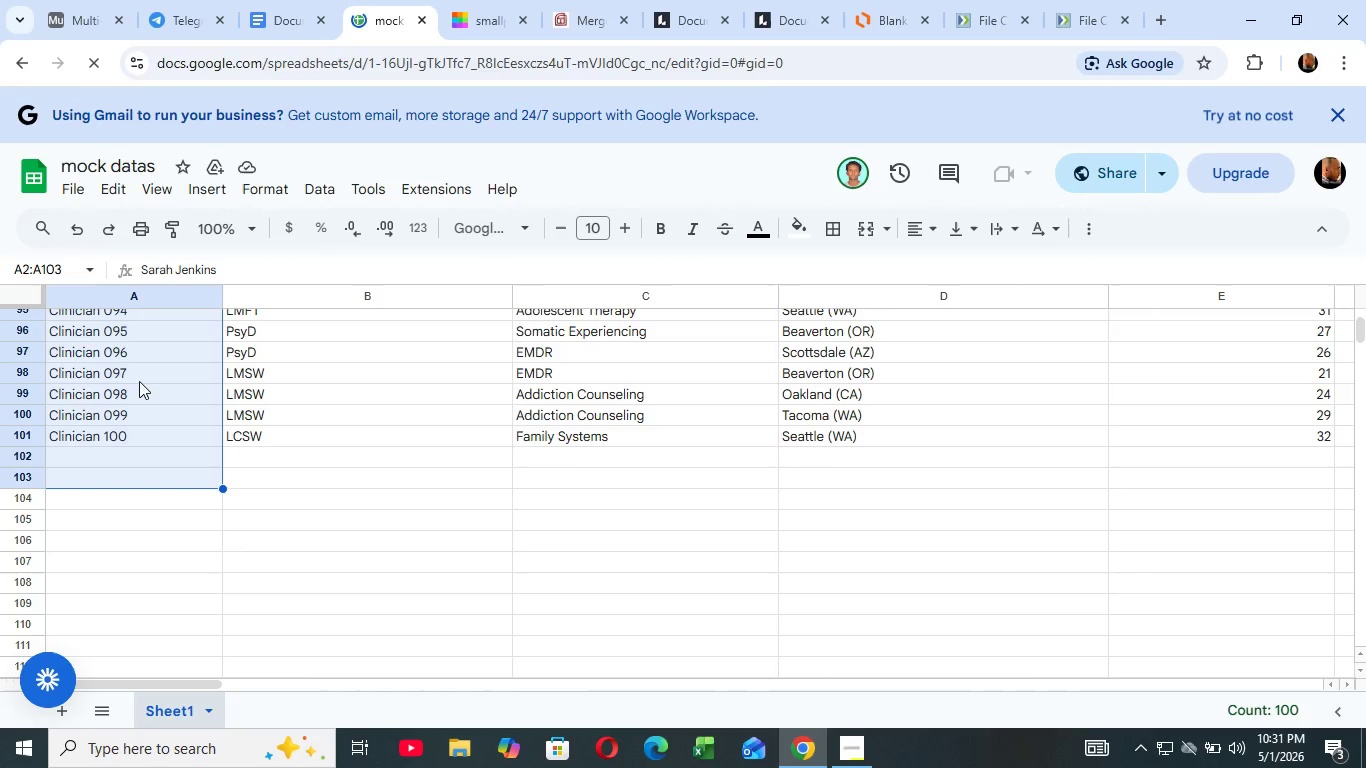 
hold_key(key=ArrowDown, duration=0.91)
 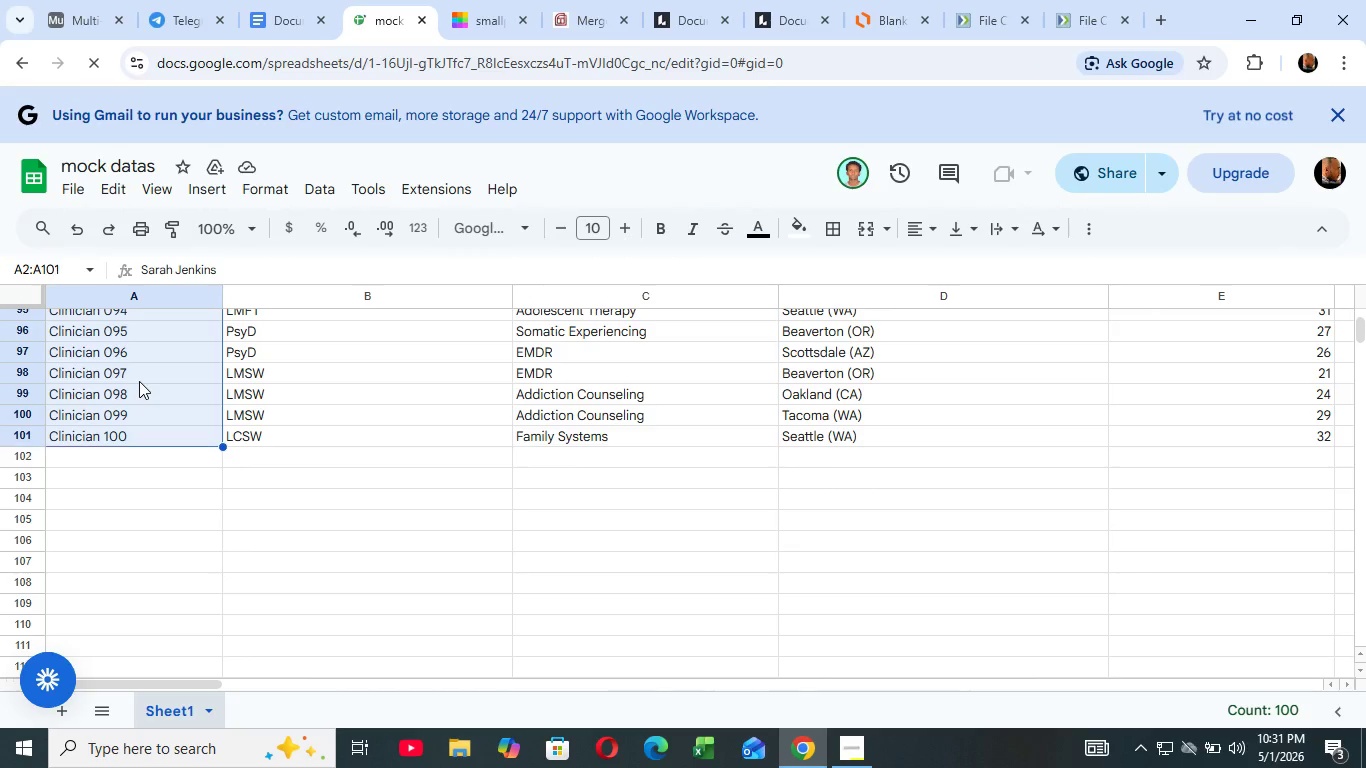 
hold_key(key=ArrowUp, duration=0.97)
 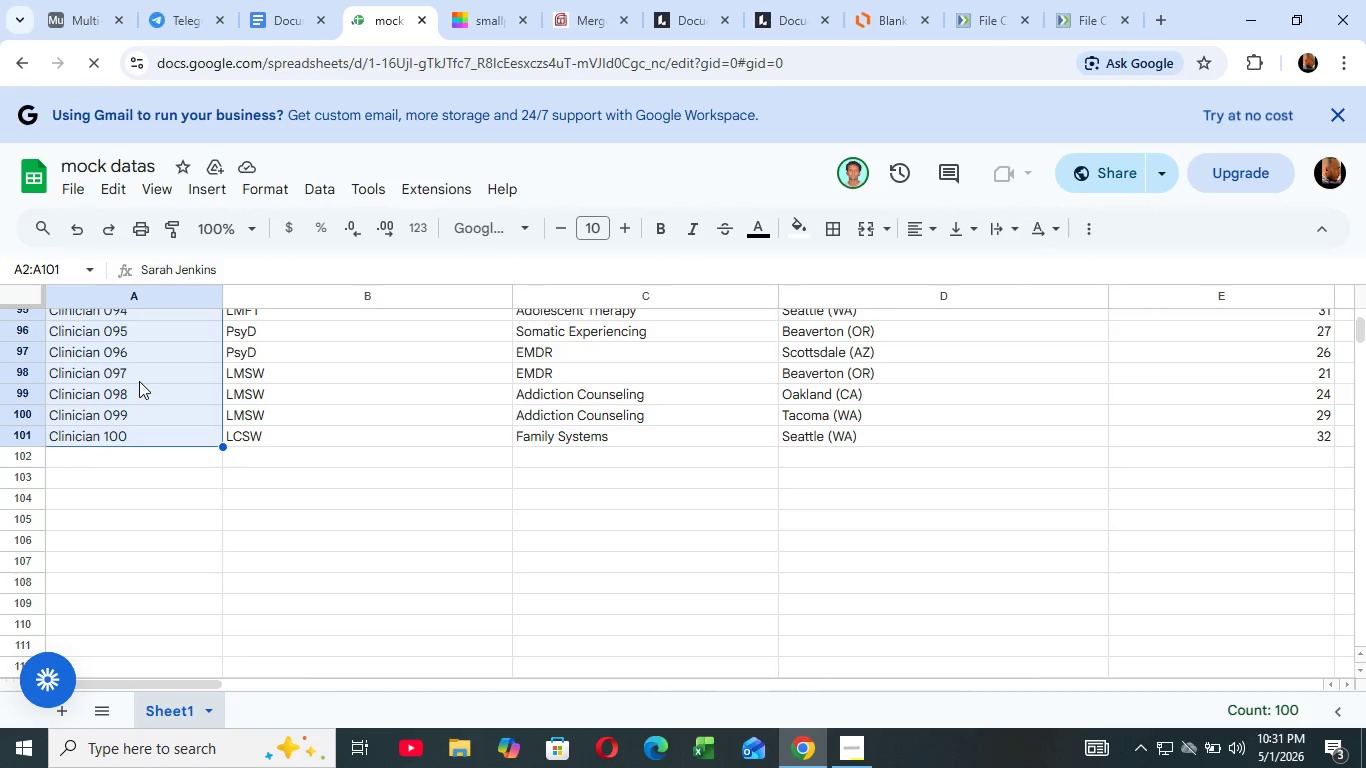 
key(Shift+ArrowUp)
 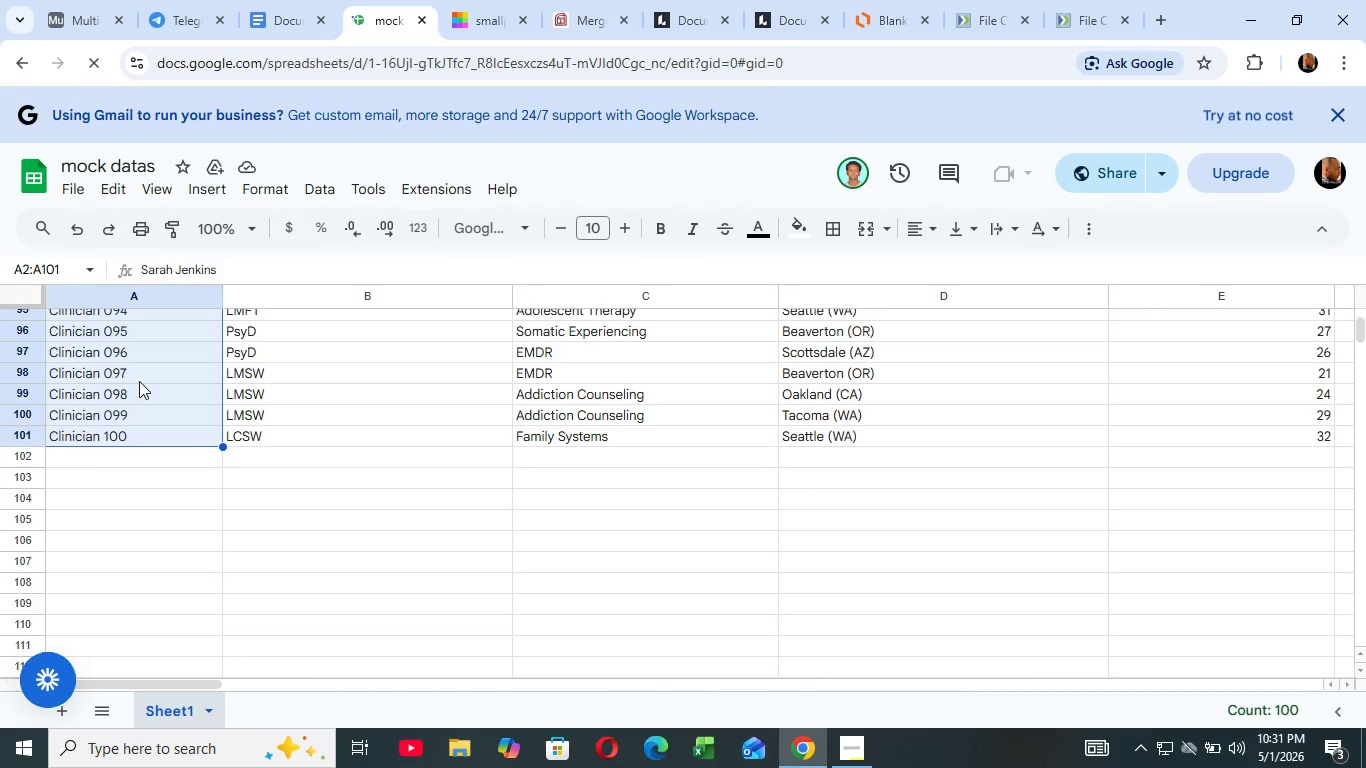 
key(Shift+ArrowUp)
 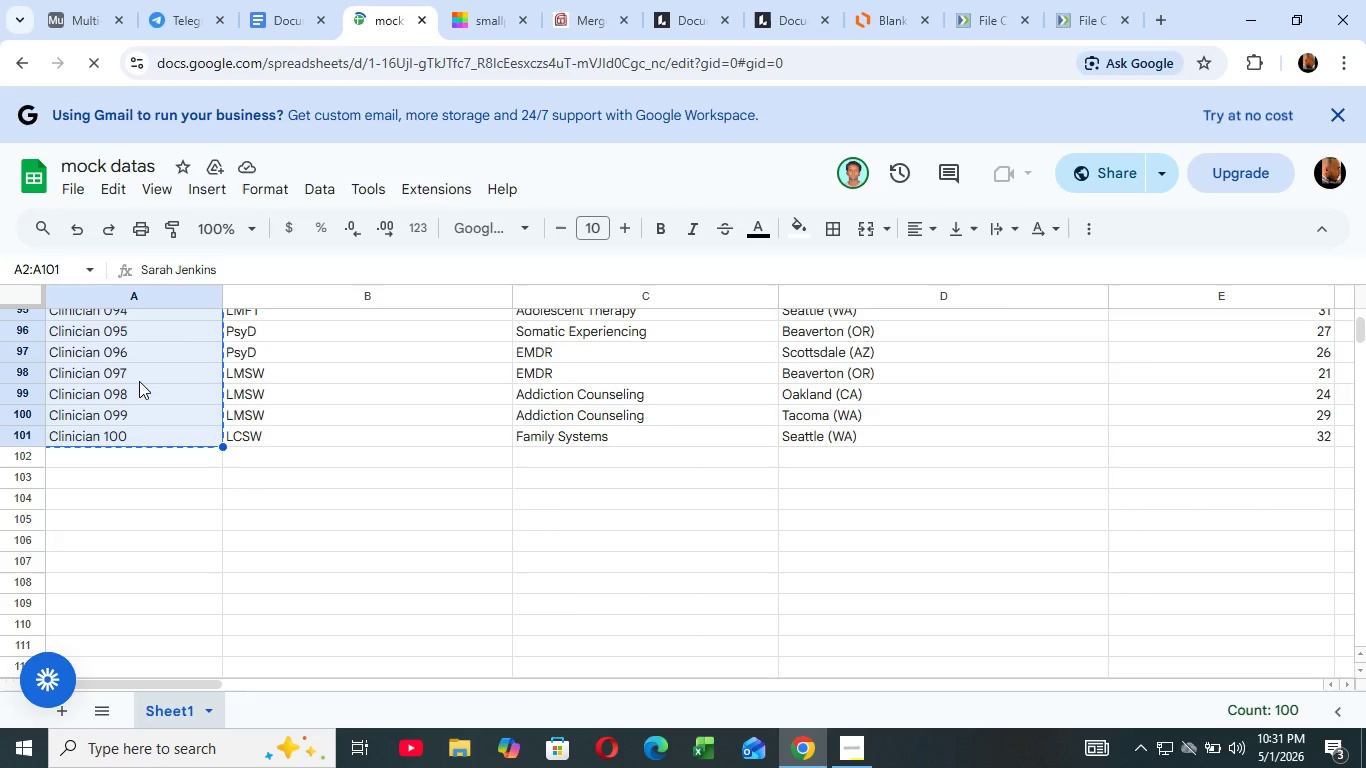 
hold_key(key=ControlRight, duration=1.0)
 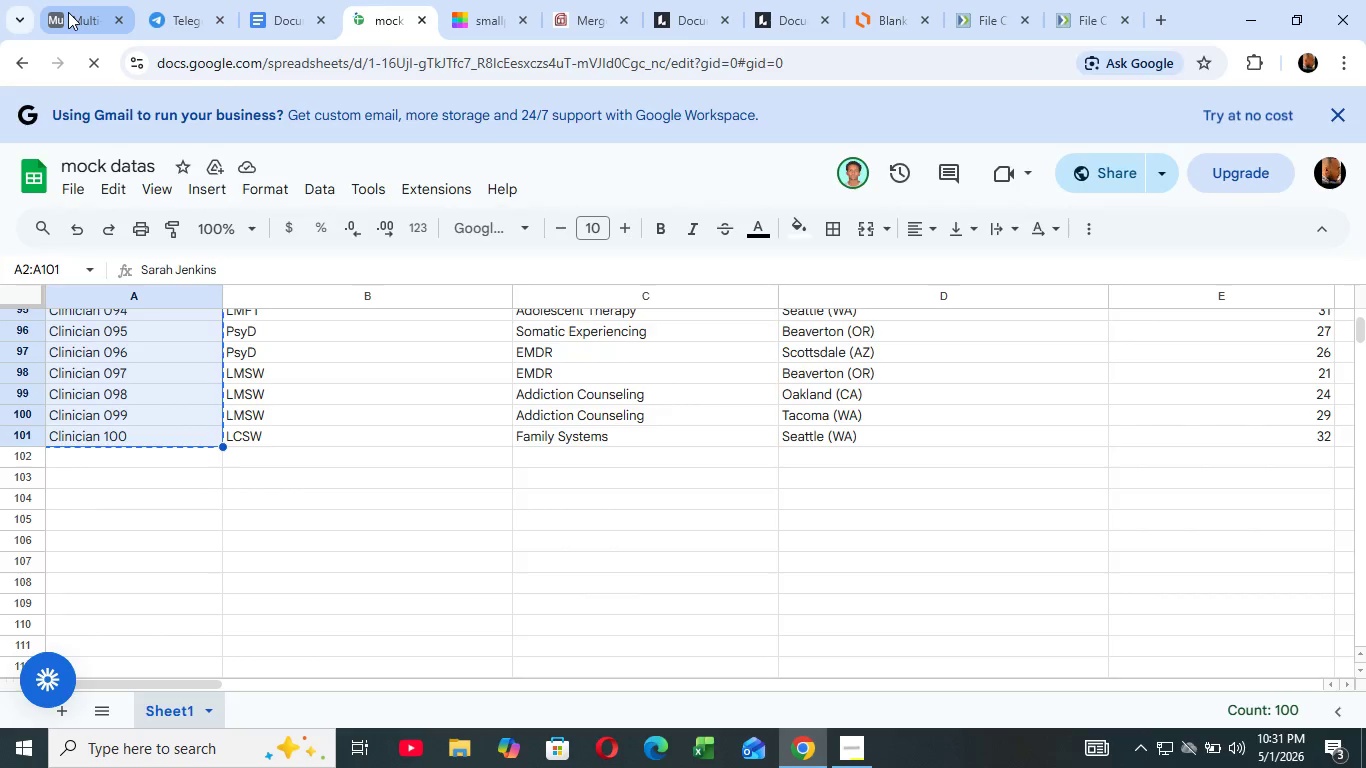 
key(C)
 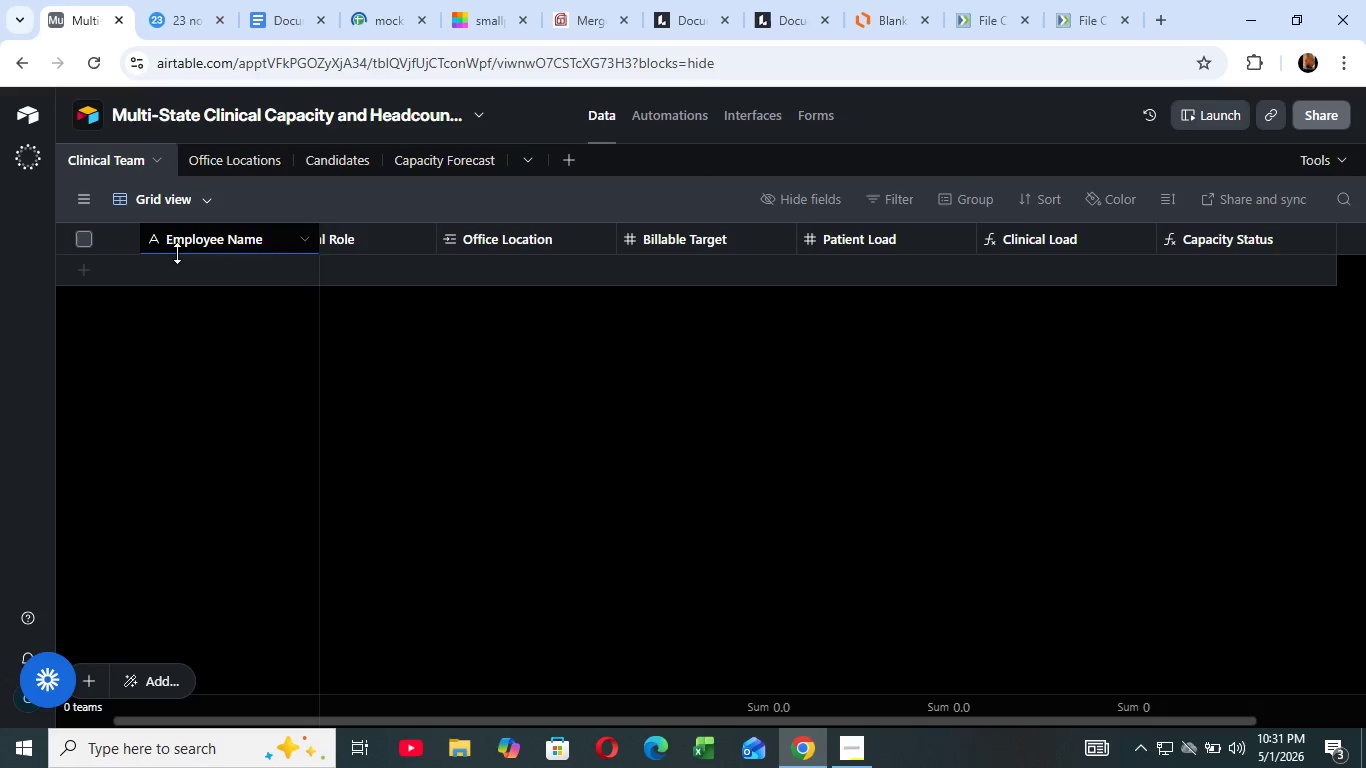 
left_click([68, 12])
 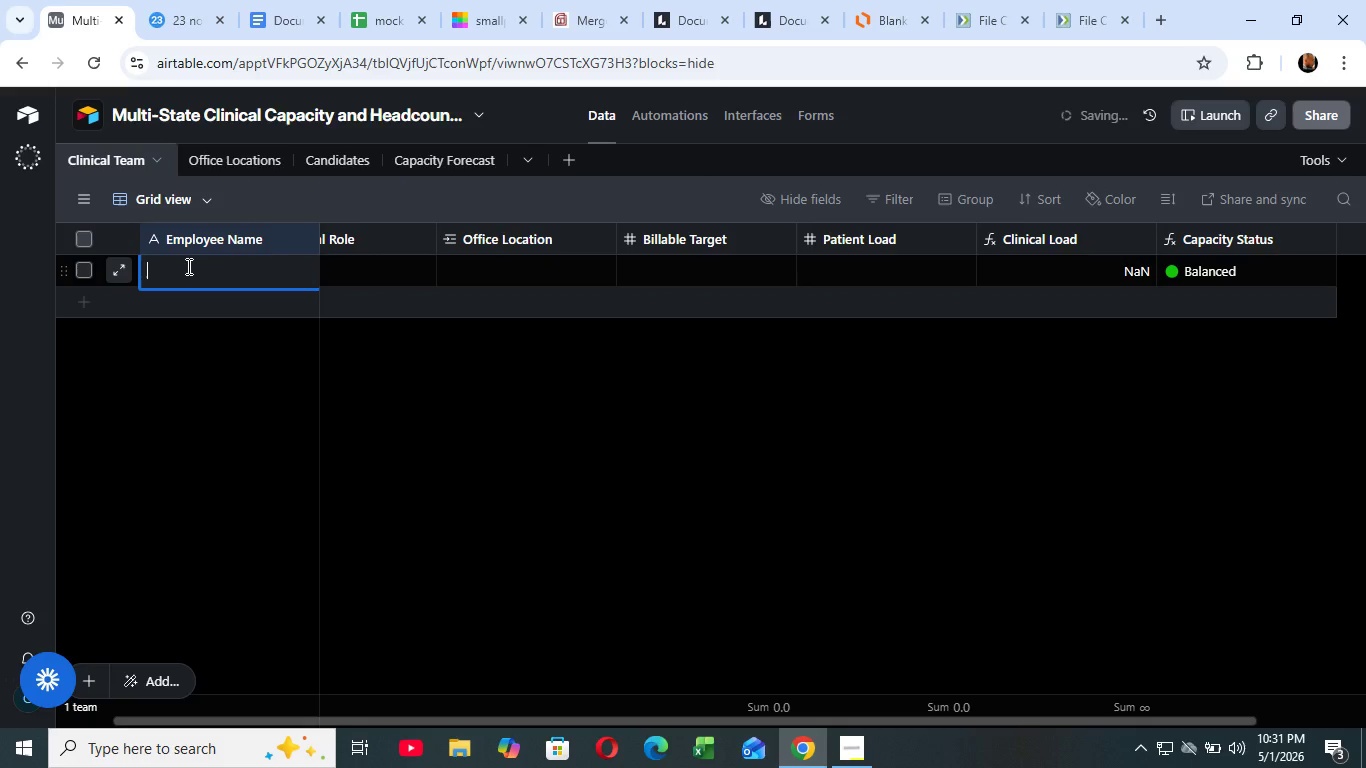 
left_click([187, 266])
 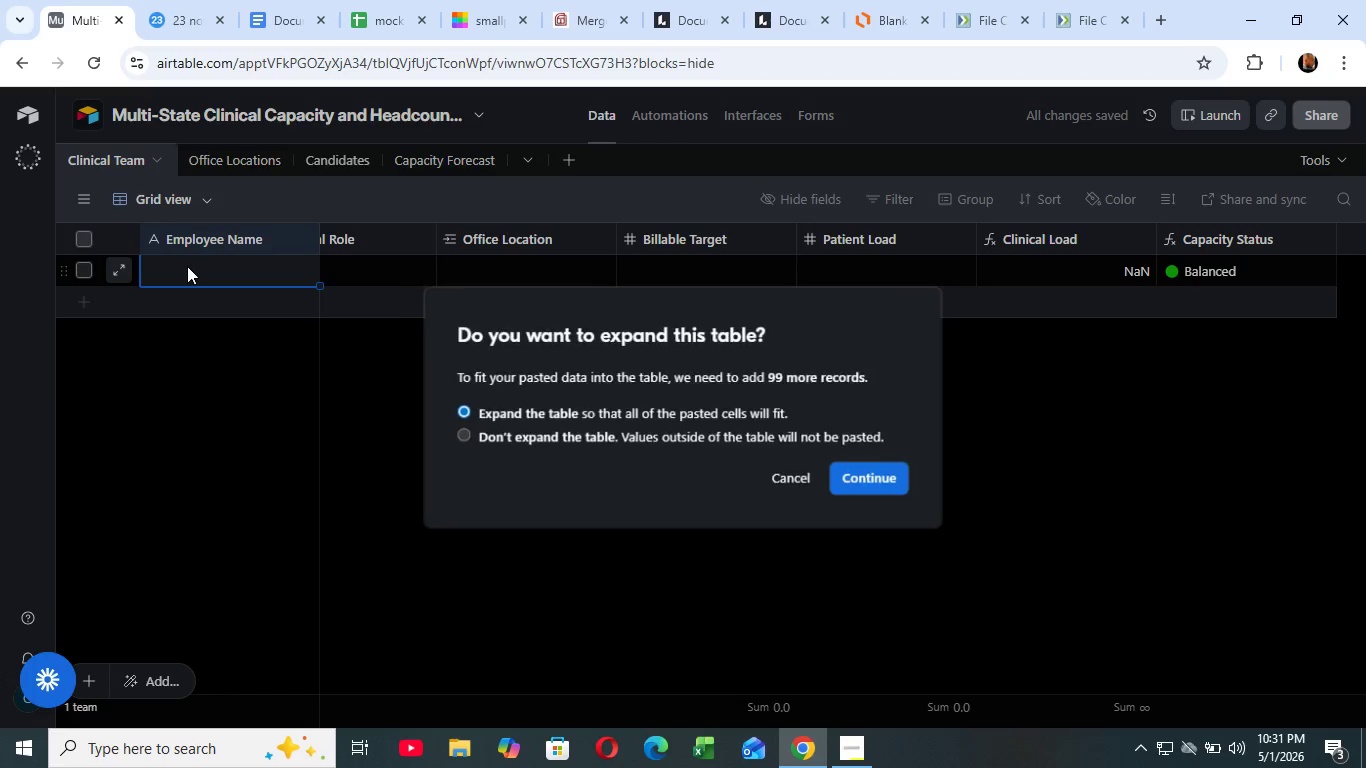 
hold_key(key=ControlRight, duration=0.92)
 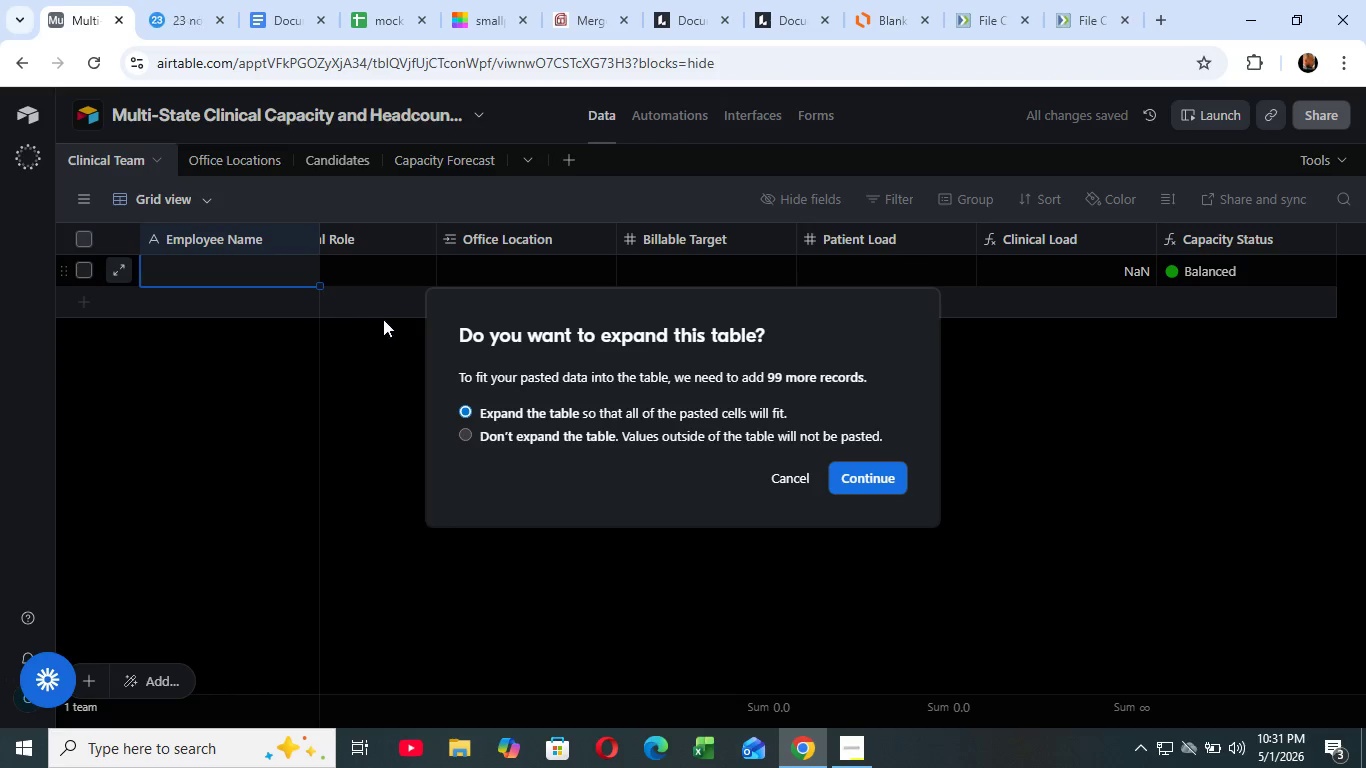 
key(V)
 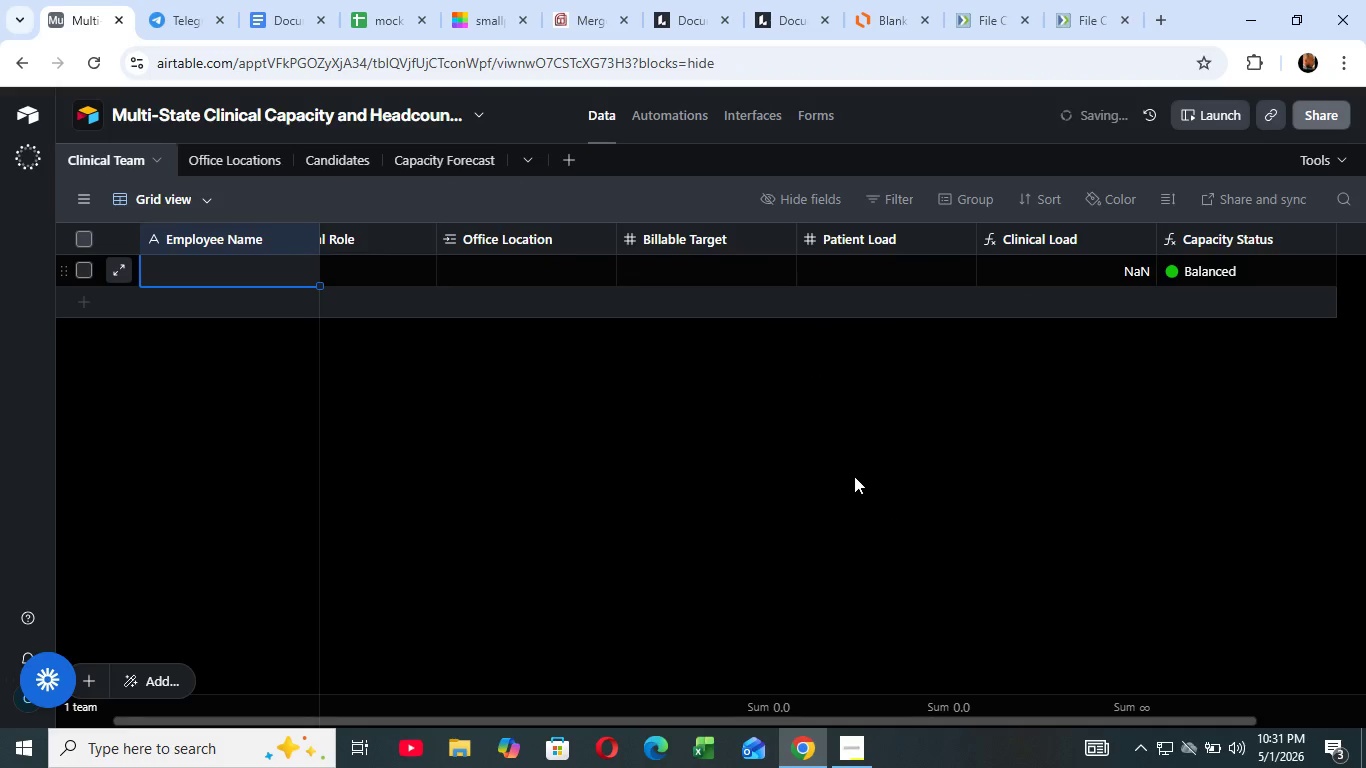 
left_click([863, 469])
 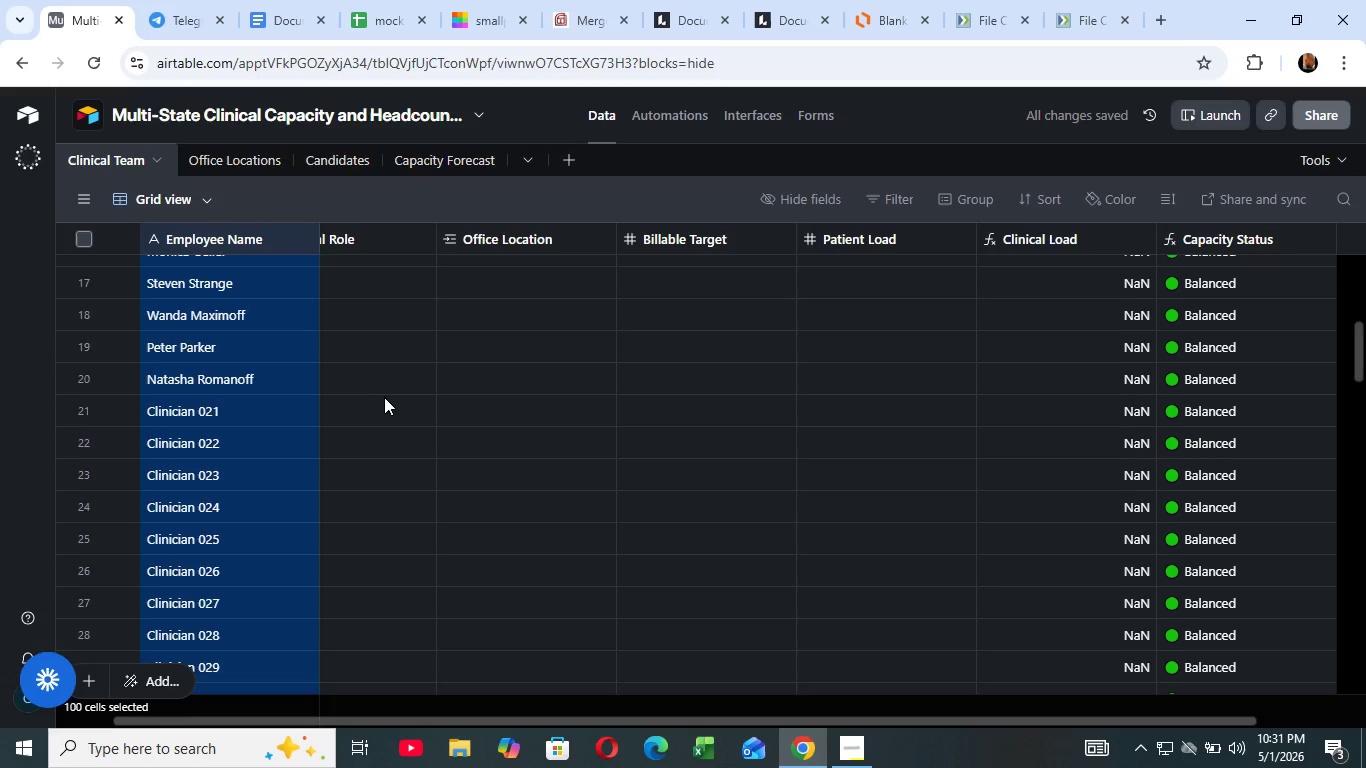 
scroll: coordinate [361, 412], scroll_direction: down, amount: 37.0
 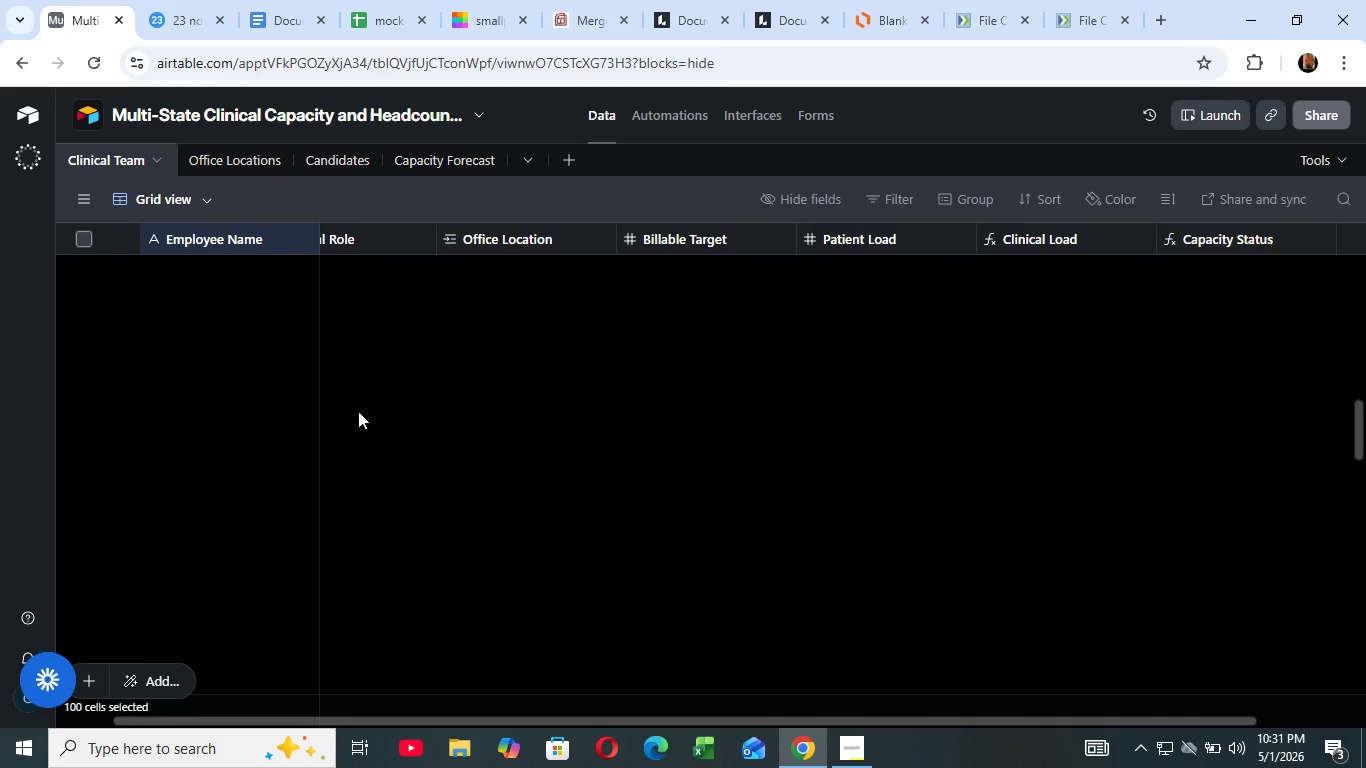 
scroll: coordinate [358, 411], scroll_direction: up, amount: 23.0
 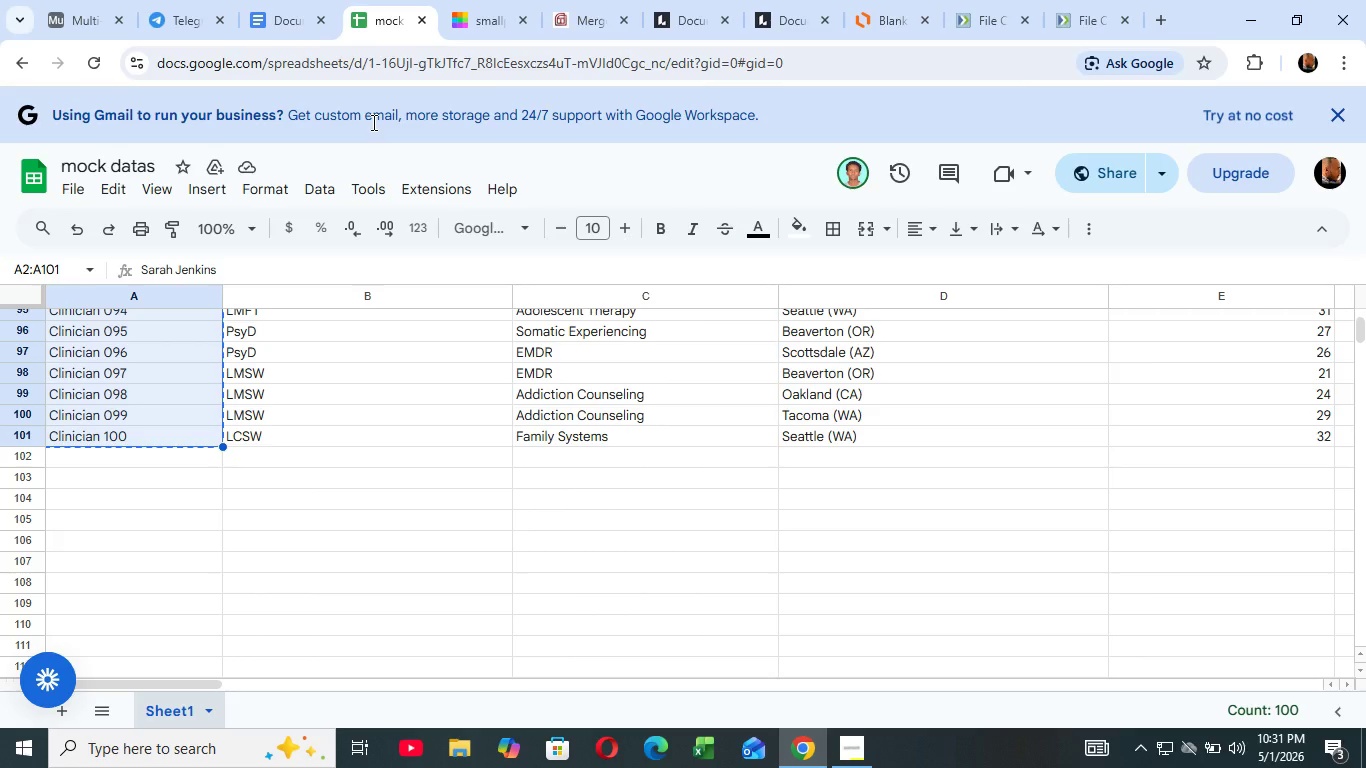 
left_click([378, 25])
 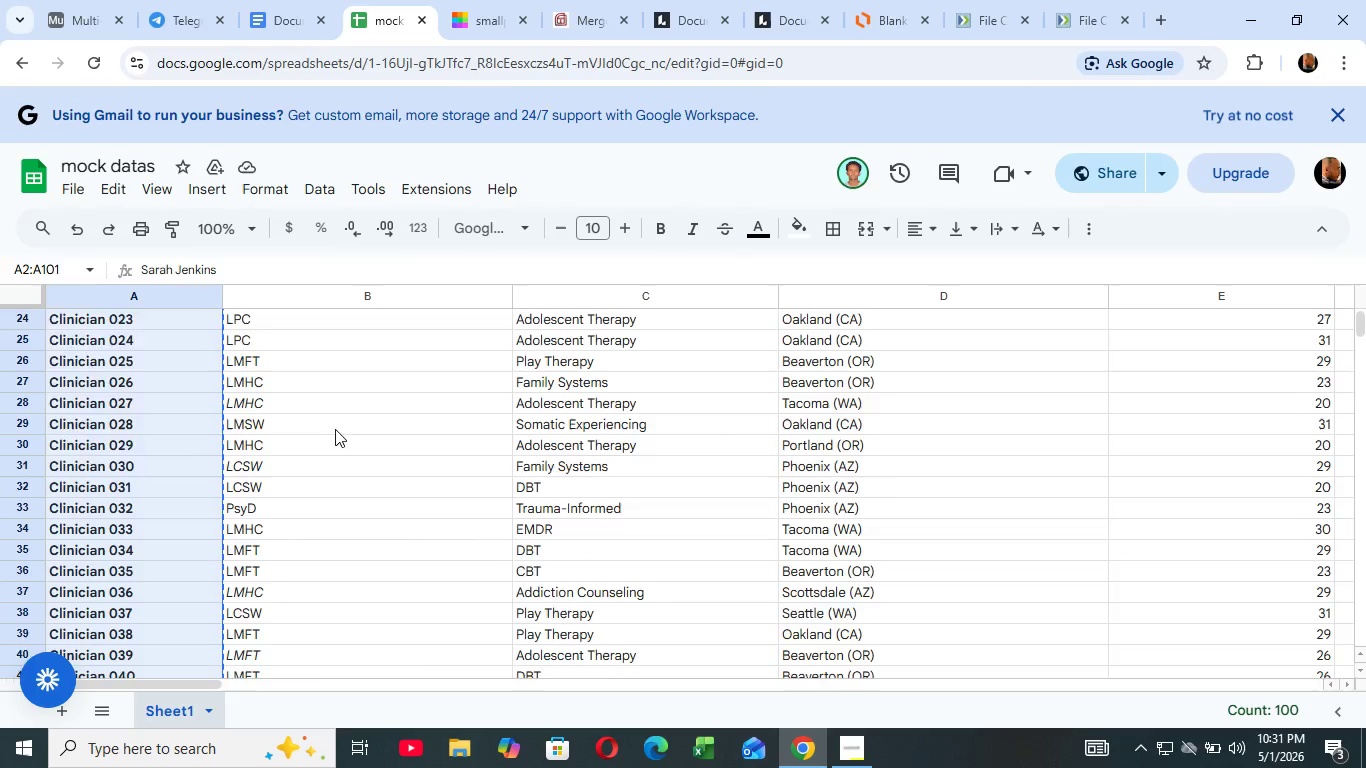 
scroll: coordinate [335, 429], scroll_direction: up, amount: 12.0
 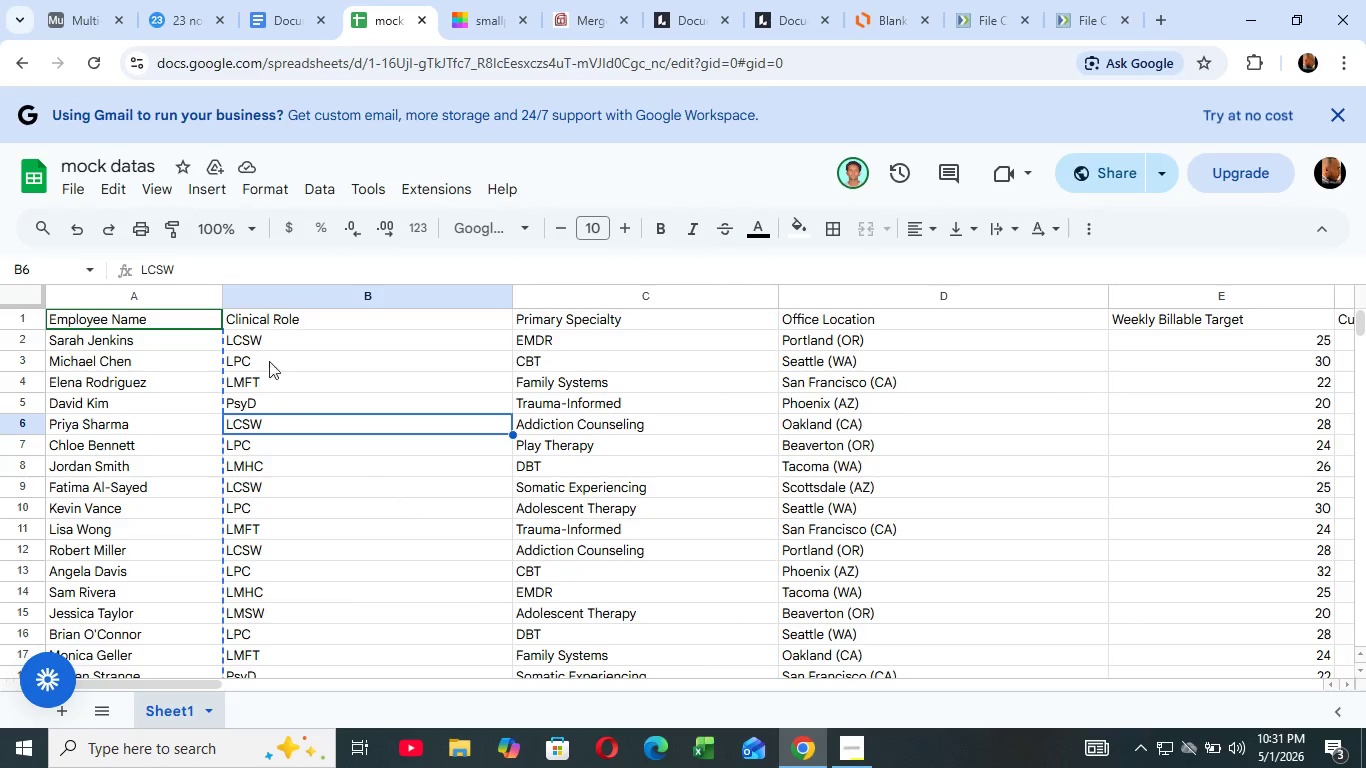 
left_click([334, 429])
 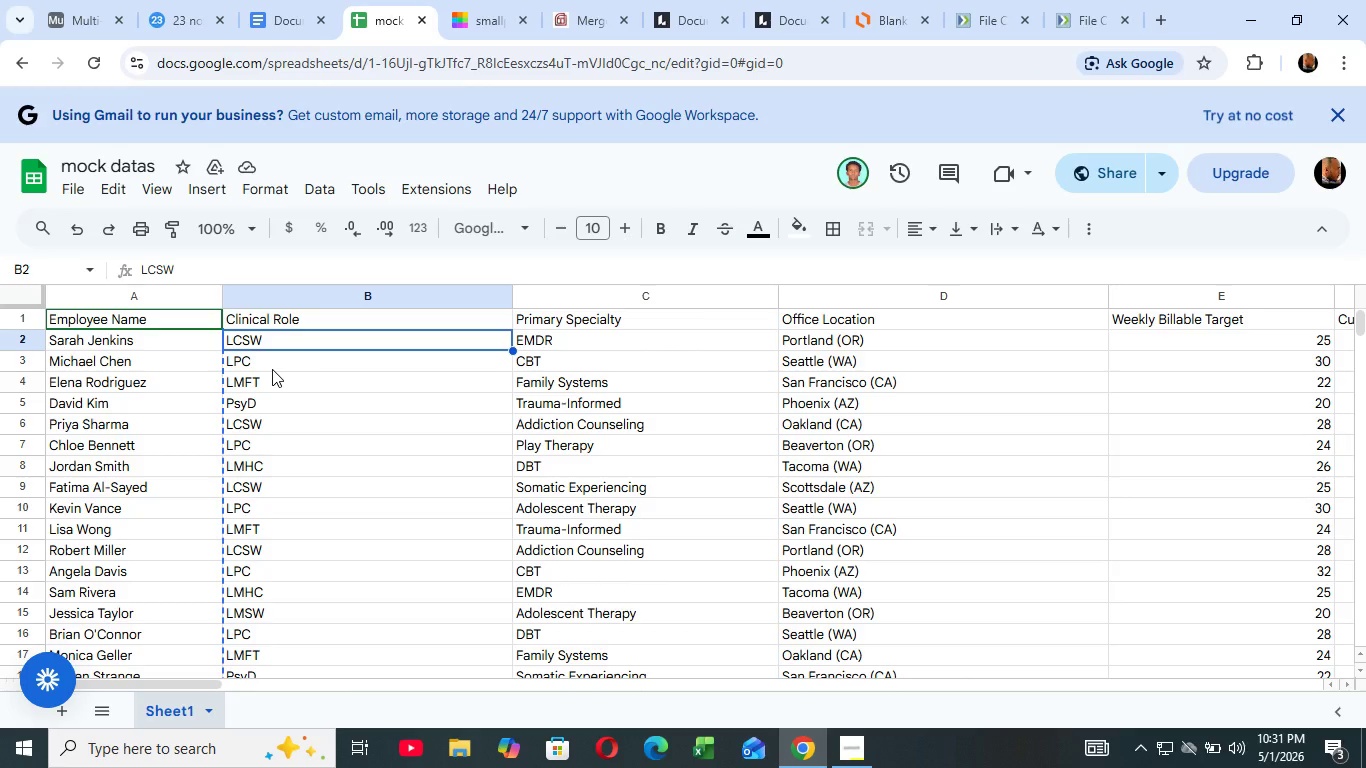 
left_click([276, 332])
 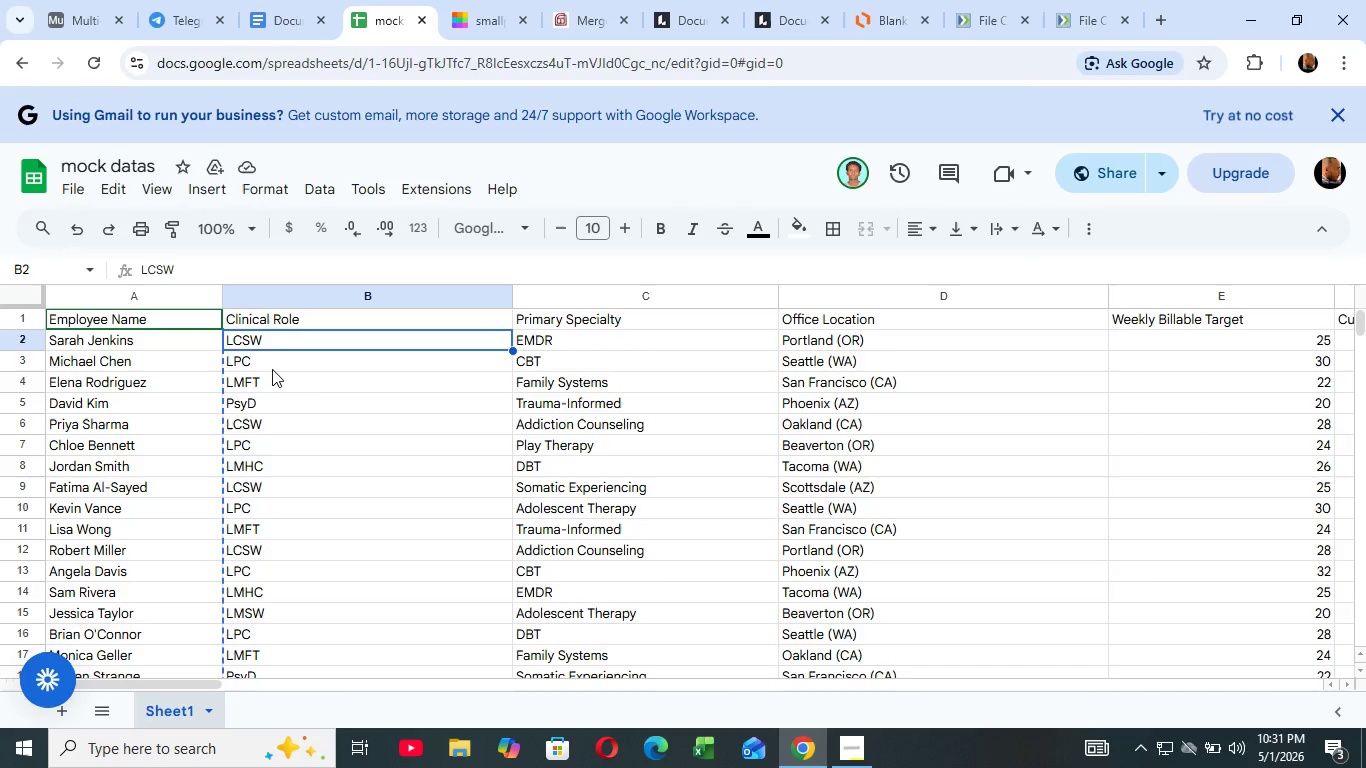 
wait(7.11)
 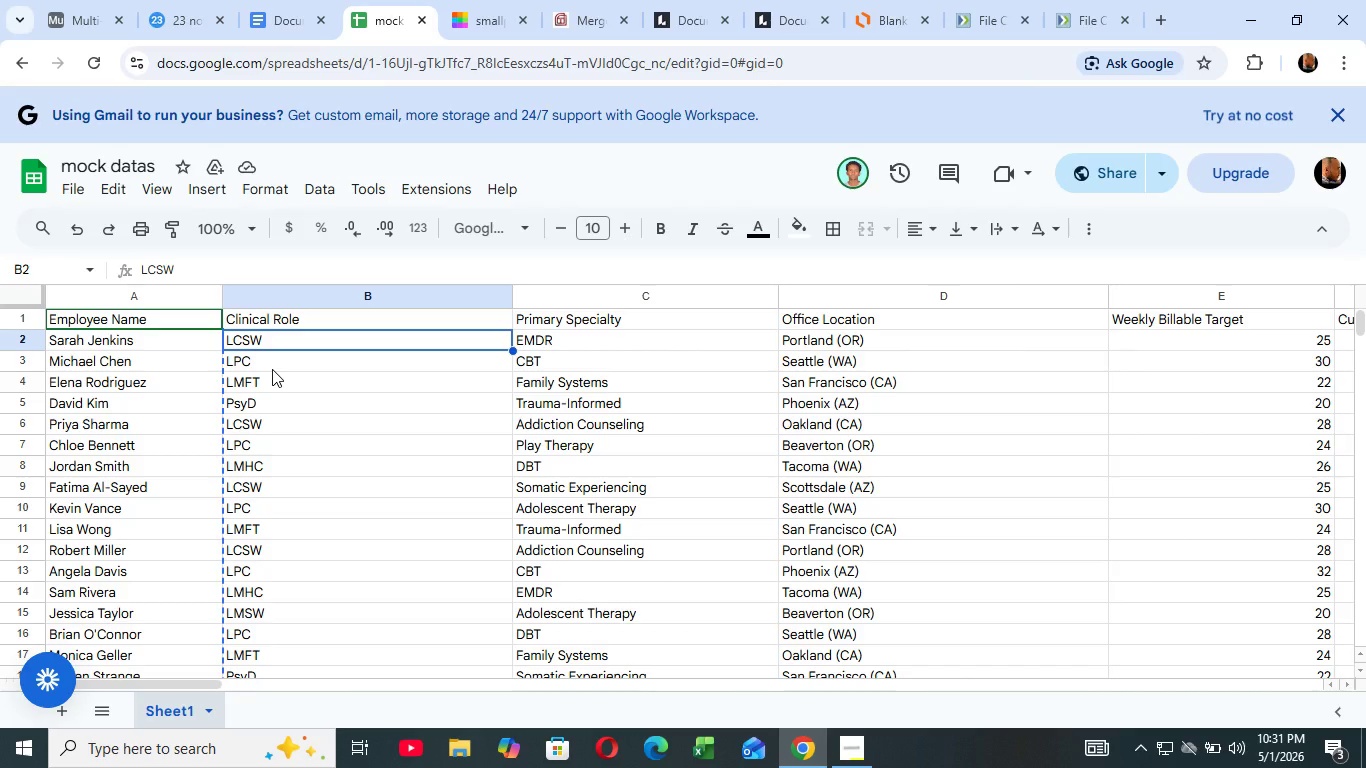 
hold_key(key=ShiftLeft, duration=0.36)
 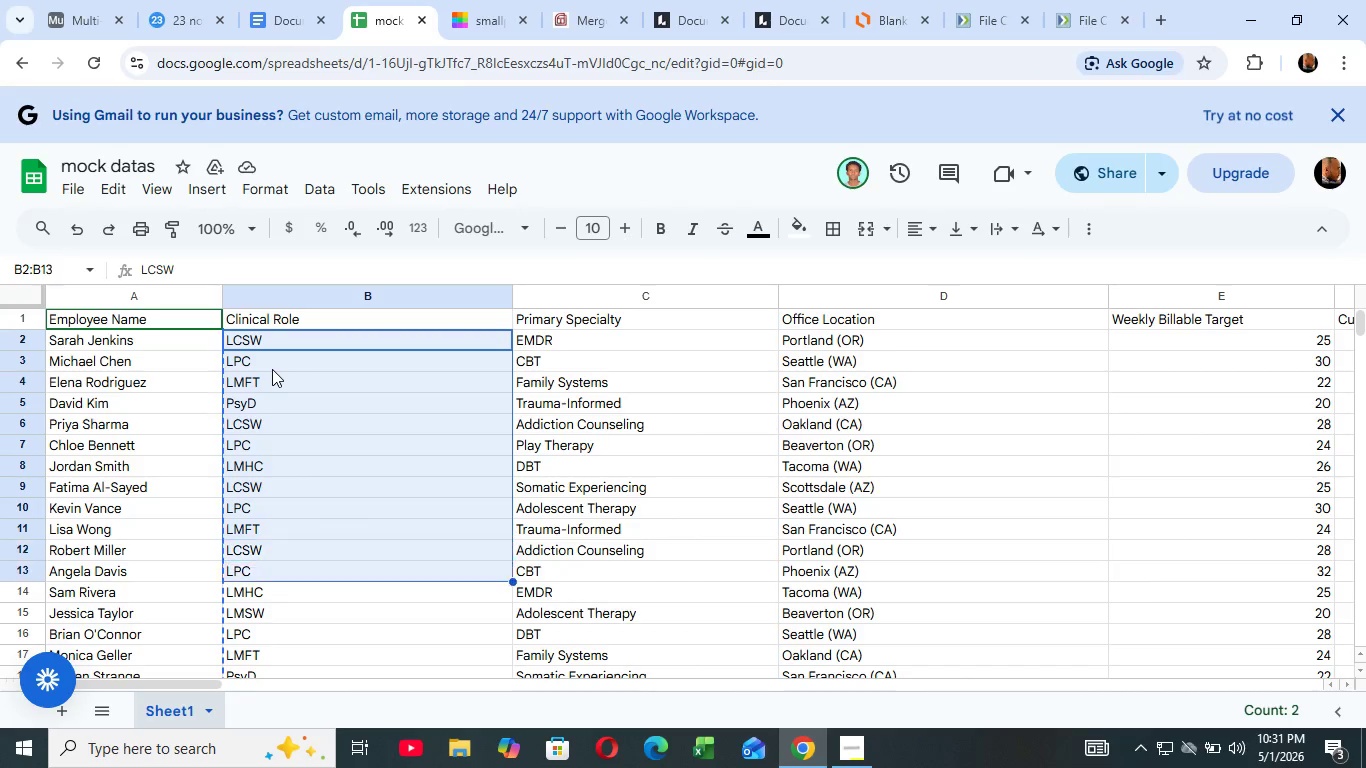 
key(ArrowDown)
 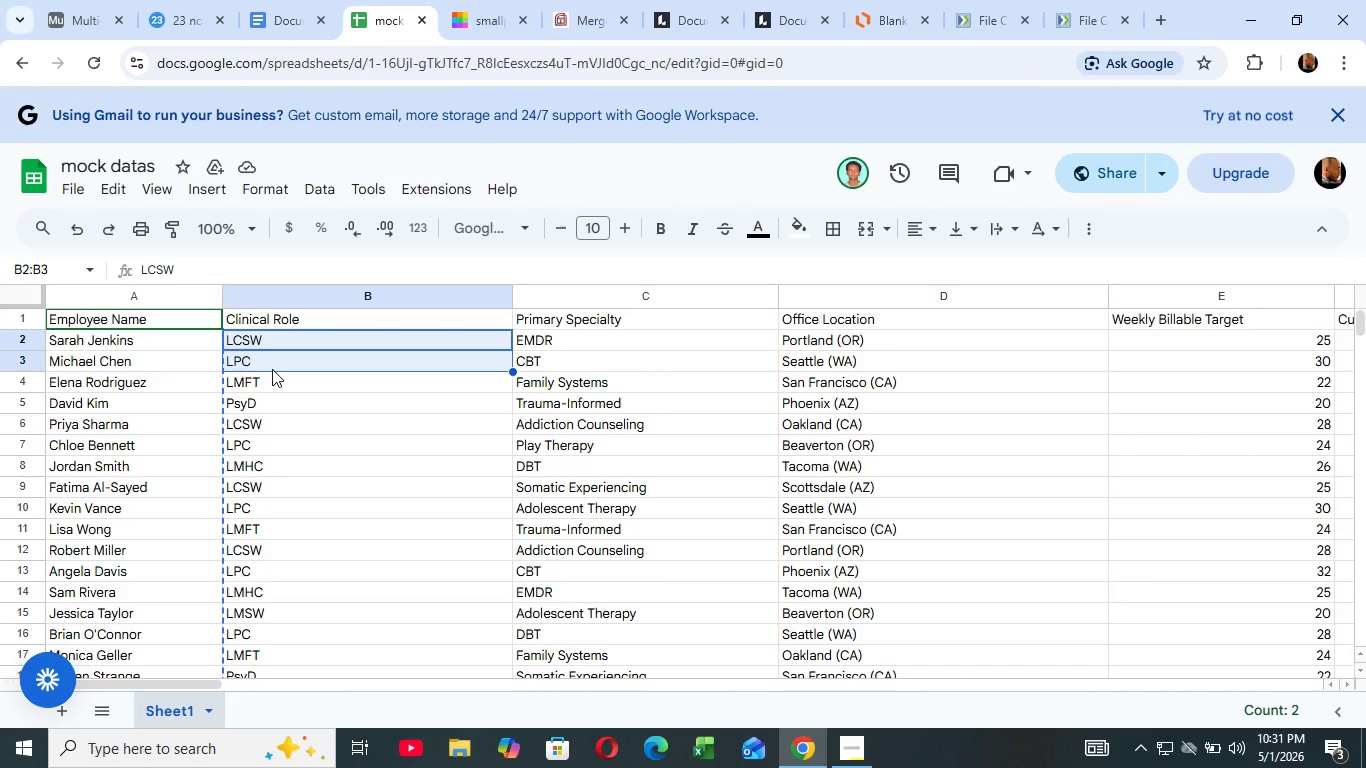 
hold_key(key=ArrowUp, duration=0.34)
 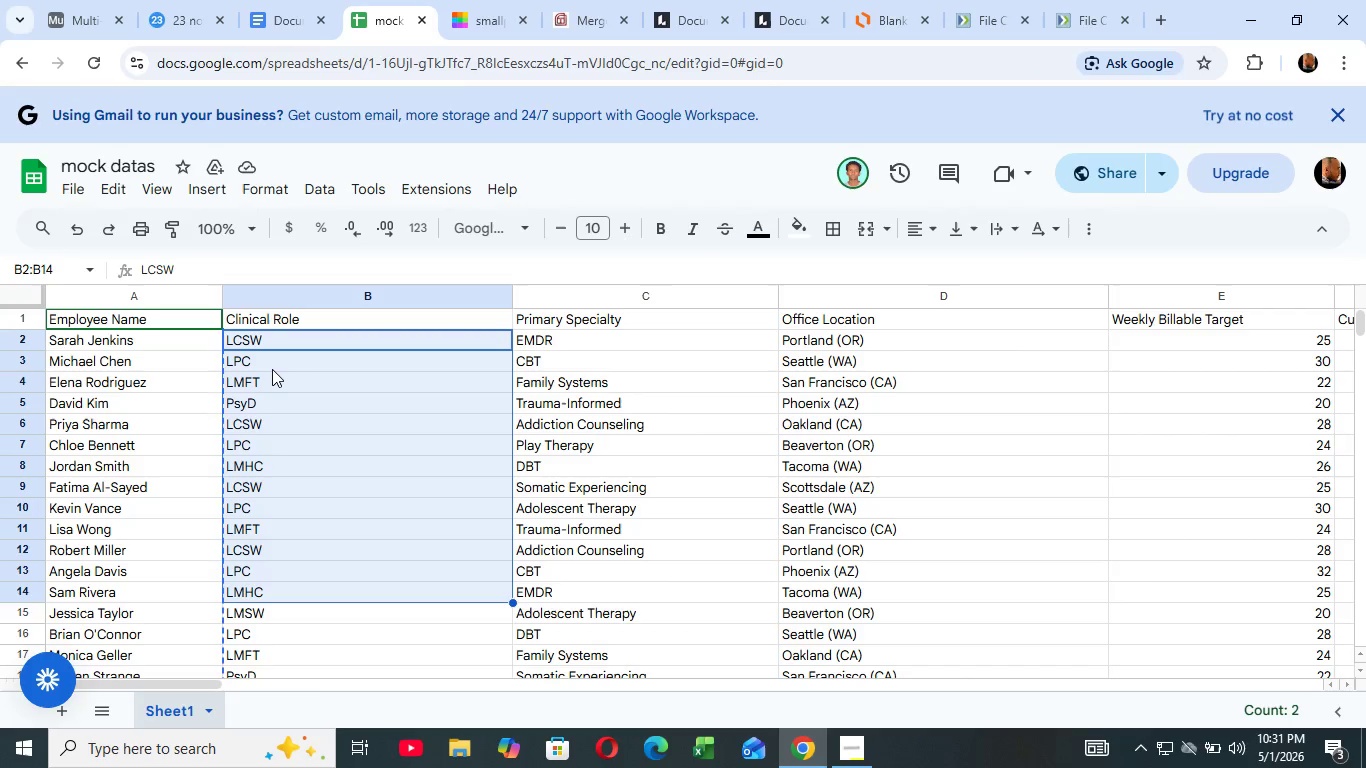 
key(ArrowDown)
 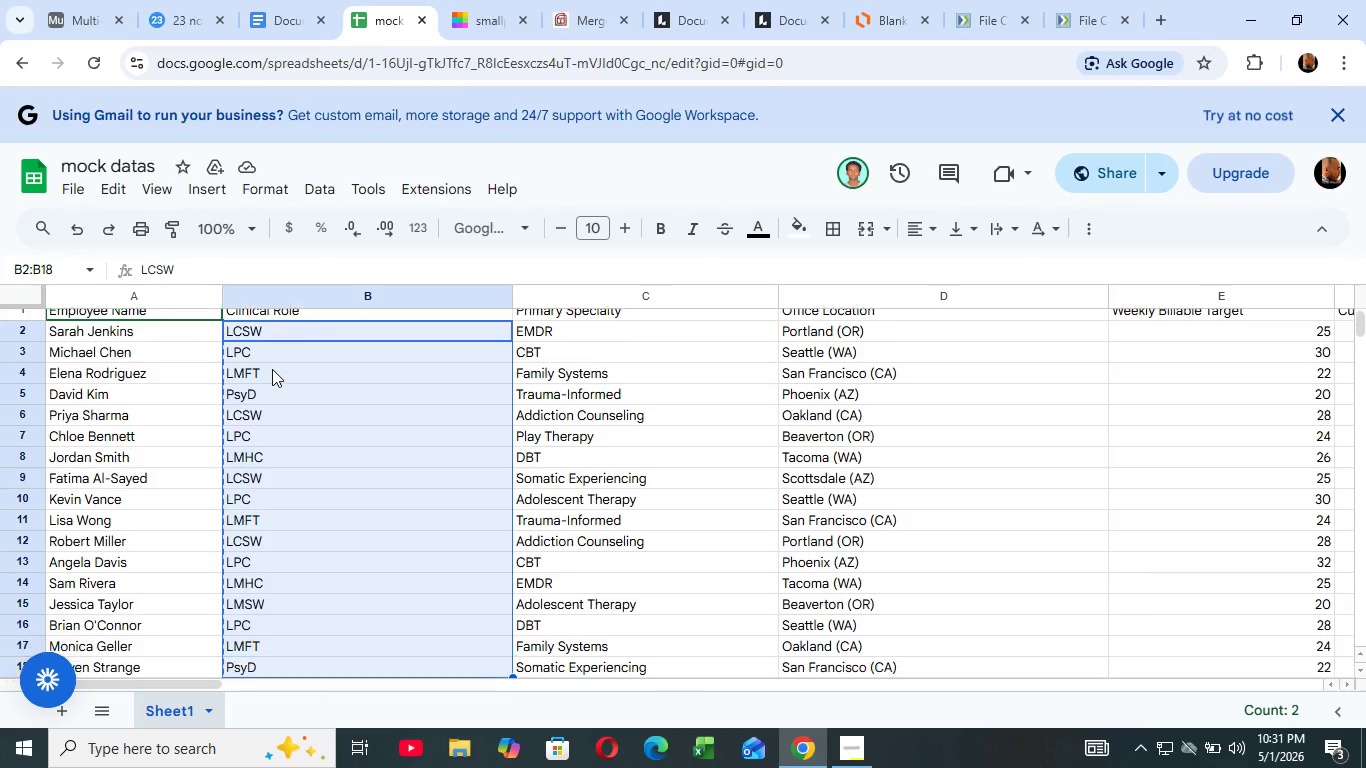 
hold_key(key=ArrowDown, duration=1.23)
 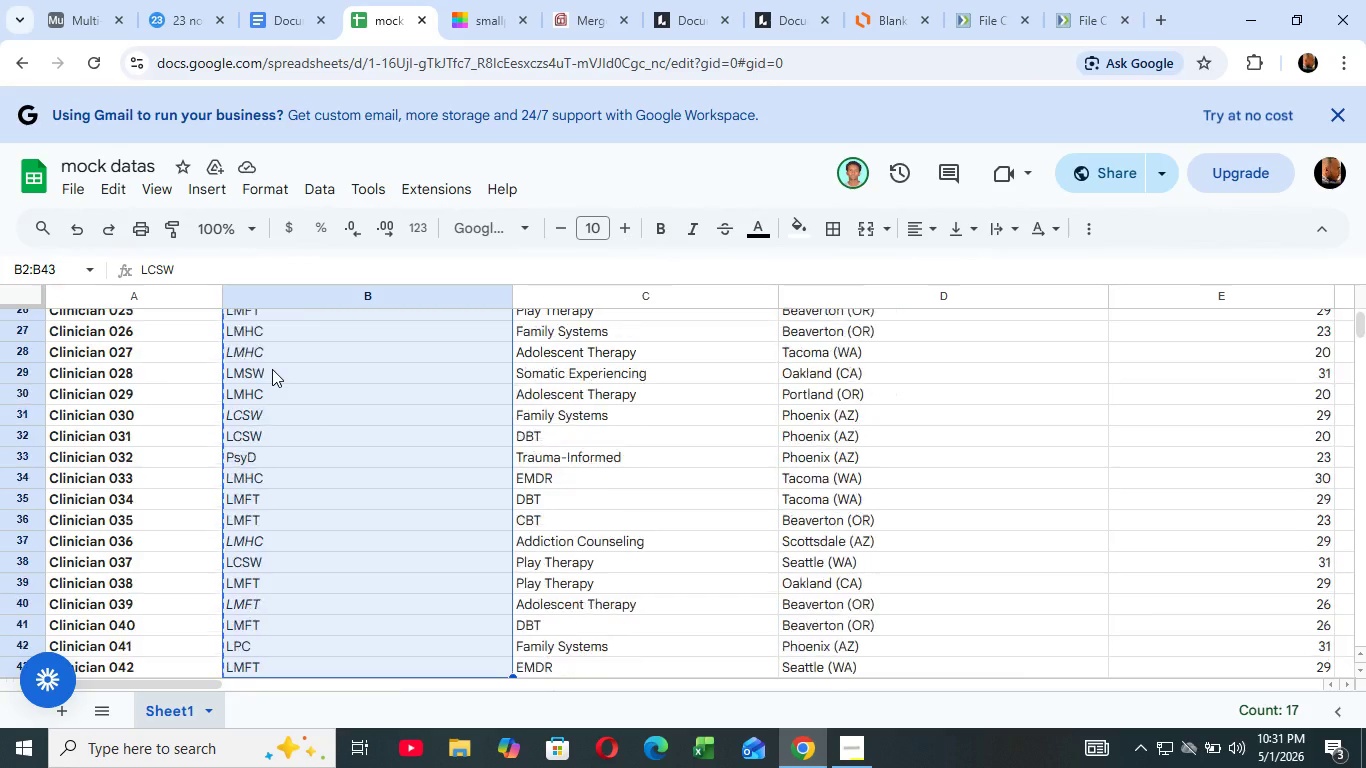 
hold_key(key=ArrowDown, duration=1.53)
 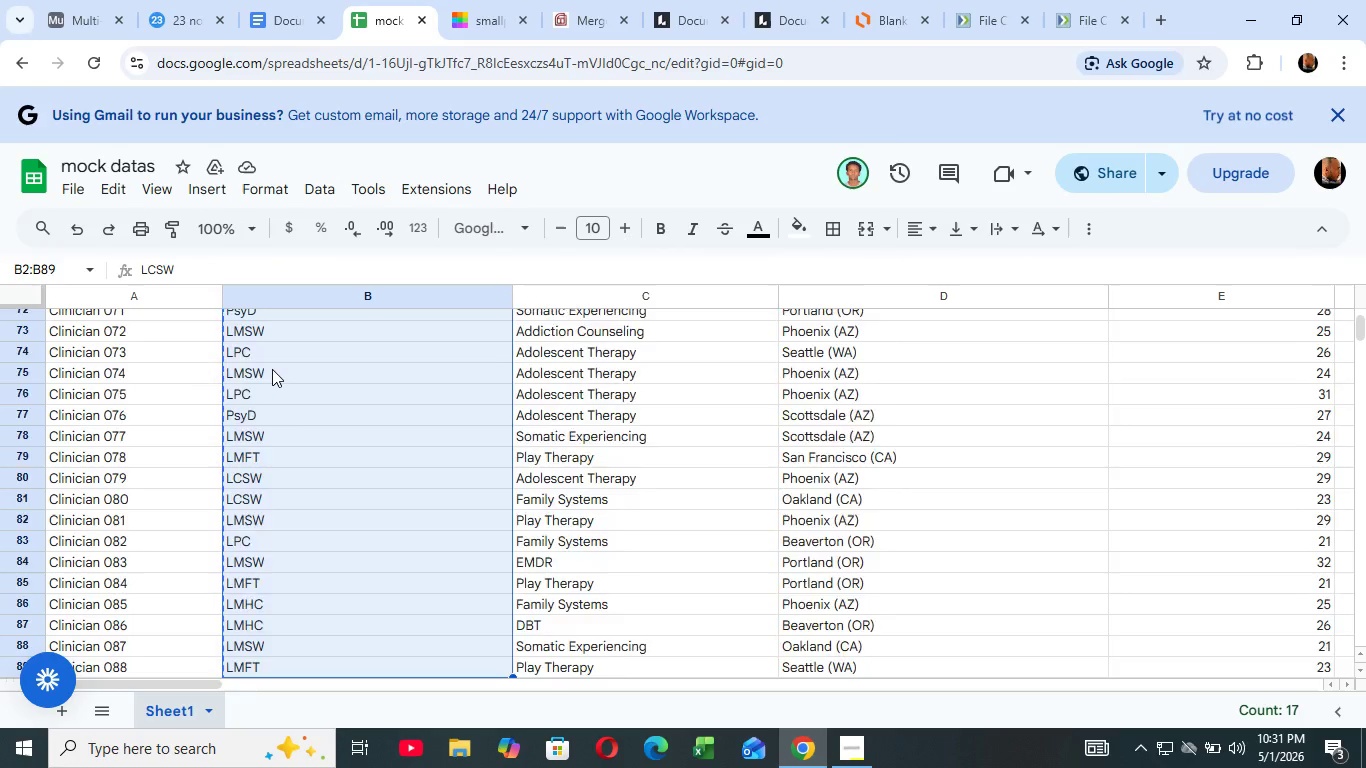 
hold_key(key=ArrowDown, duration=1.51)
 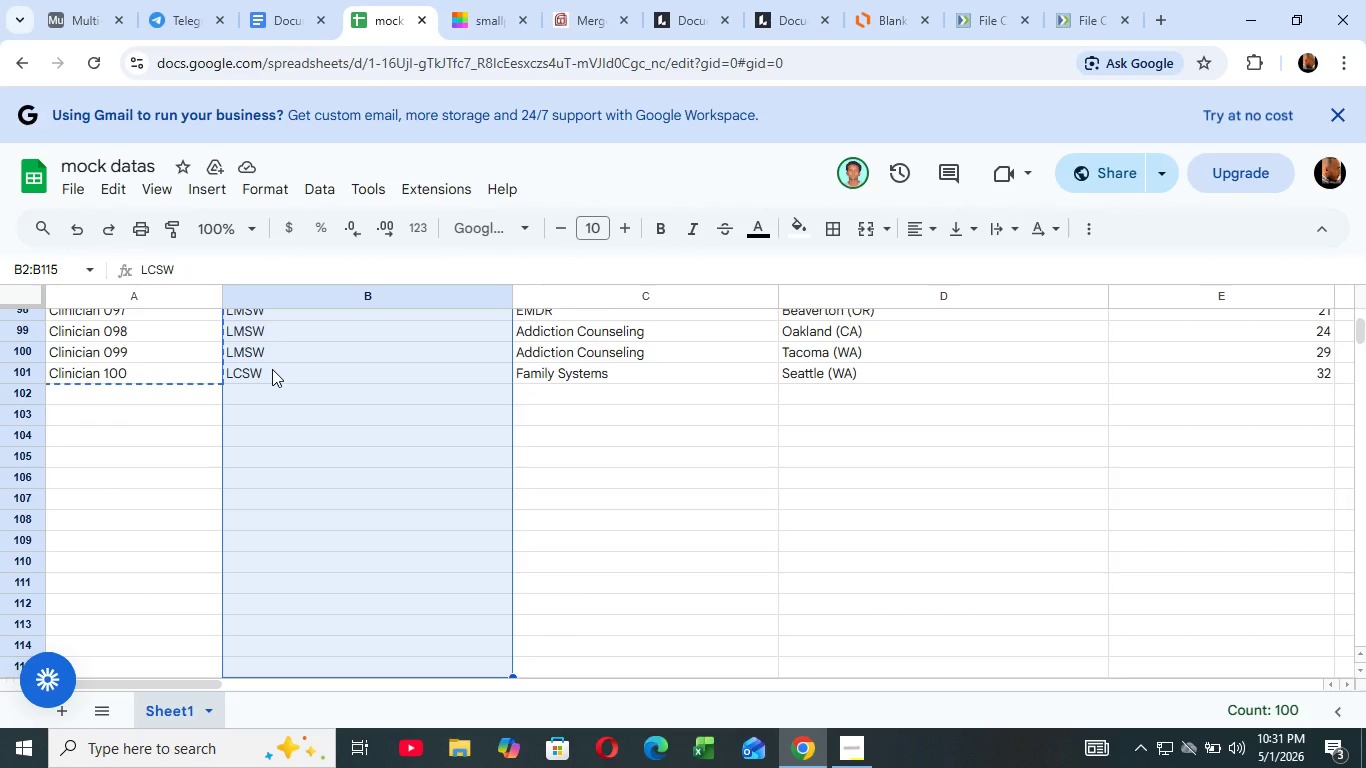 
hold_key(key=ArrowDown, duration=1.53)
 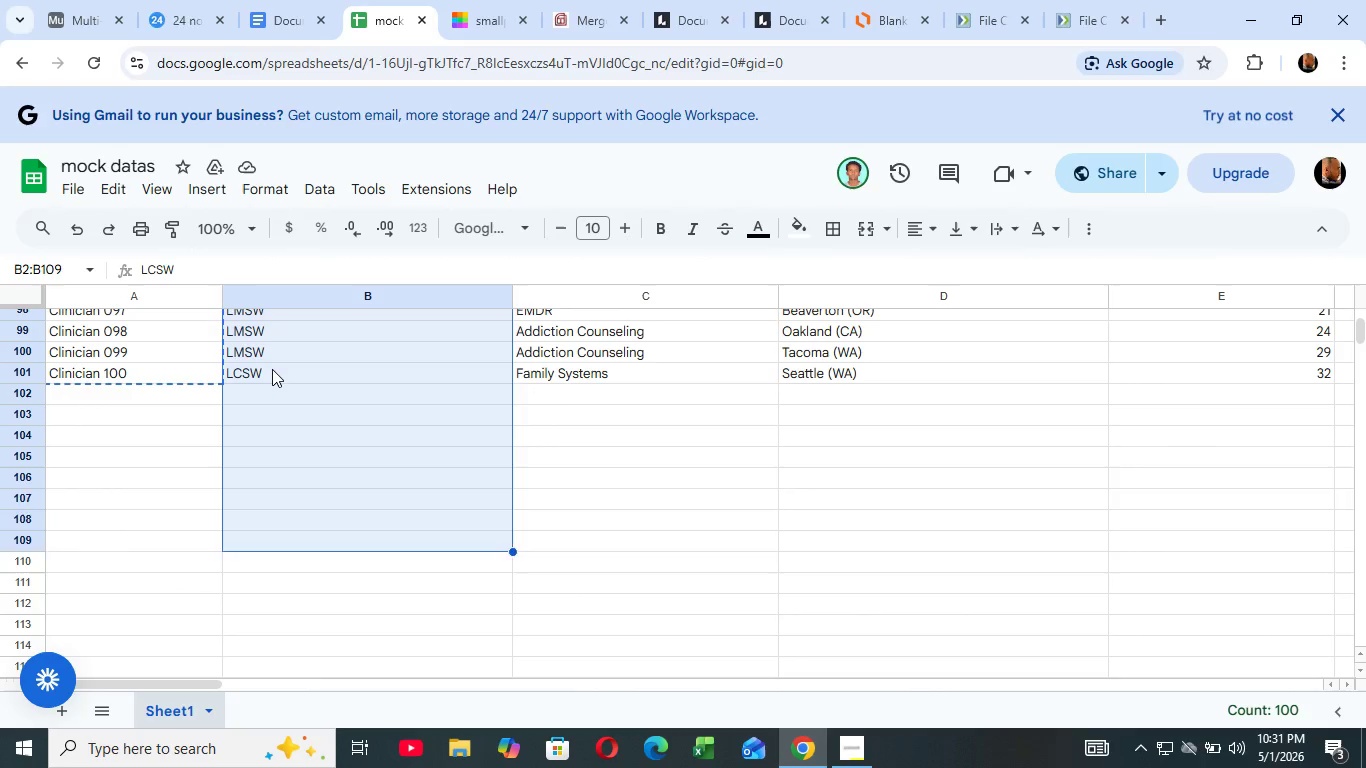 
key(Shift+ArrowDown)
 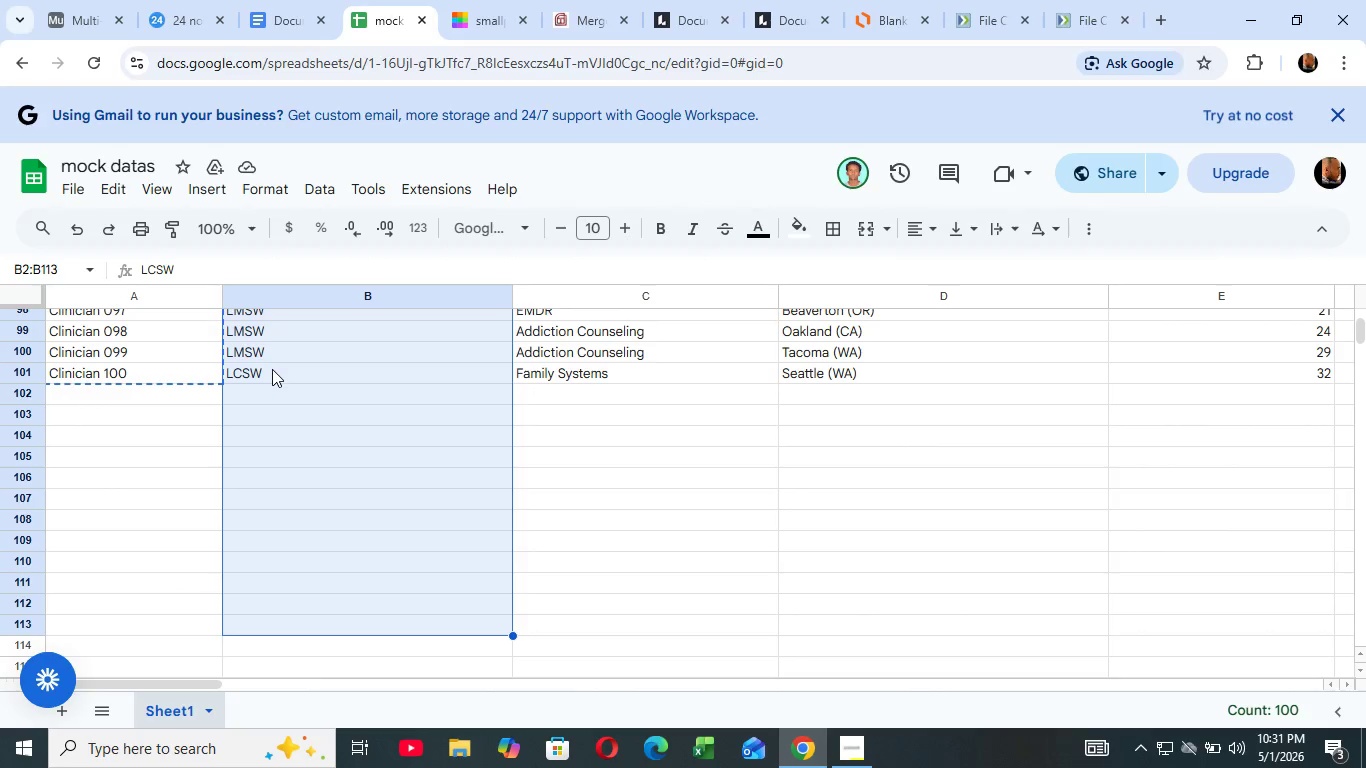 
key(Shift+ArrowDown)
 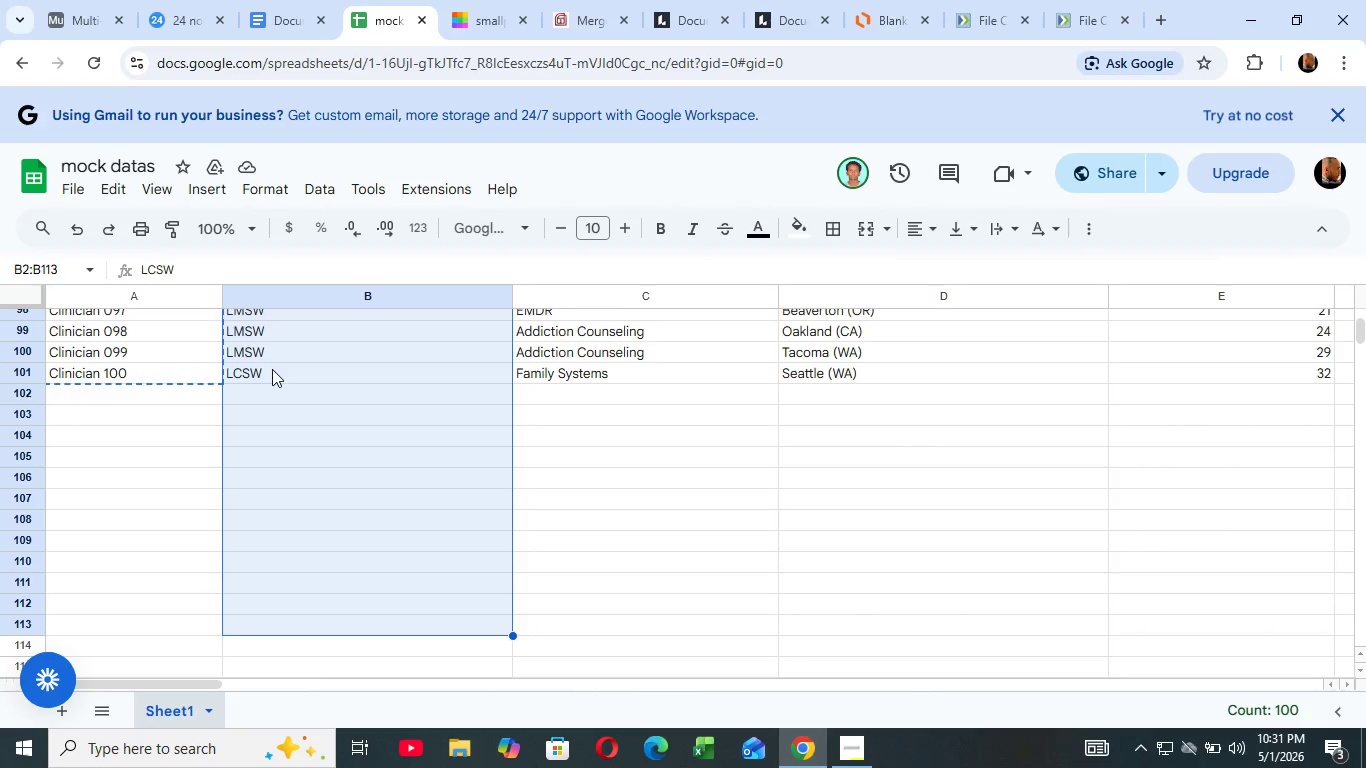 
key(Shift+ArrowDown)
 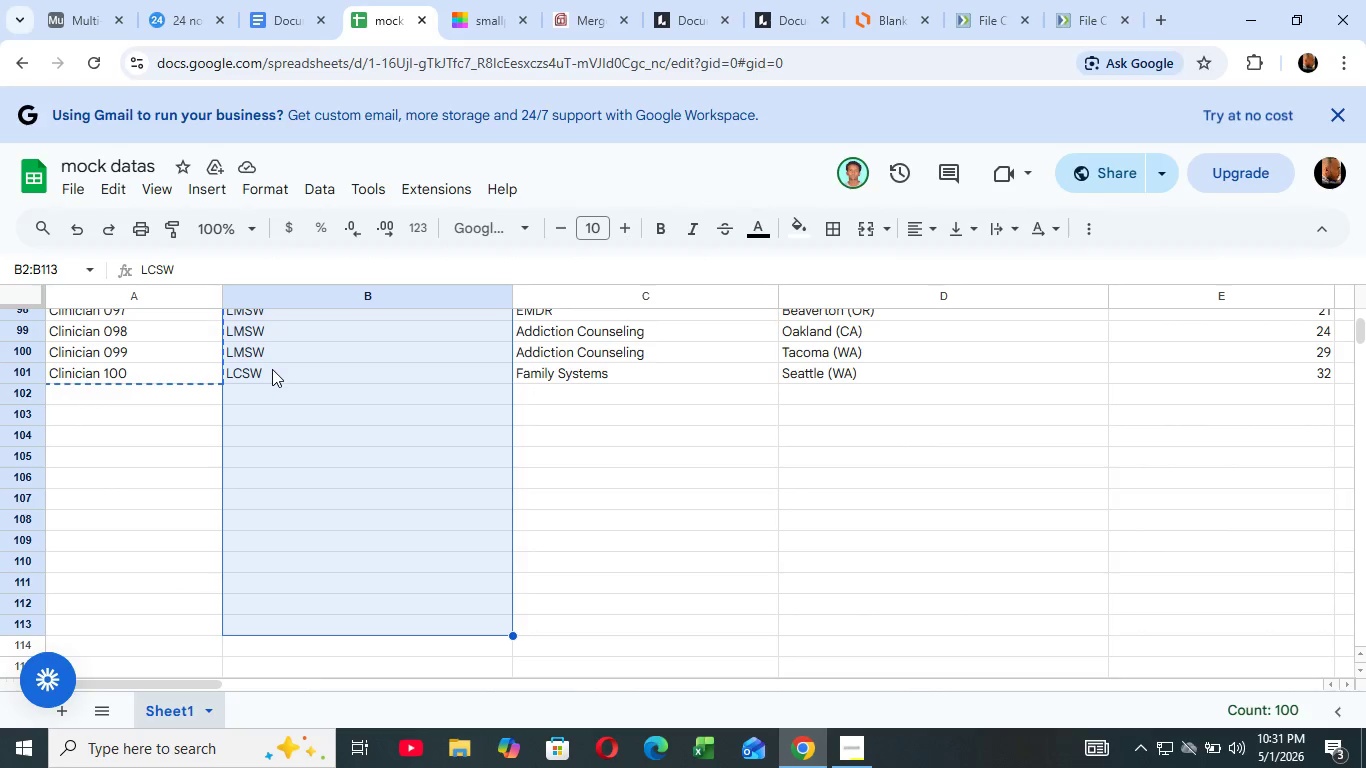 
key(Shift+ArrowDown)
 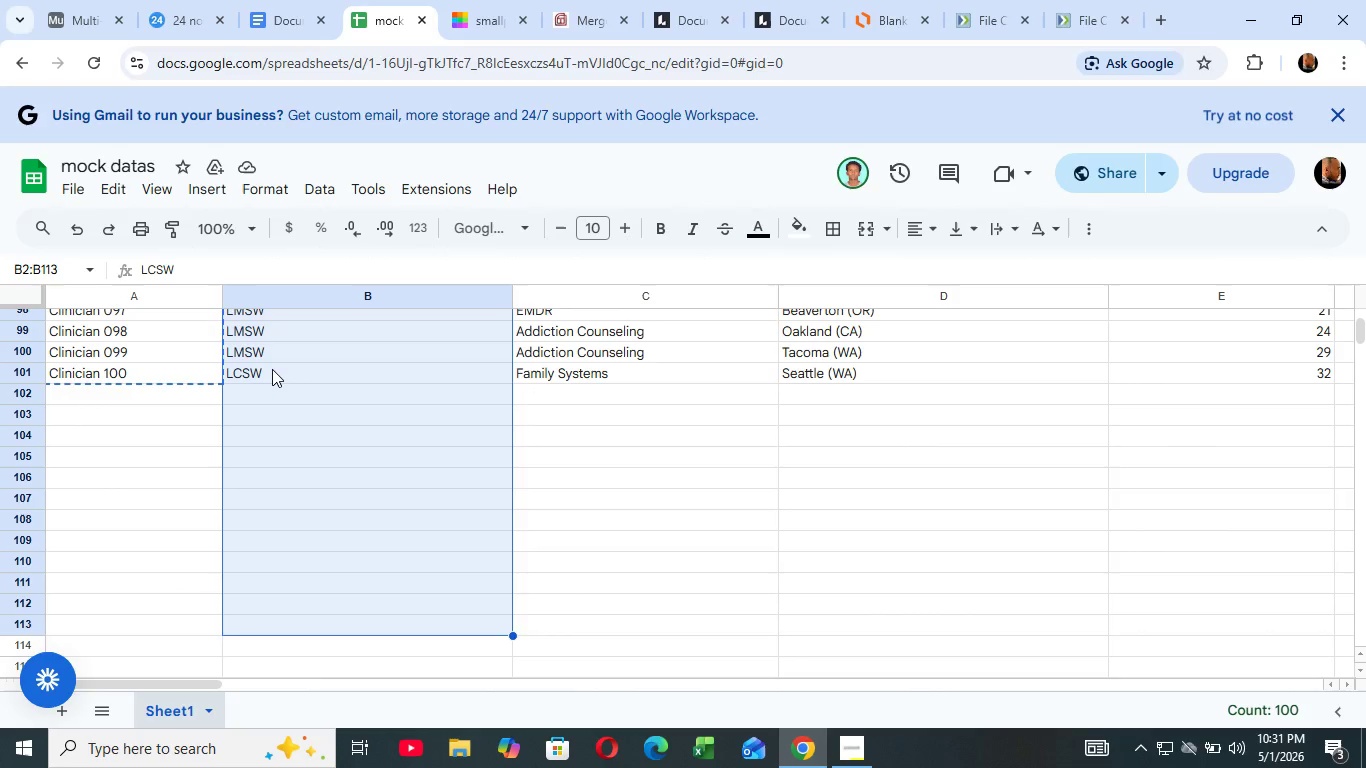 
key(Shift+ArrowDown)
 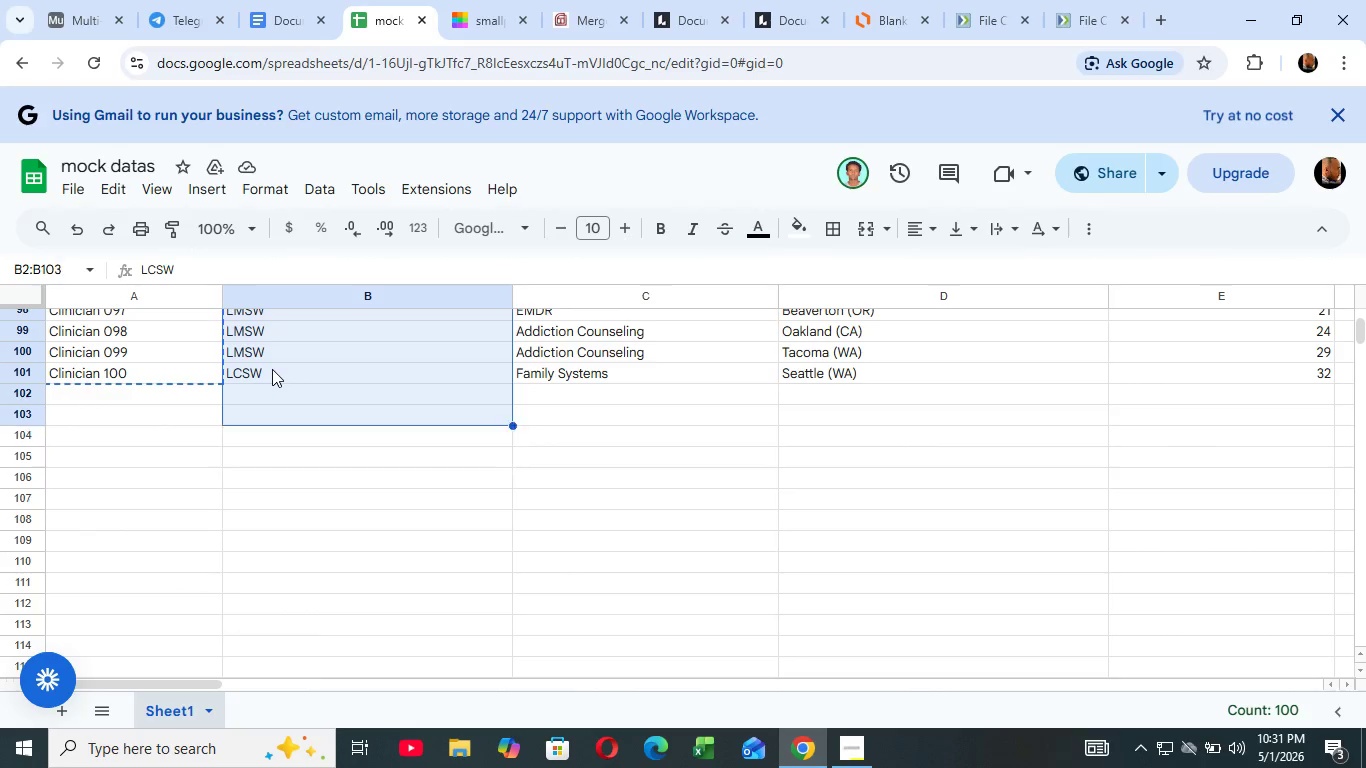 
key(Shift+ArrowUp)
 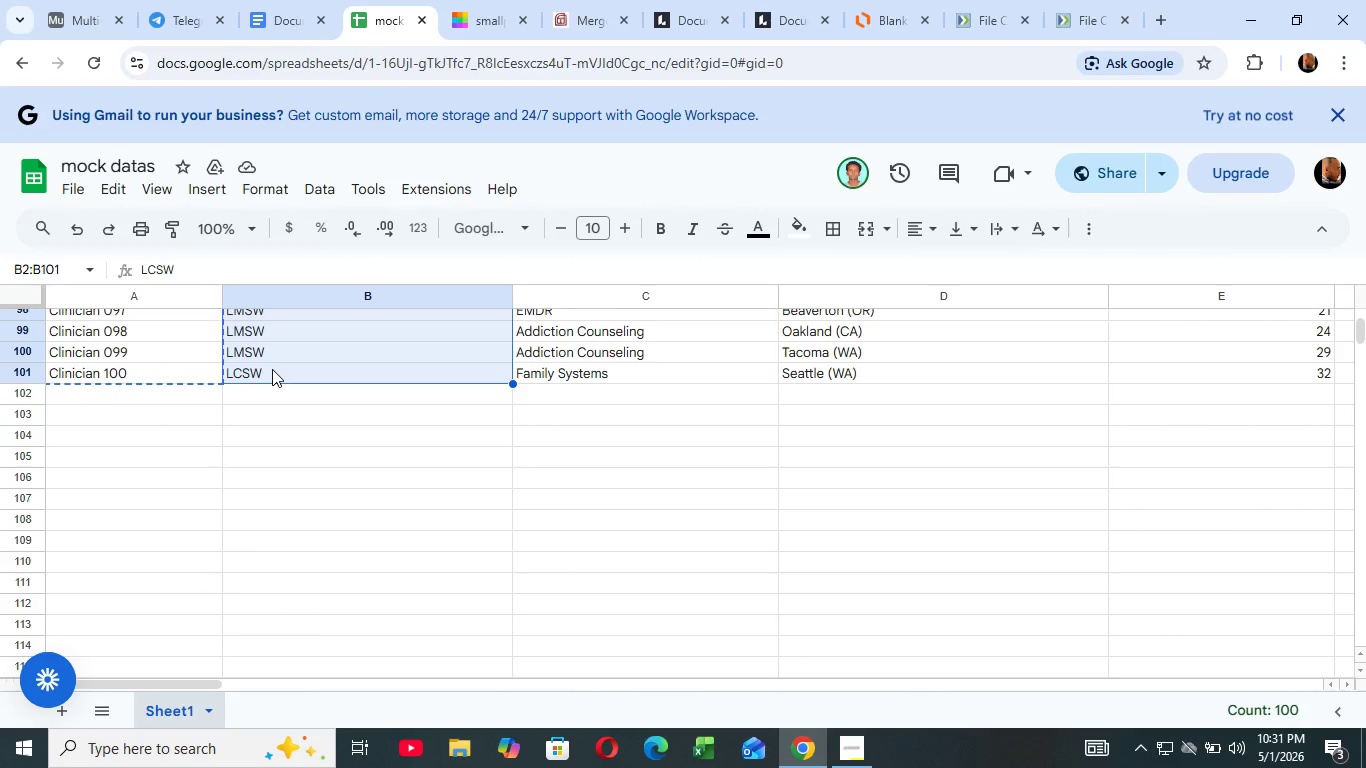 
hold_key(key=ArrowUp, duration=1.11)
 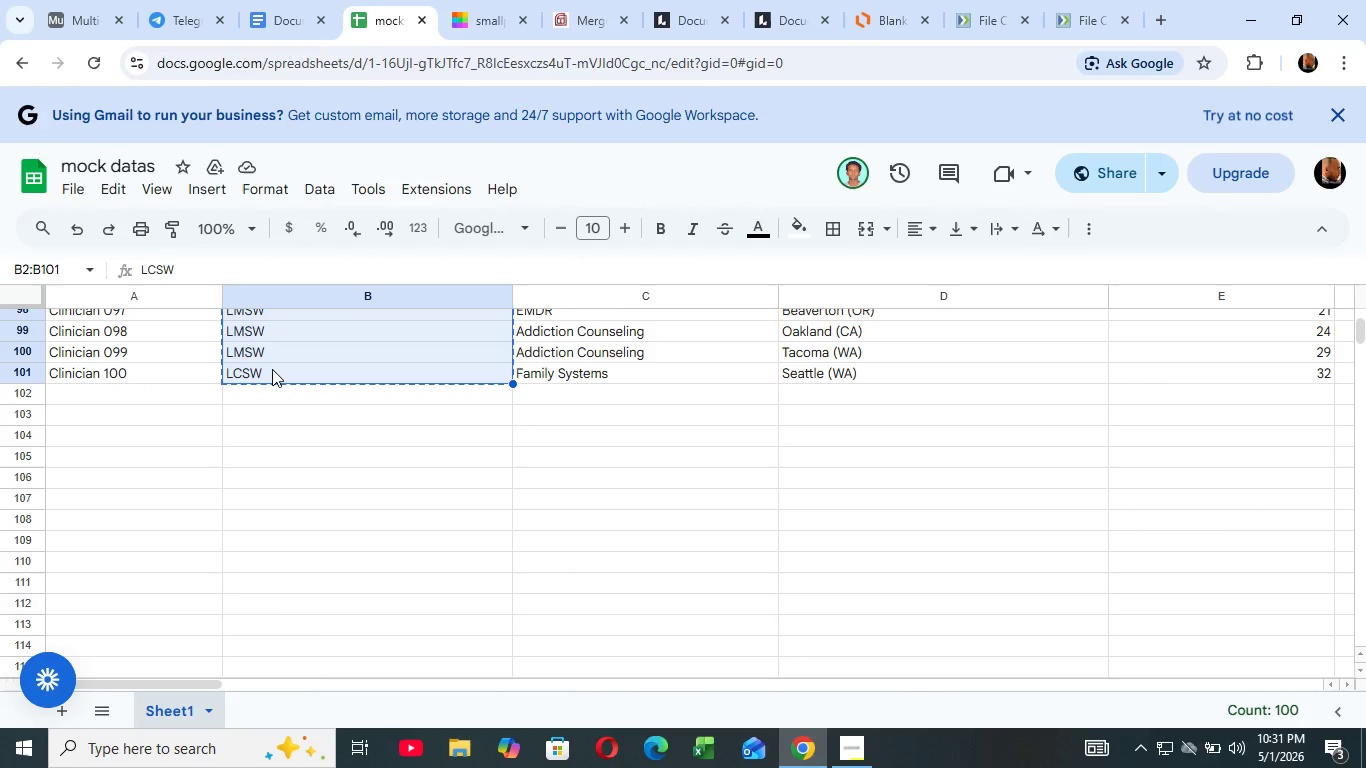 
key(Shift+ArrowUp)
 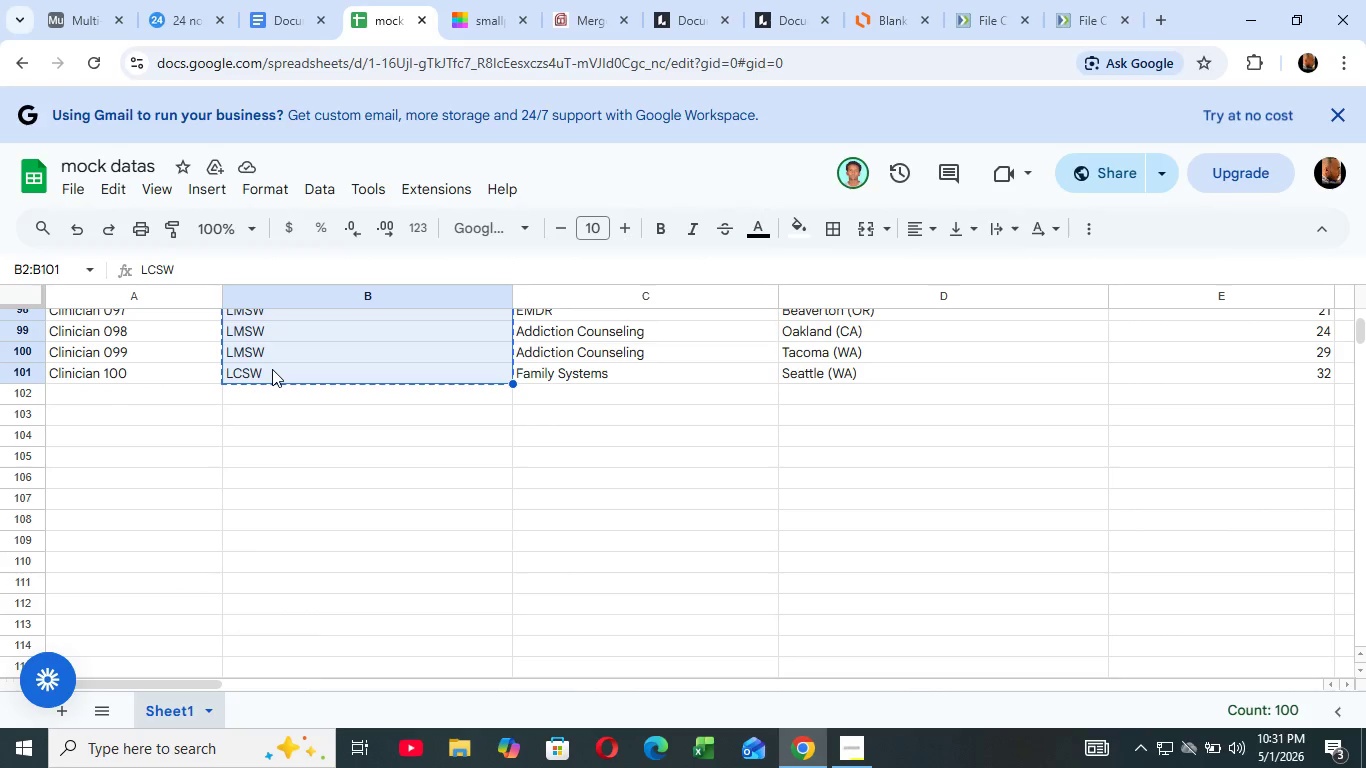 
hold_key(key=ControlRight, duration=0.83)
 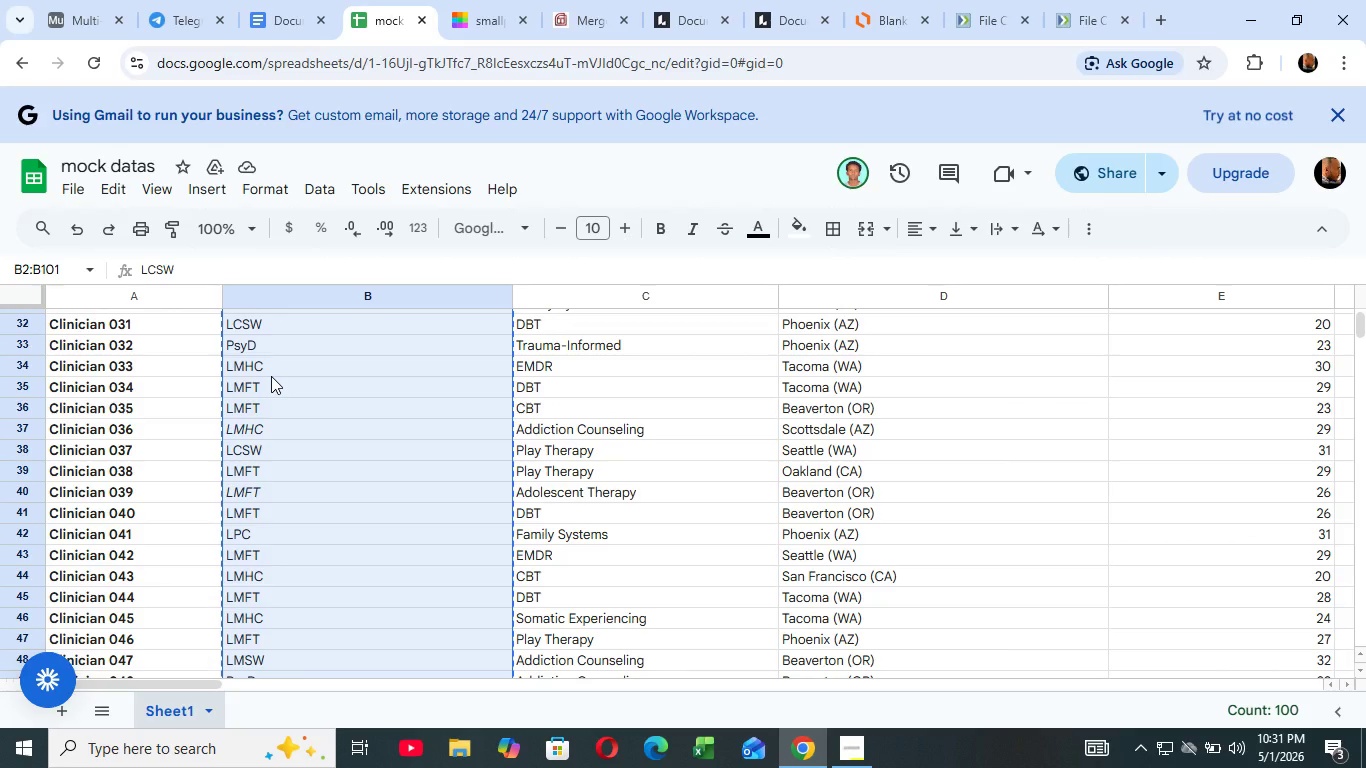 
key(C)
 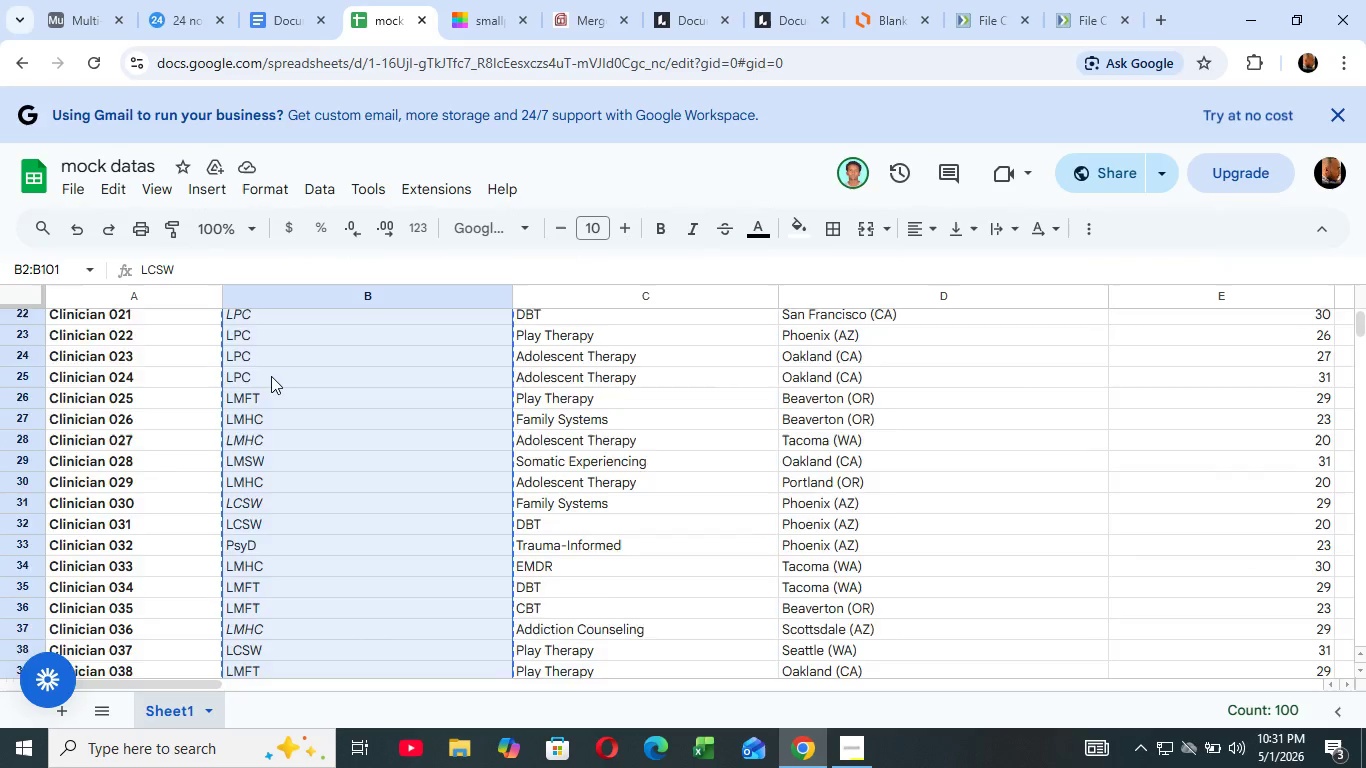 
scroll: coordinate [271, 376], scroll_direction: up, amount: 24.0
 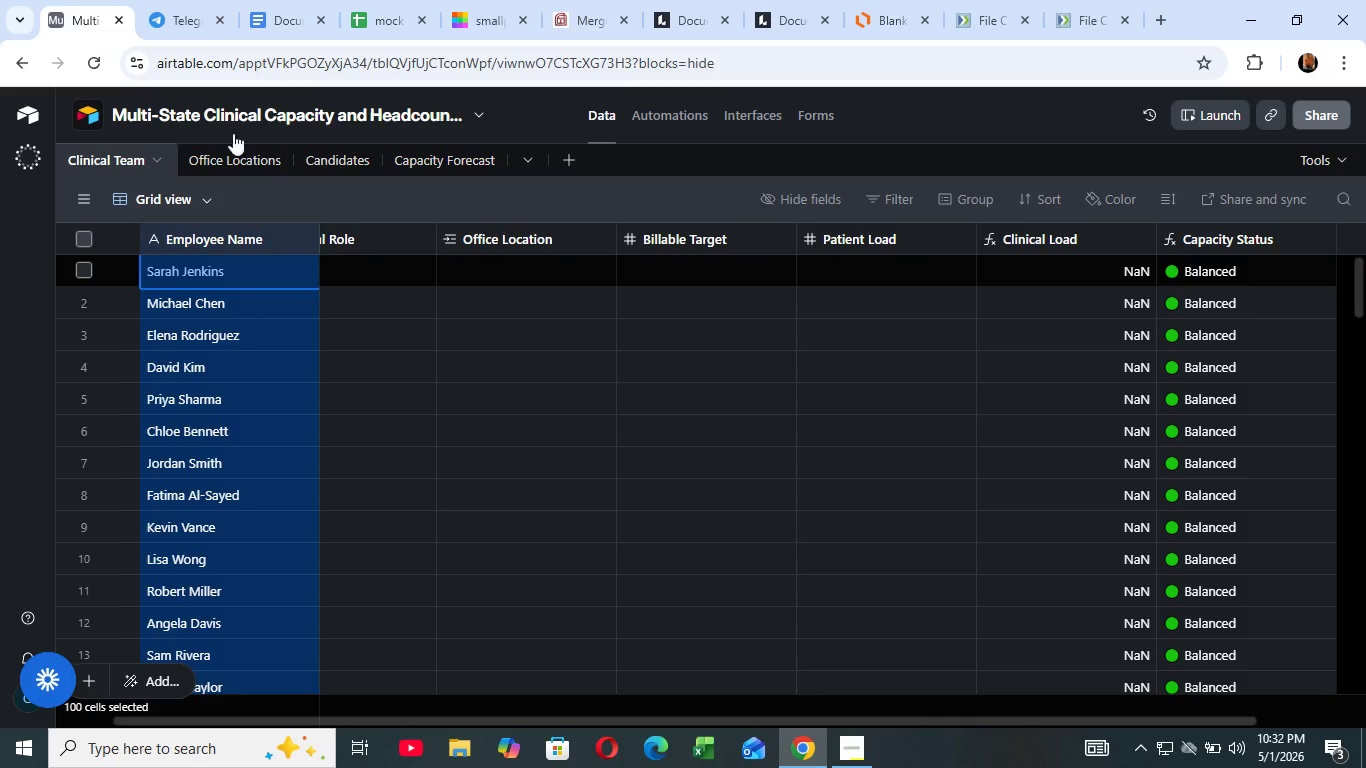 
left_click([90, 29])
 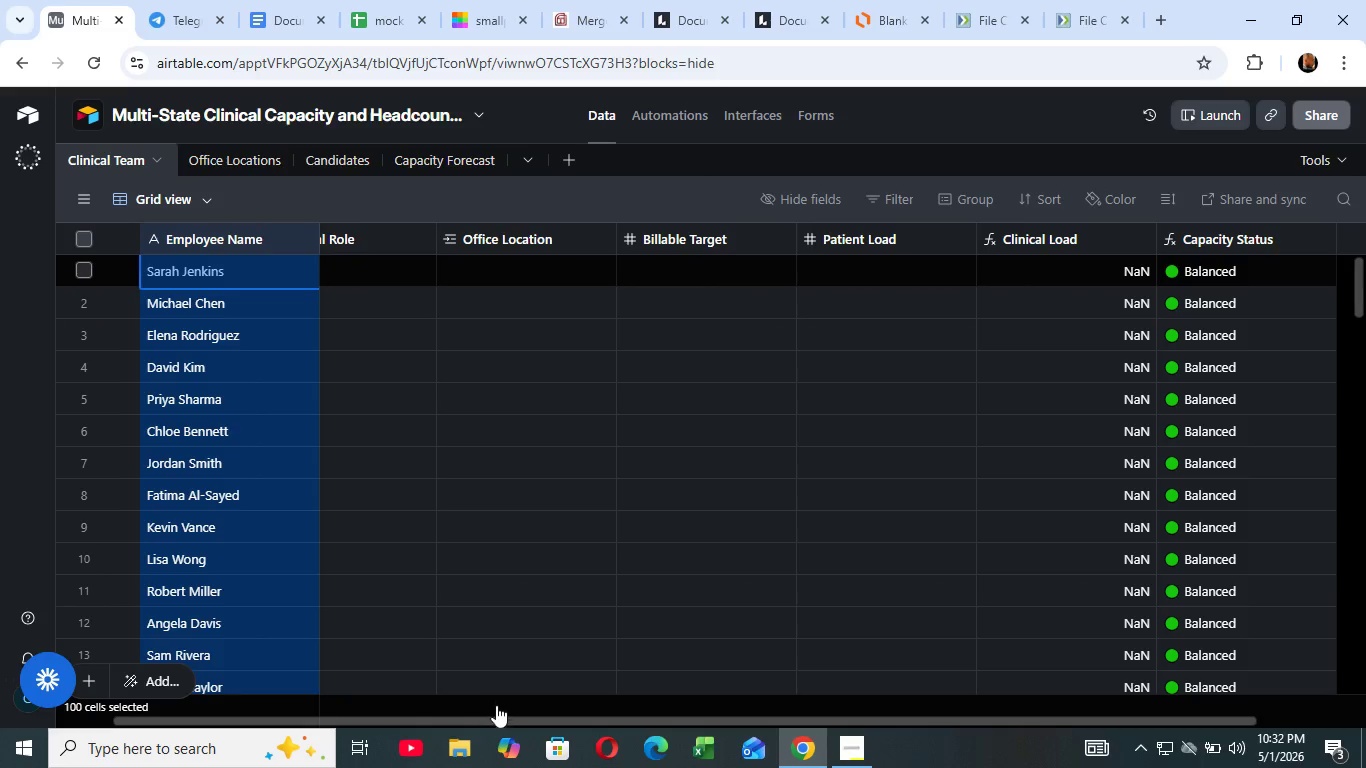 
scroll: coordinate [407, 361], scroll_direction: up, amount: 4.0
 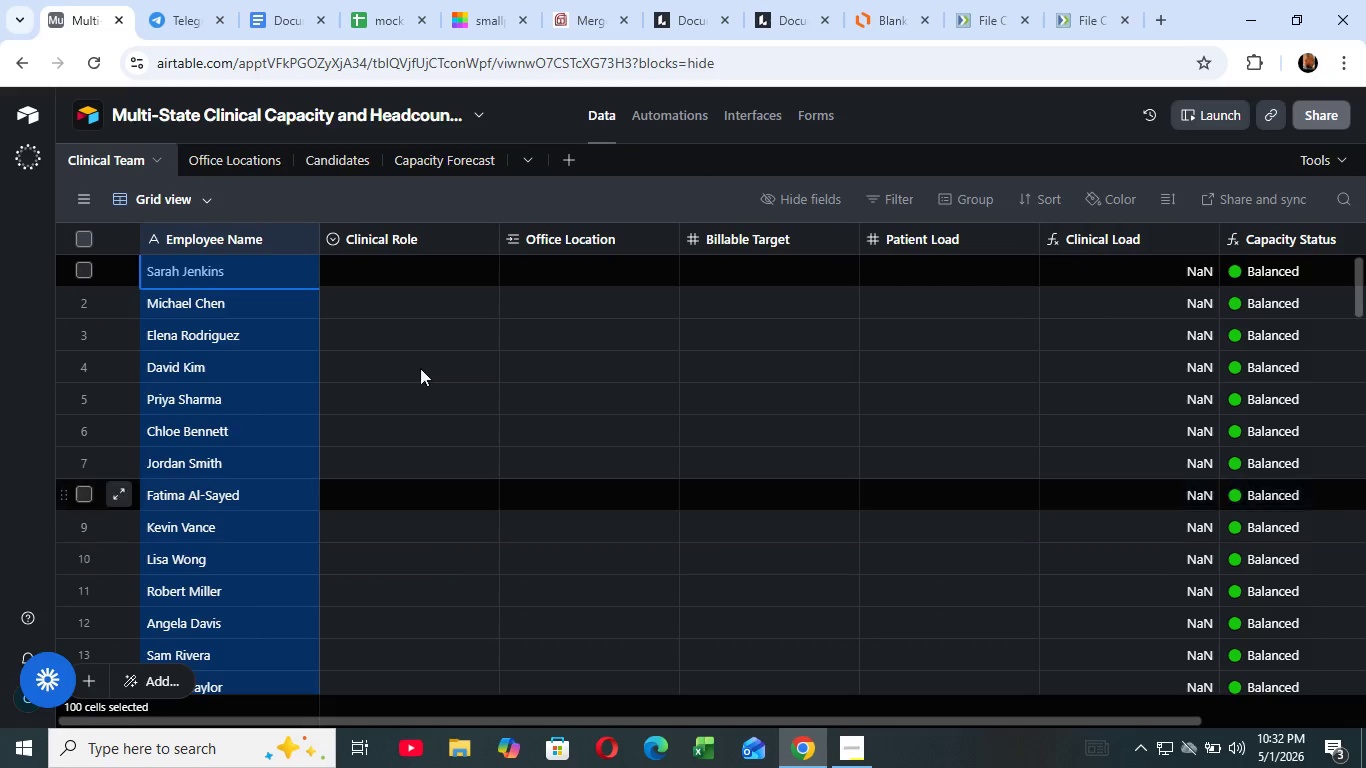 
left_click_drag(start_coordinate=[491, 719], to_coordinate=[337, 725])
 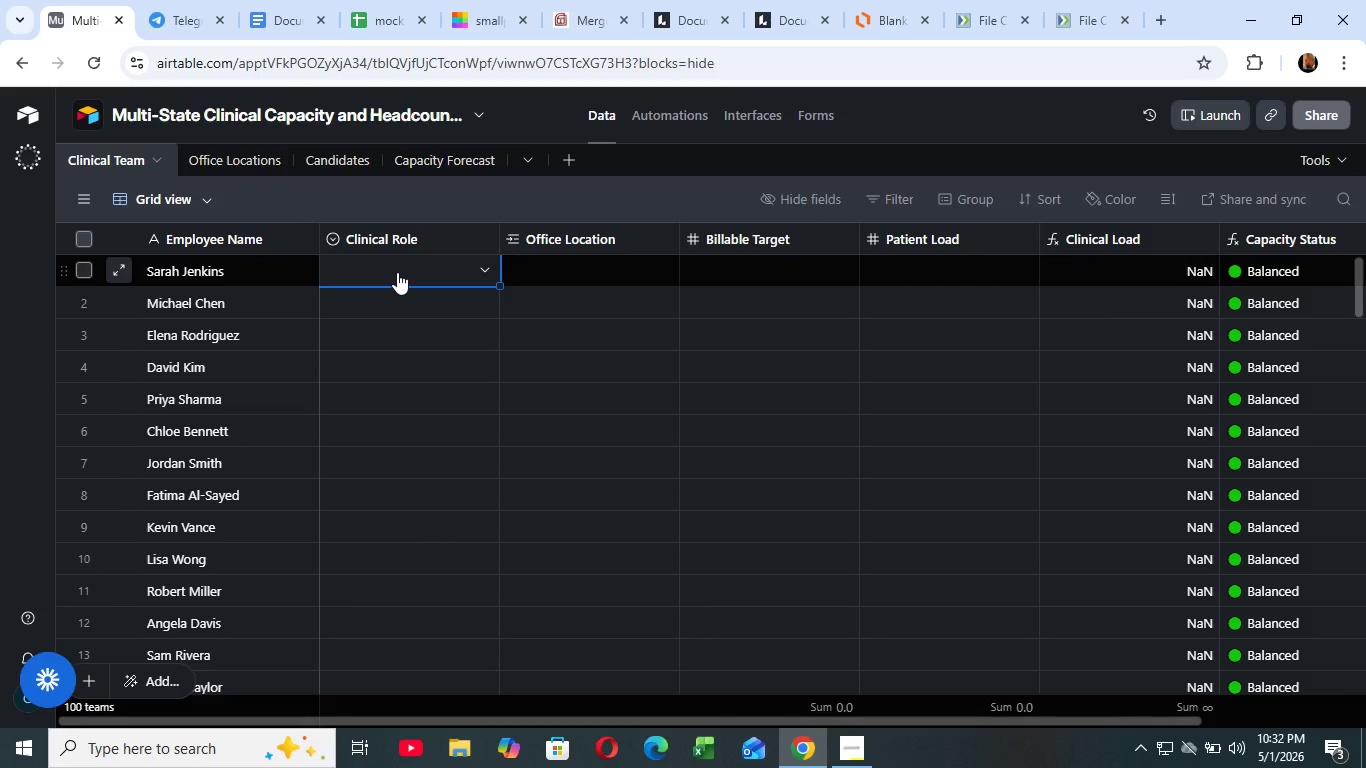 
left_click([397, 272])
 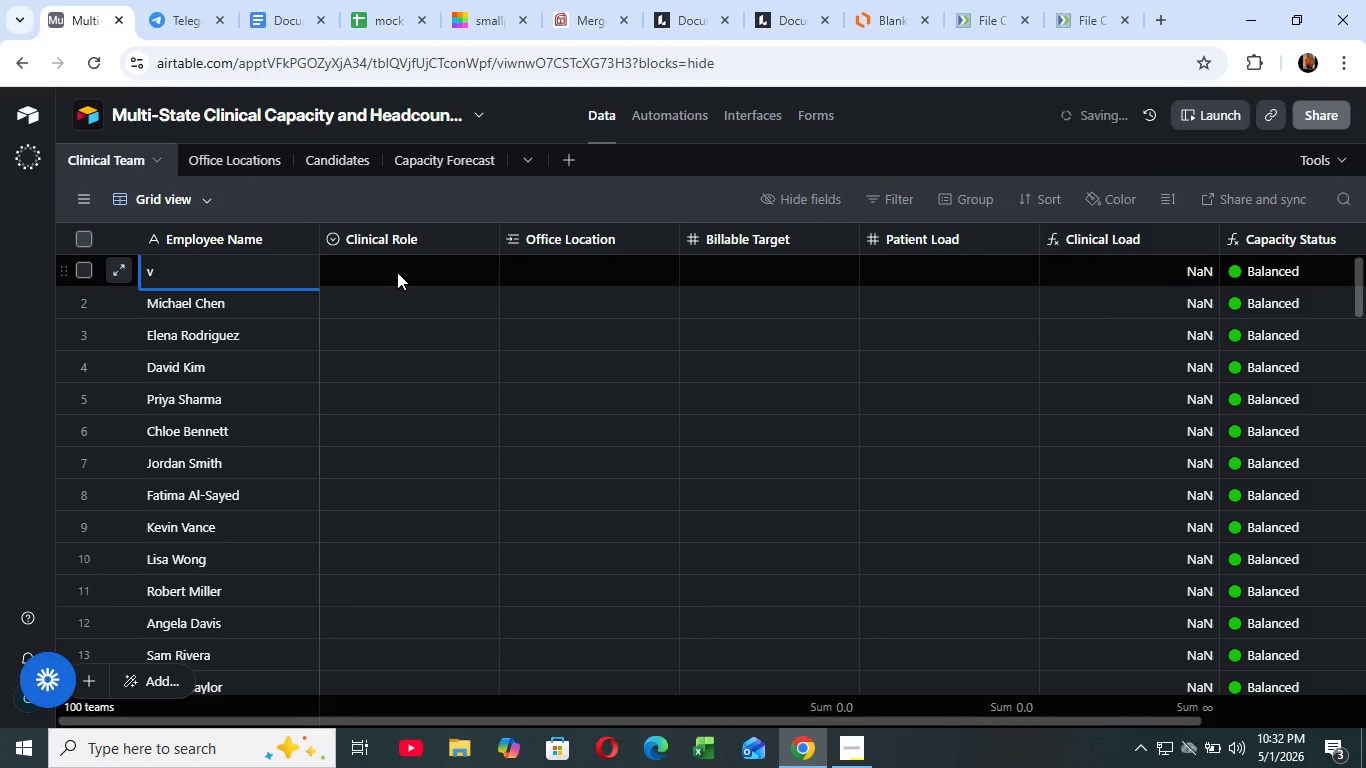 
hold_key(key=ArrowLeft, duration=0.53)
 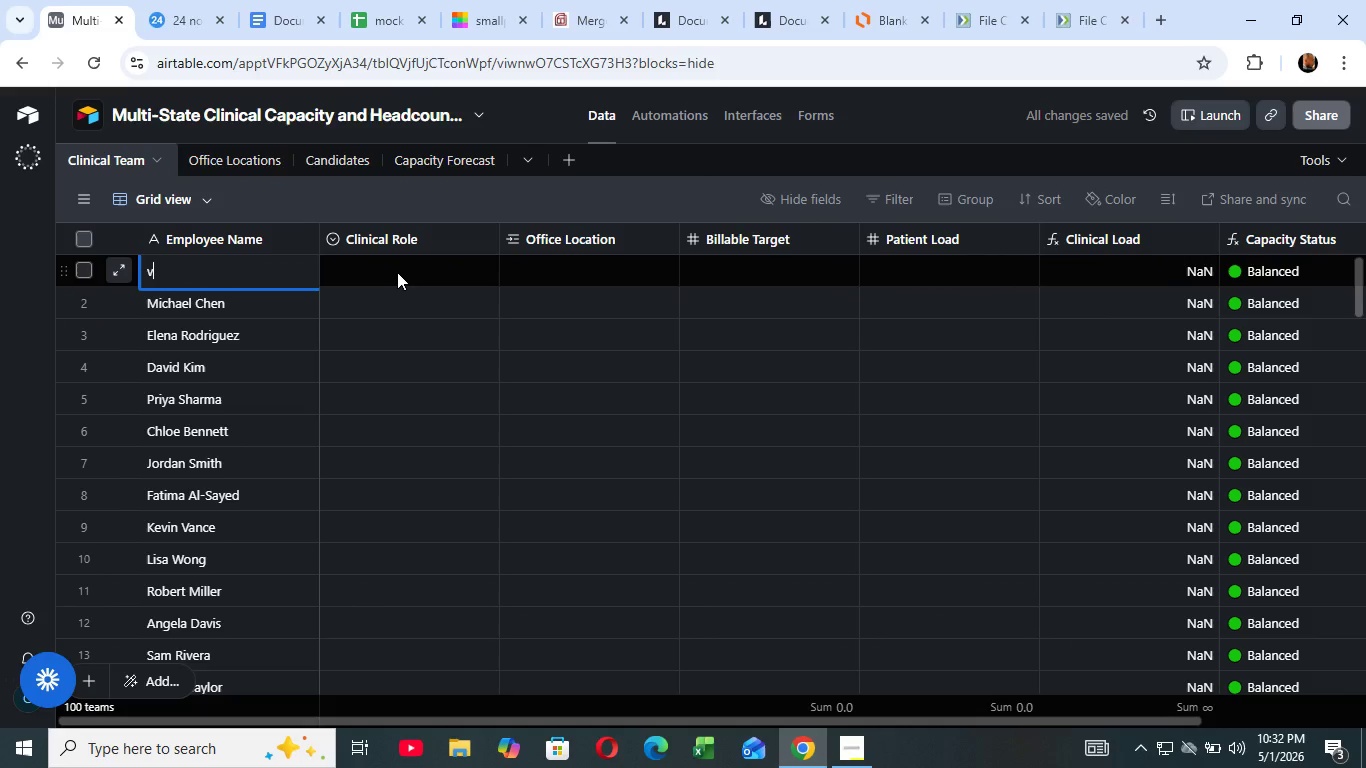 
key(V)
 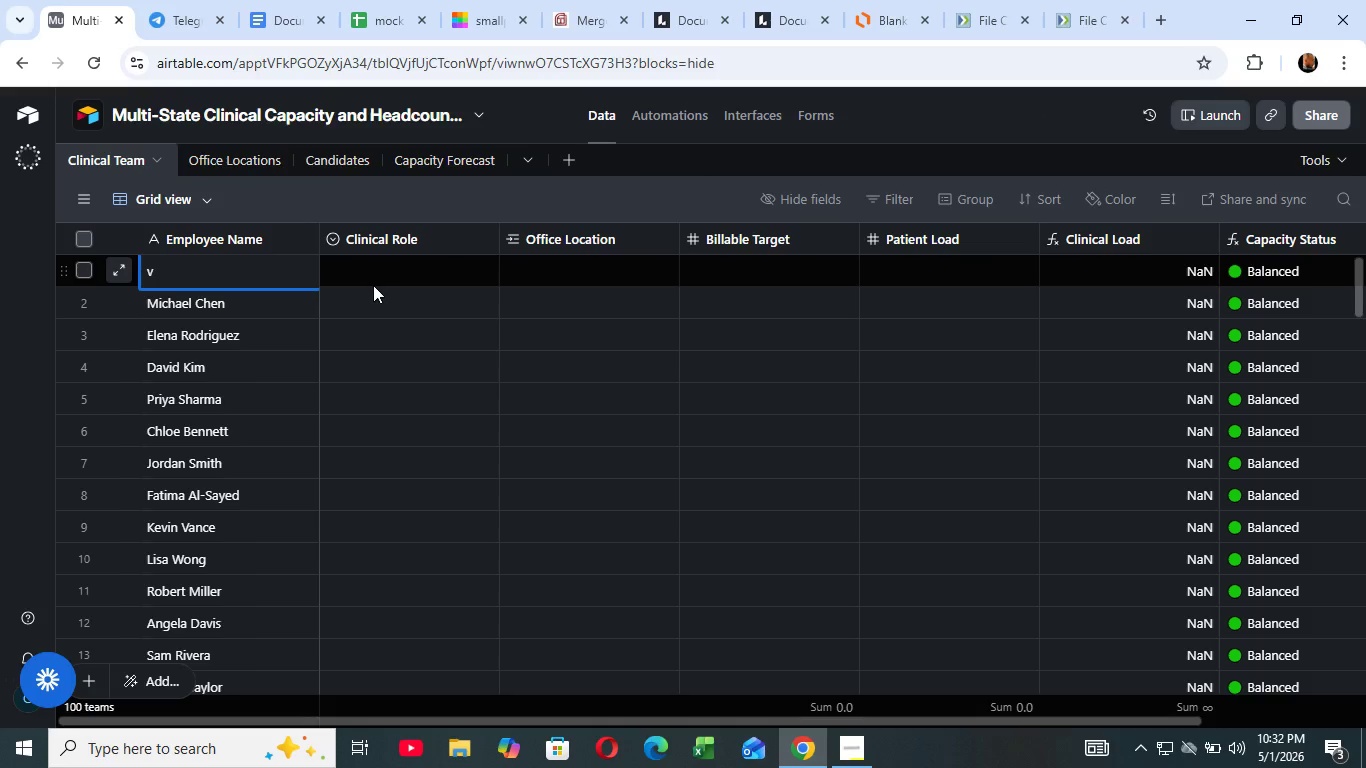 
wait(7.28)
 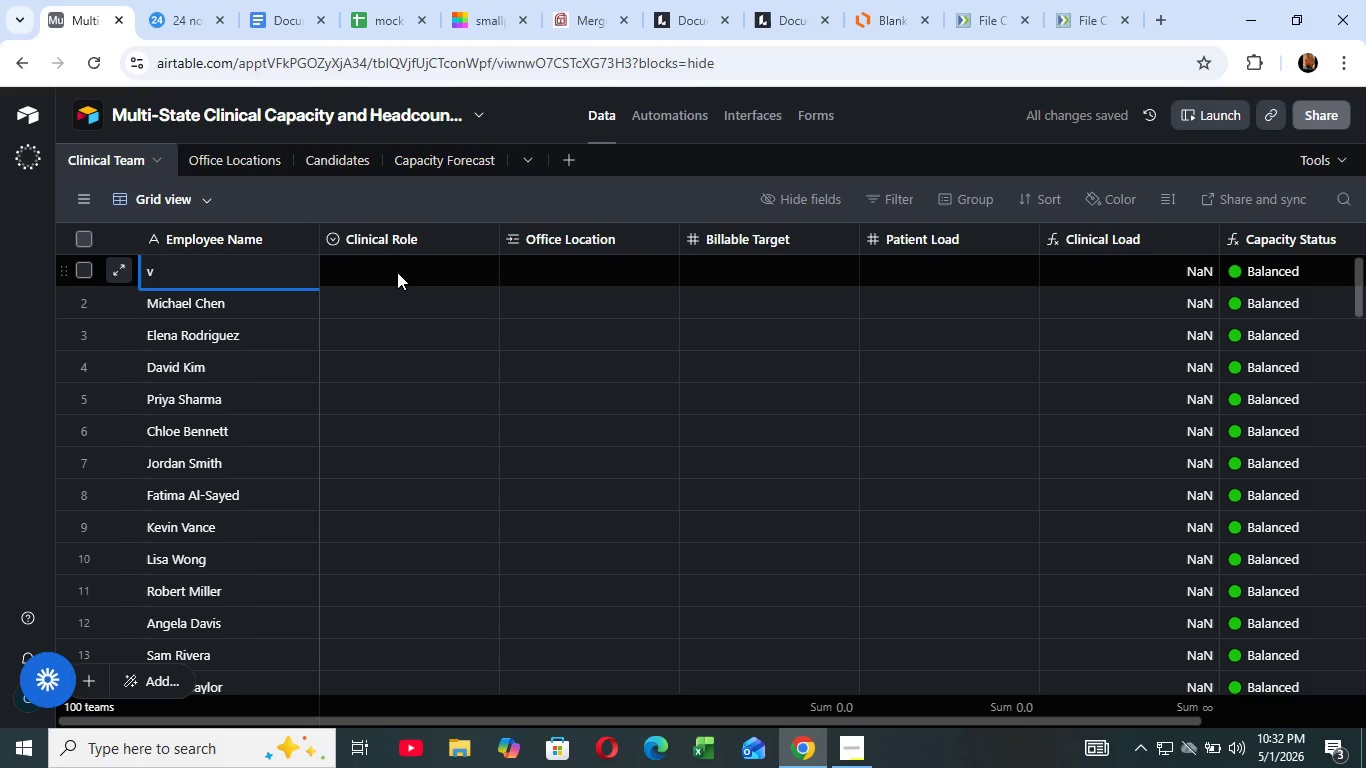 
key(Control+Z)
 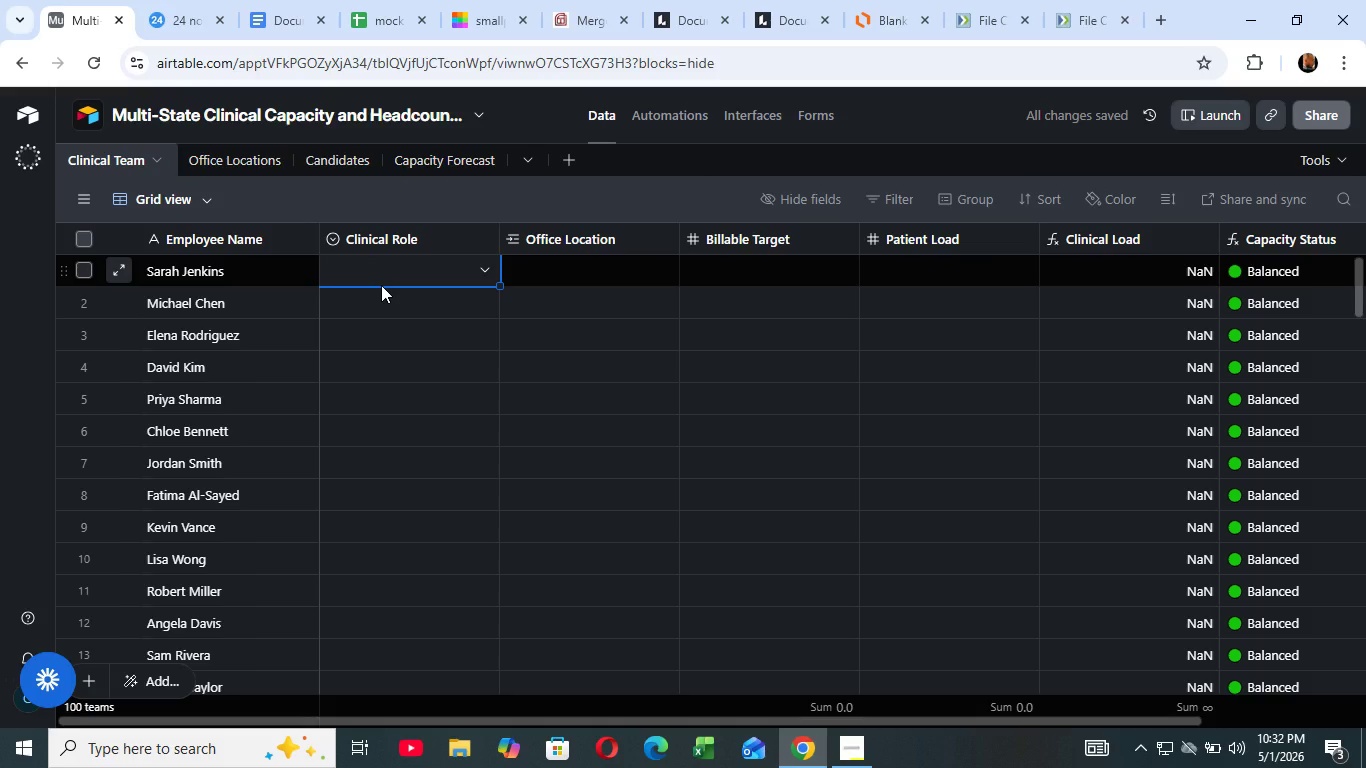 
left_click([381, 285])
 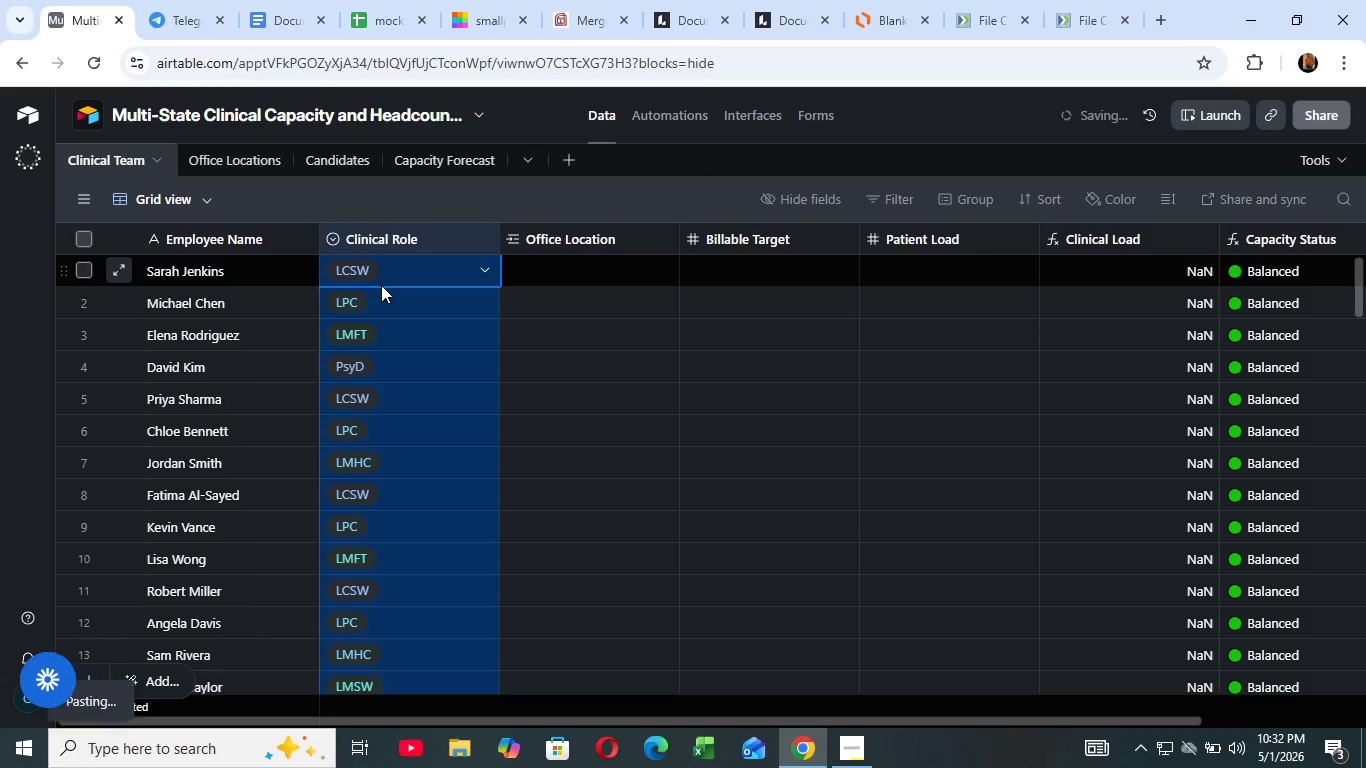 
hold_key(key=ControlRight, duration=0.69)
 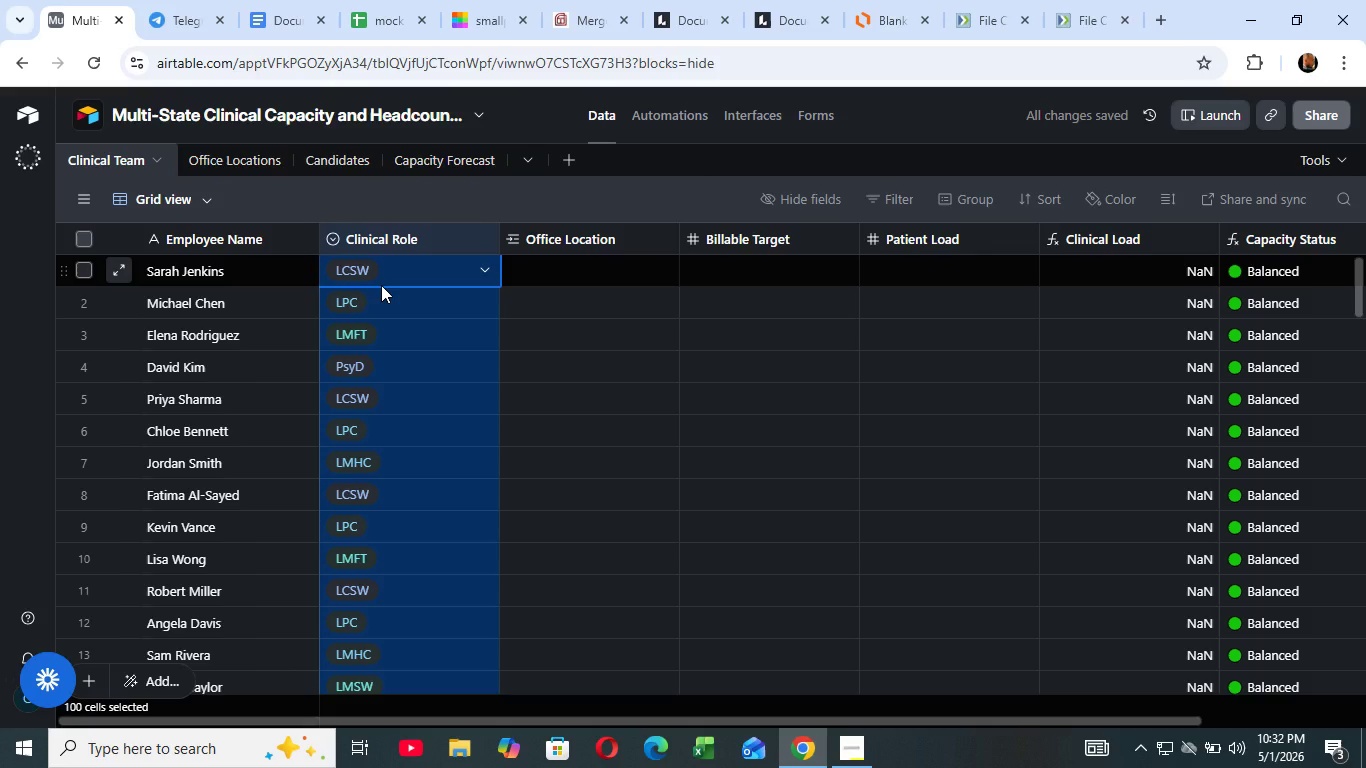 
key(V)
 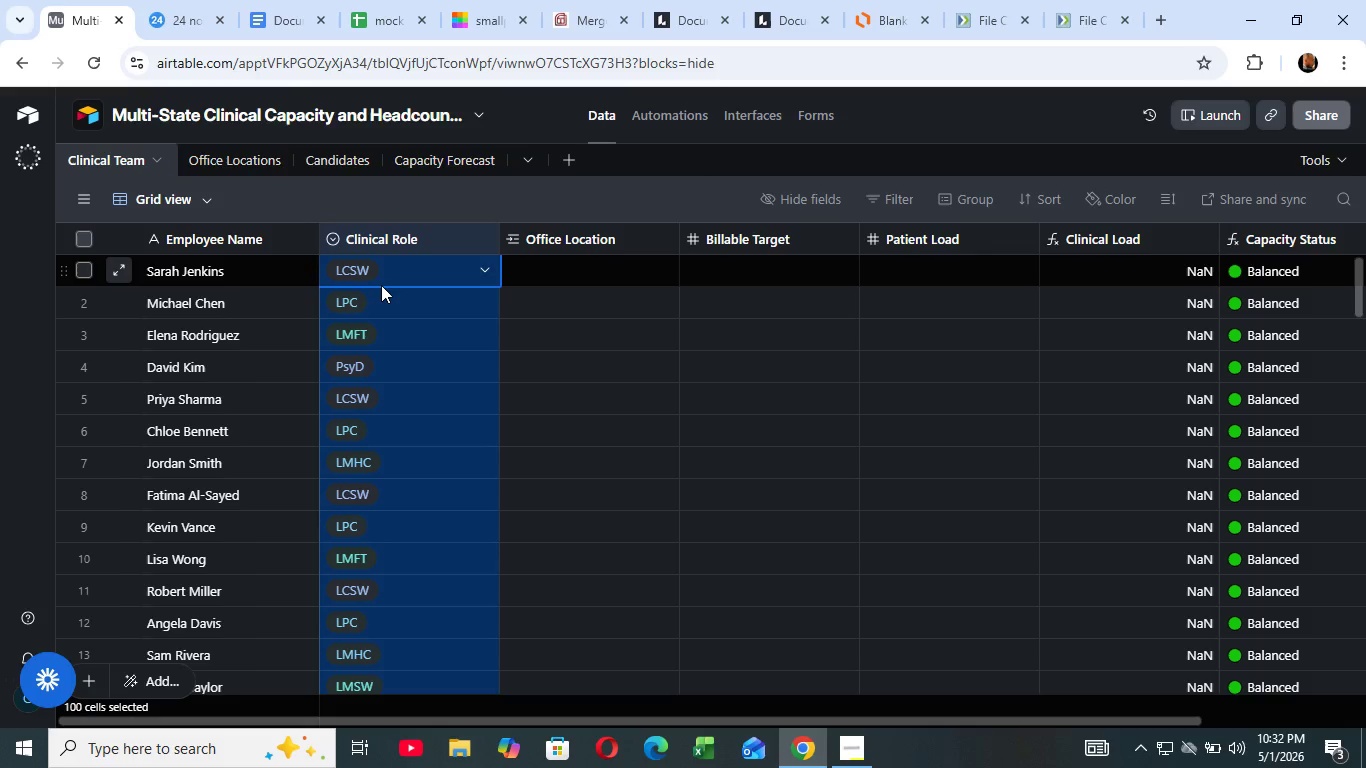 
wait(23.89)
 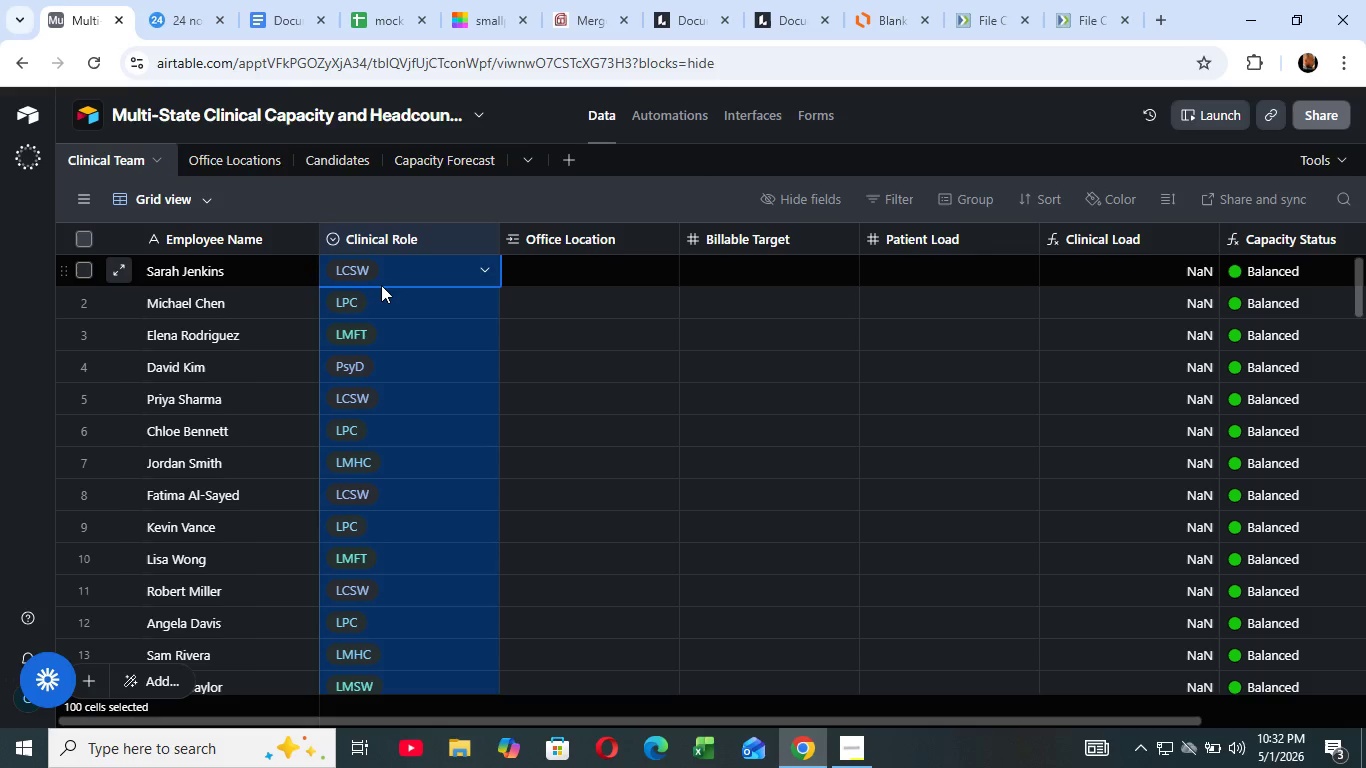 
scroll: coordinate [381, 285], scroll_direction: up, amount: 8.0
 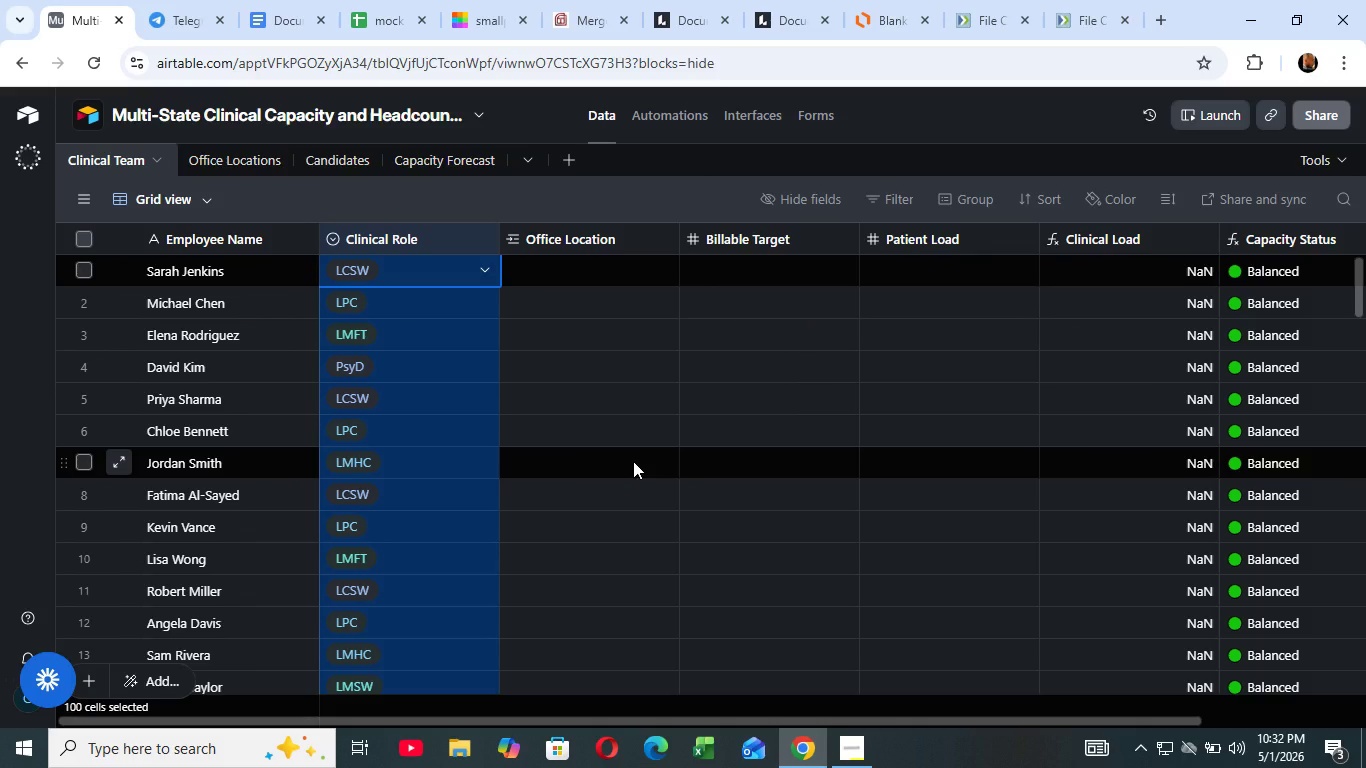 
wait(8.8)
 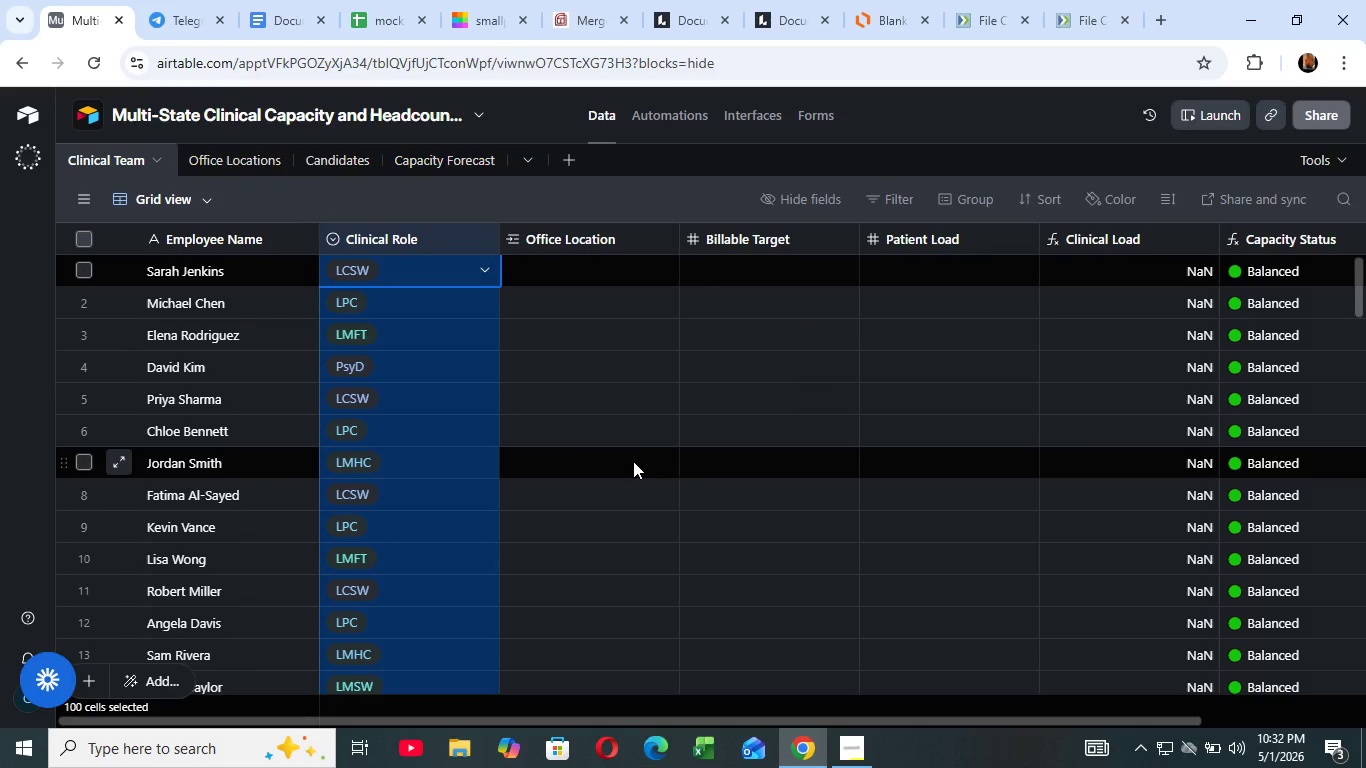 
left_click_drag(start_coordinate=[648, 722], to_coordinate=[463, 767])
 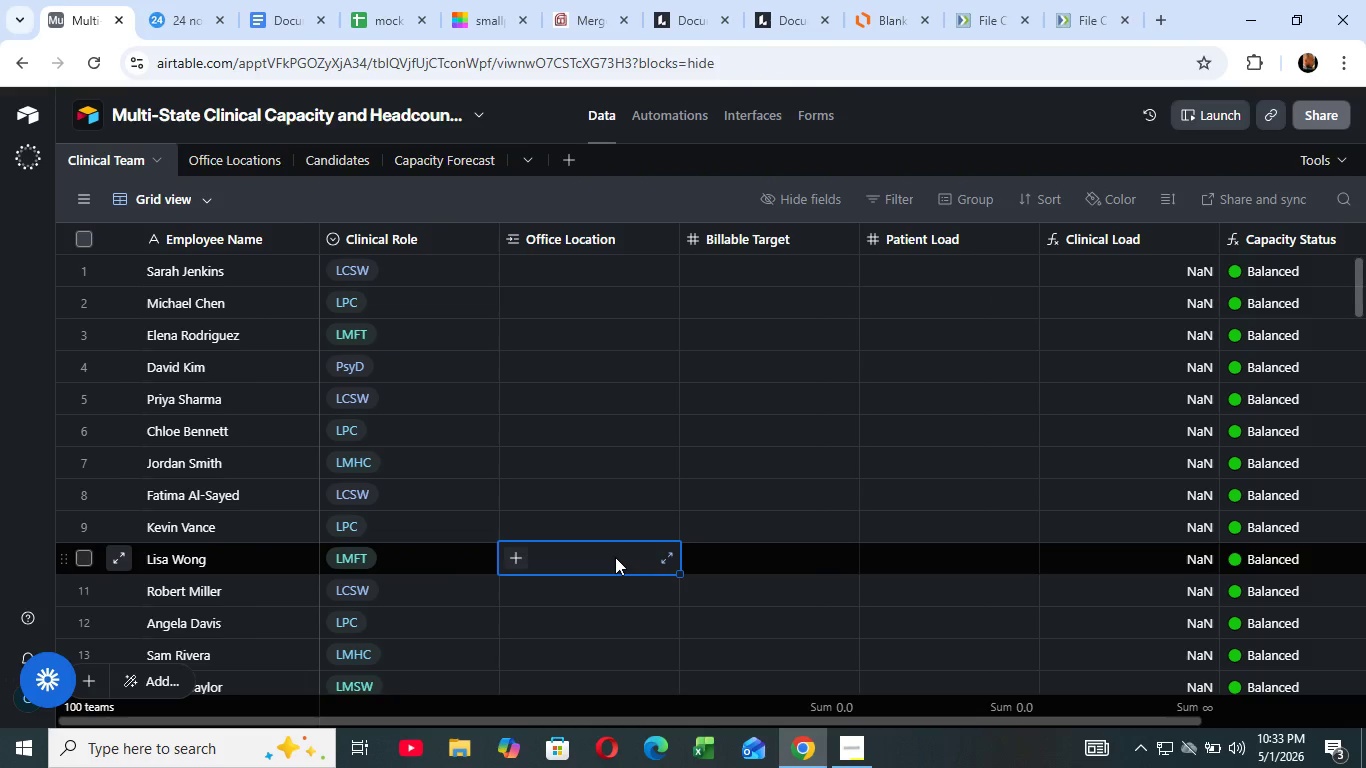 
left_click([618, 544])
 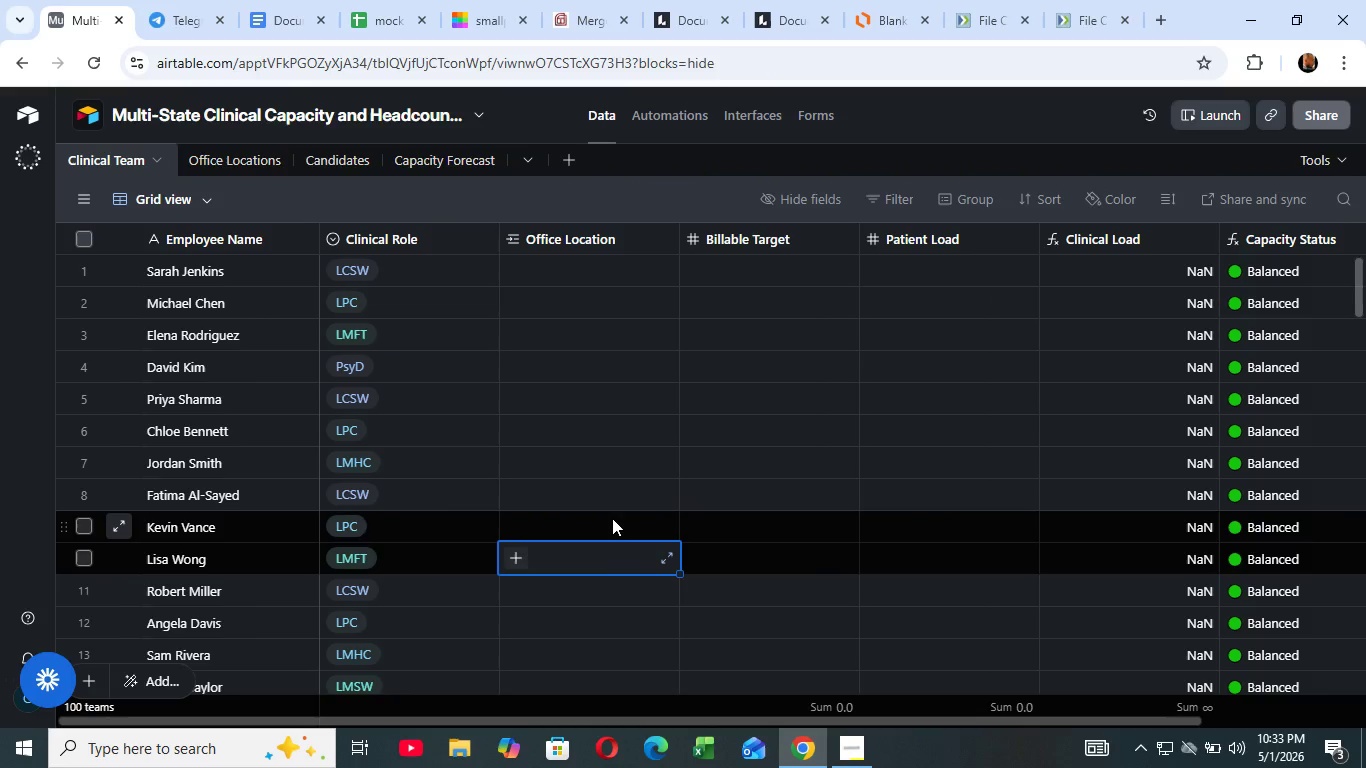 
mouse_move([602, 492])
 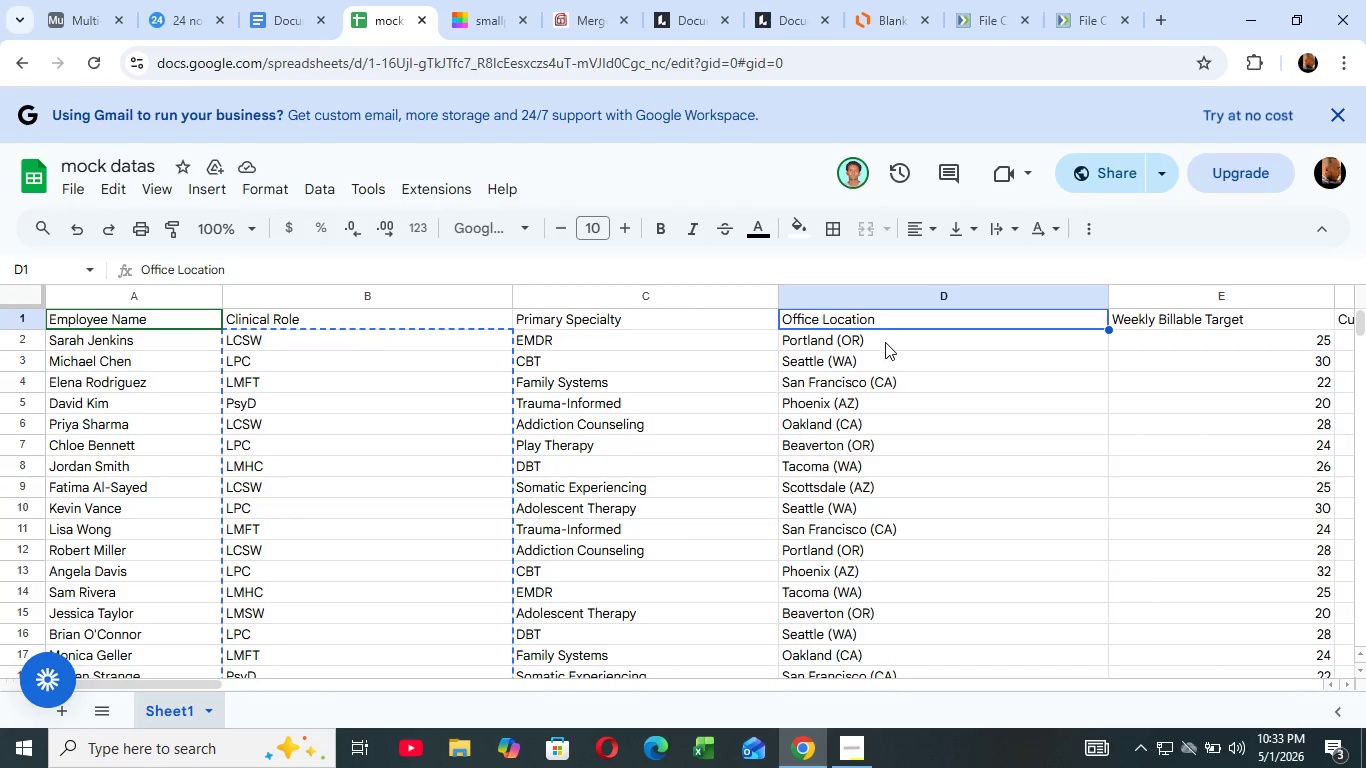 
scroll: coordinate [451, 396], scroll_direction: up, amount: 4.0
 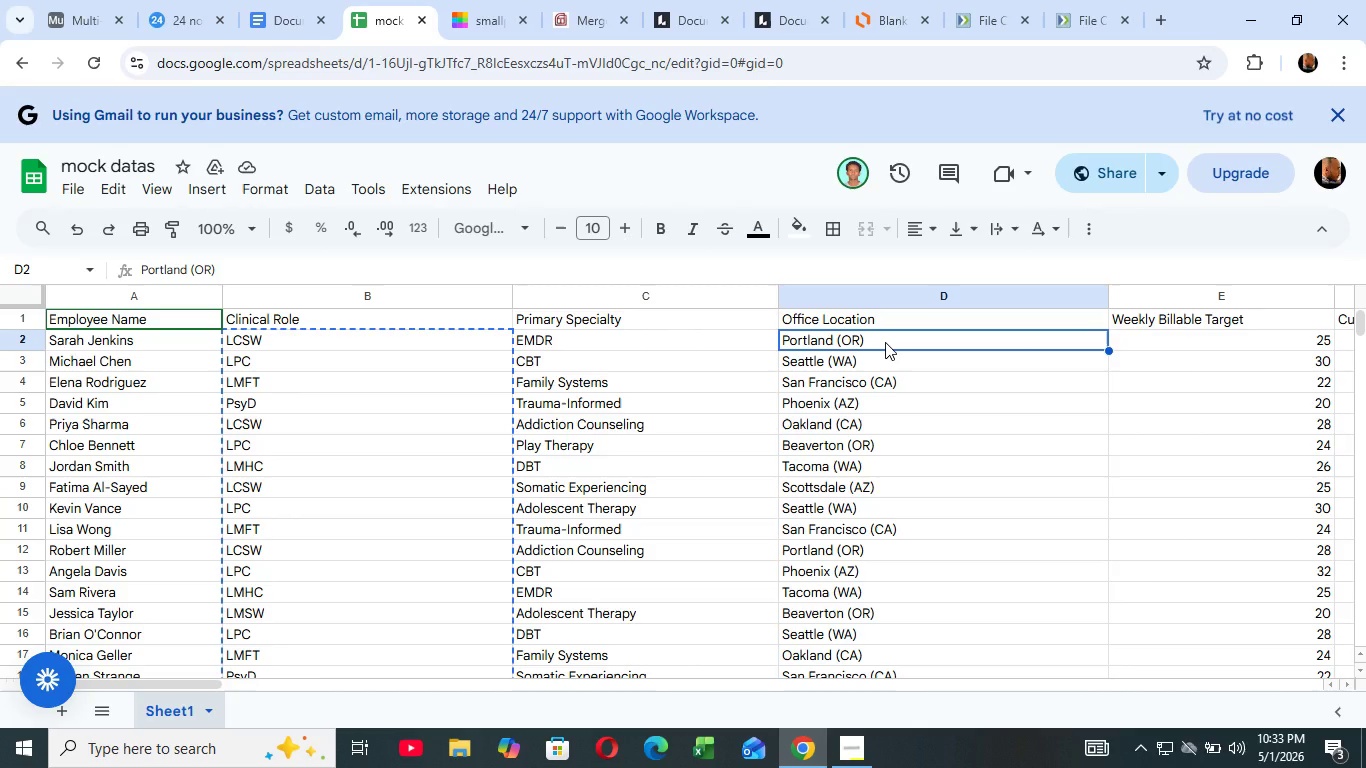 
double_click([885, 342])
 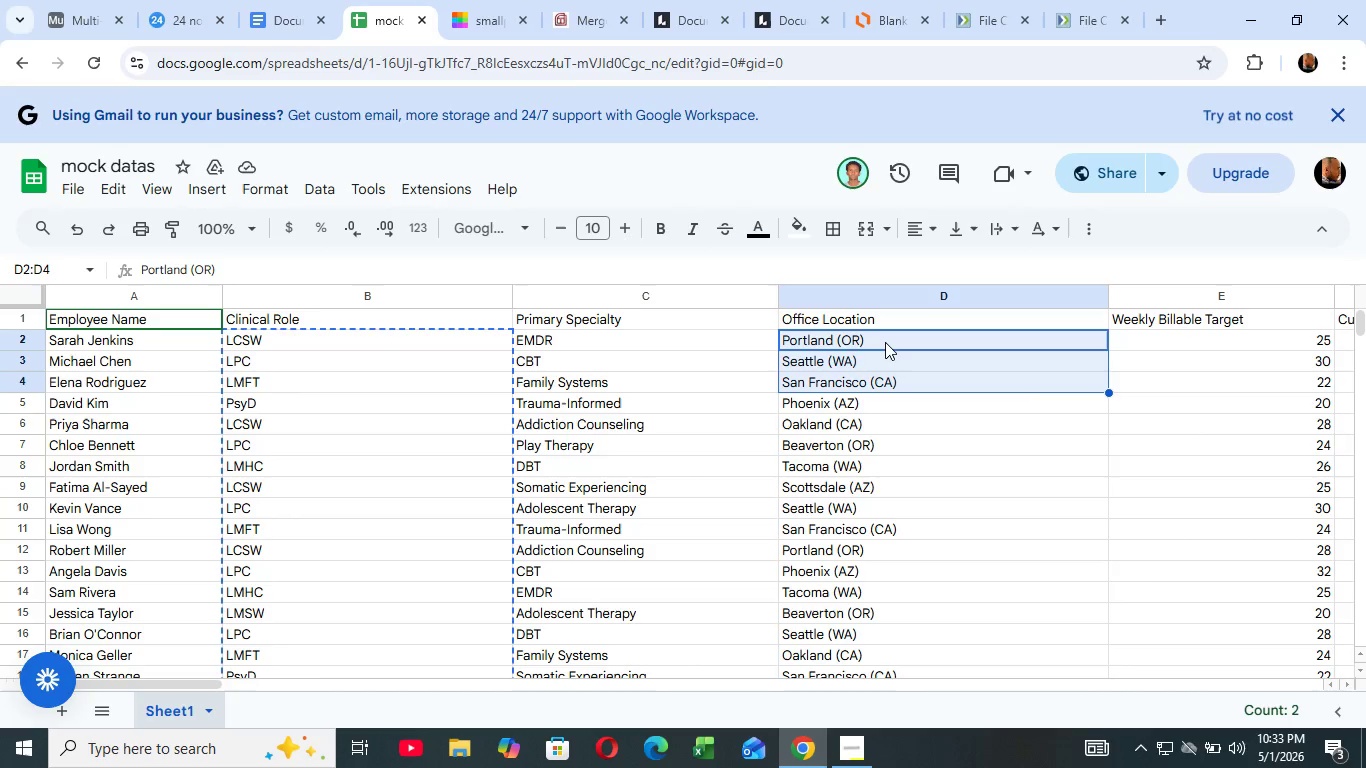 
key(ArrowDown)
 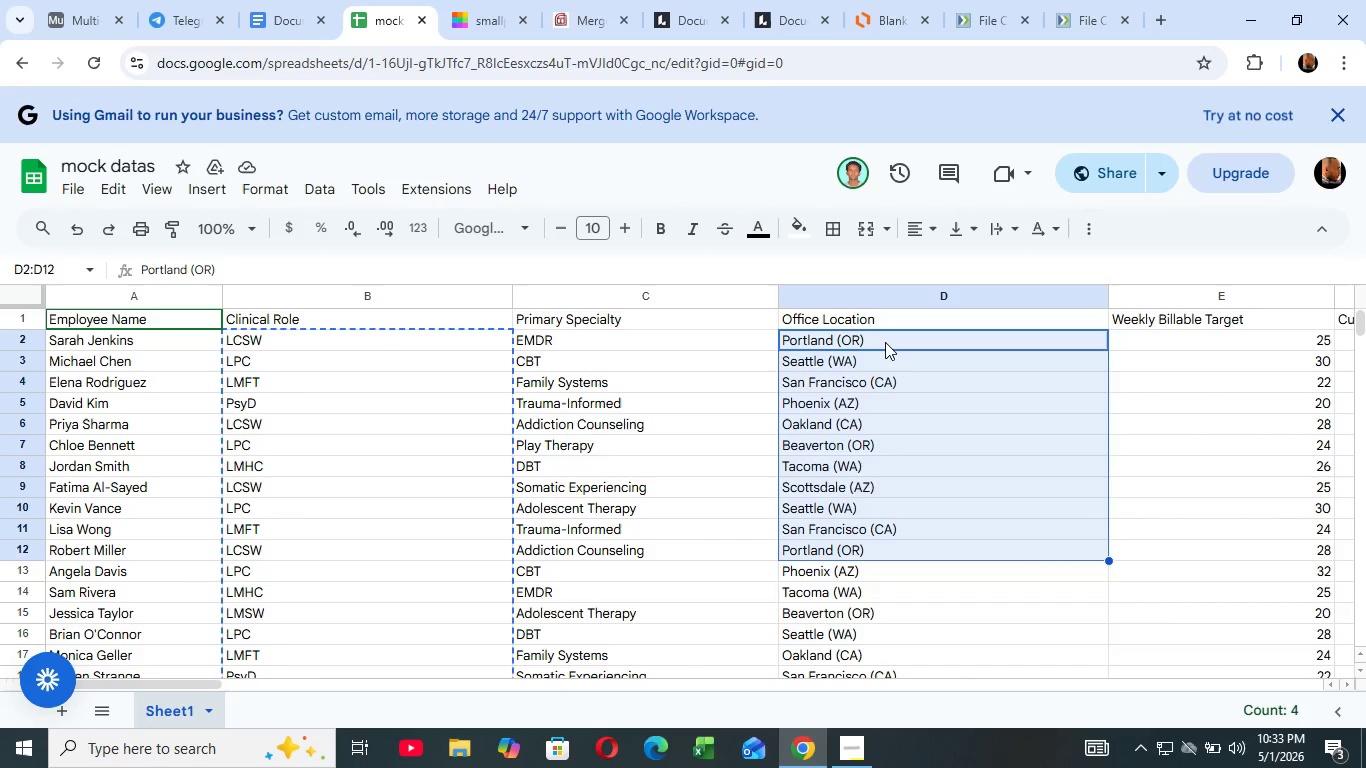 
key(Shift+ArrowDown)
 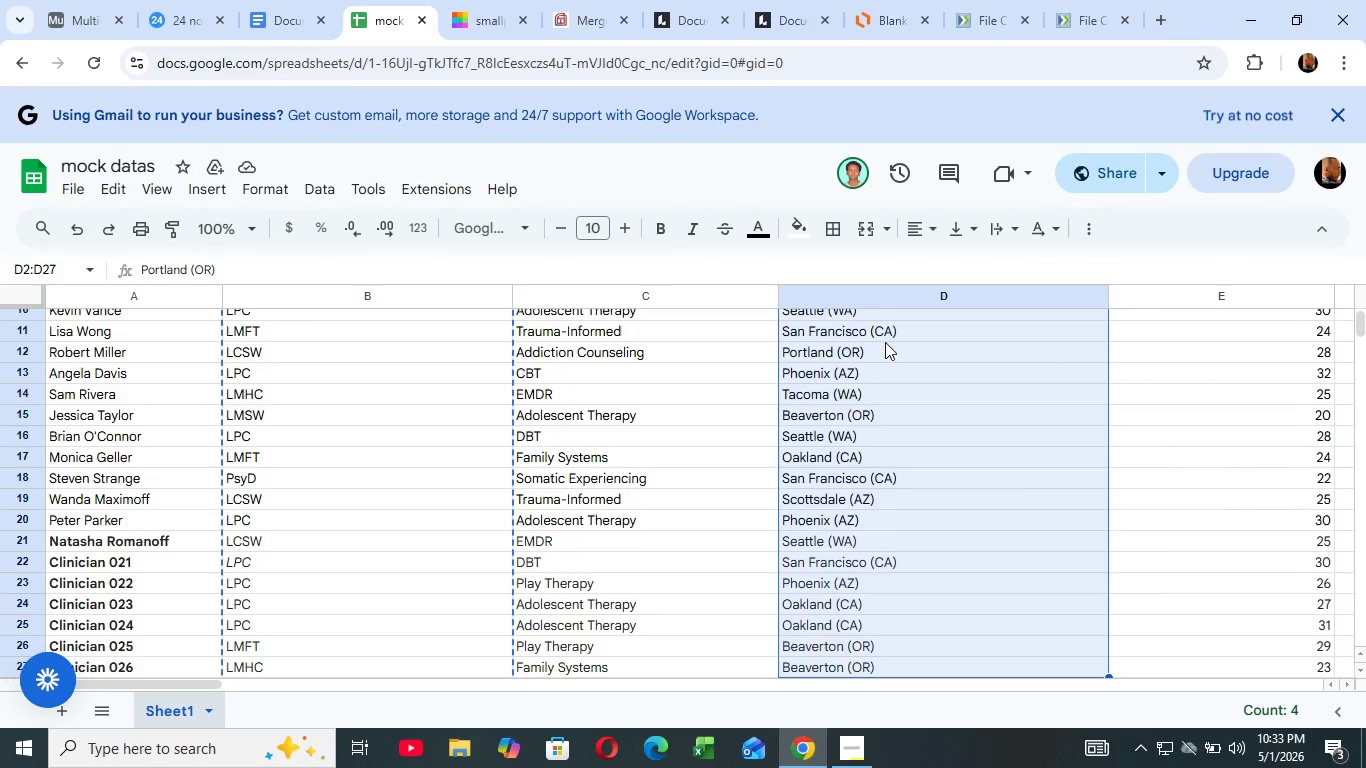 
hold_key(key=ArrowDown, duration=1.53)
 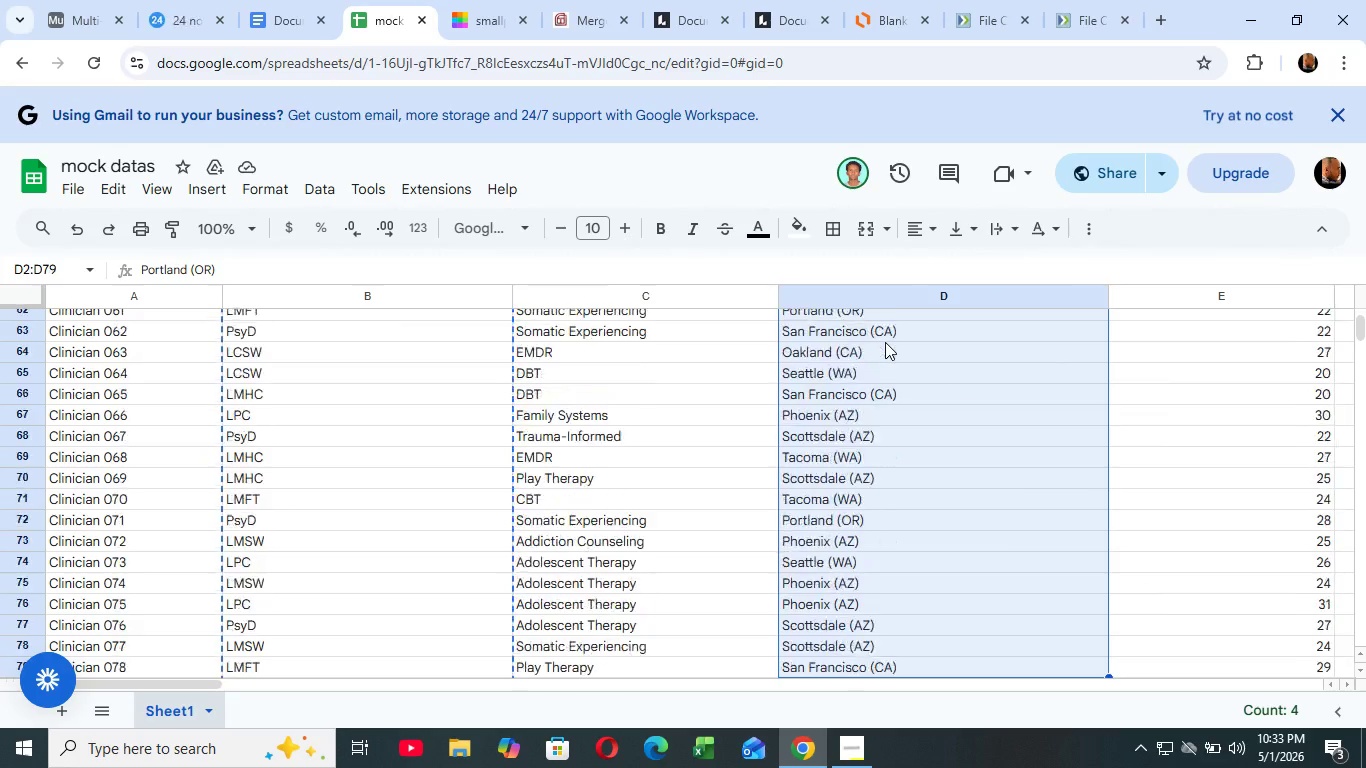 
hold_key(key=ArrowDown, duration=1.52)
 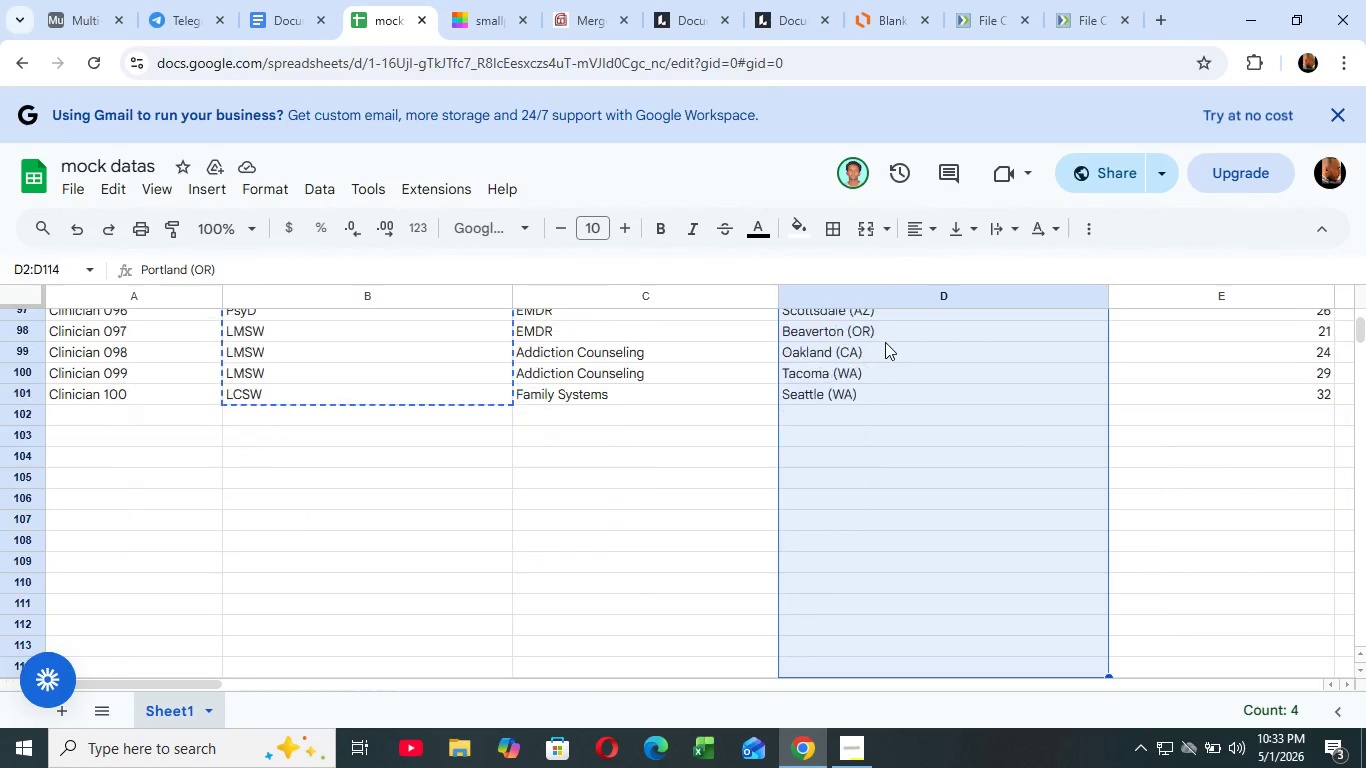 
hold_key(key=ArrowDown, duration=1.53)
 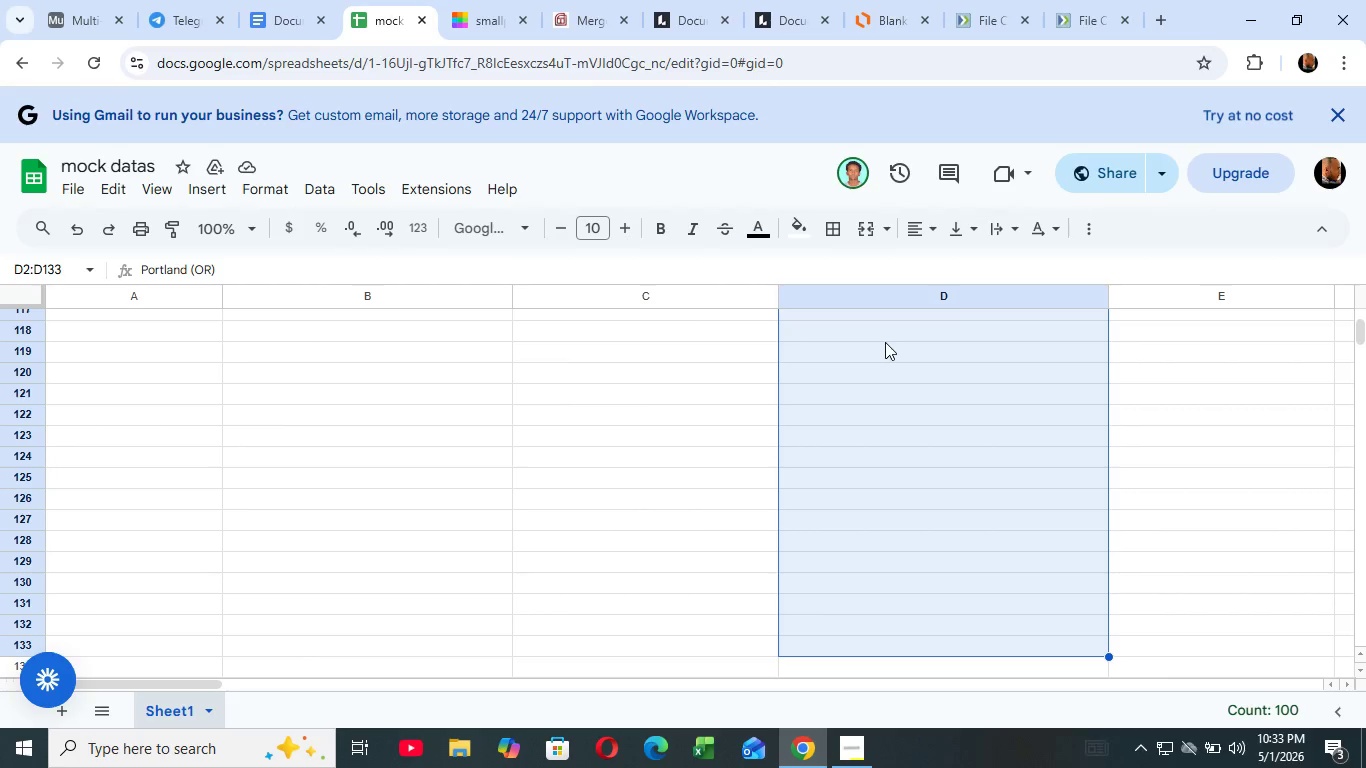 
hold_key(key=ArrowDown, duration=1.53)
 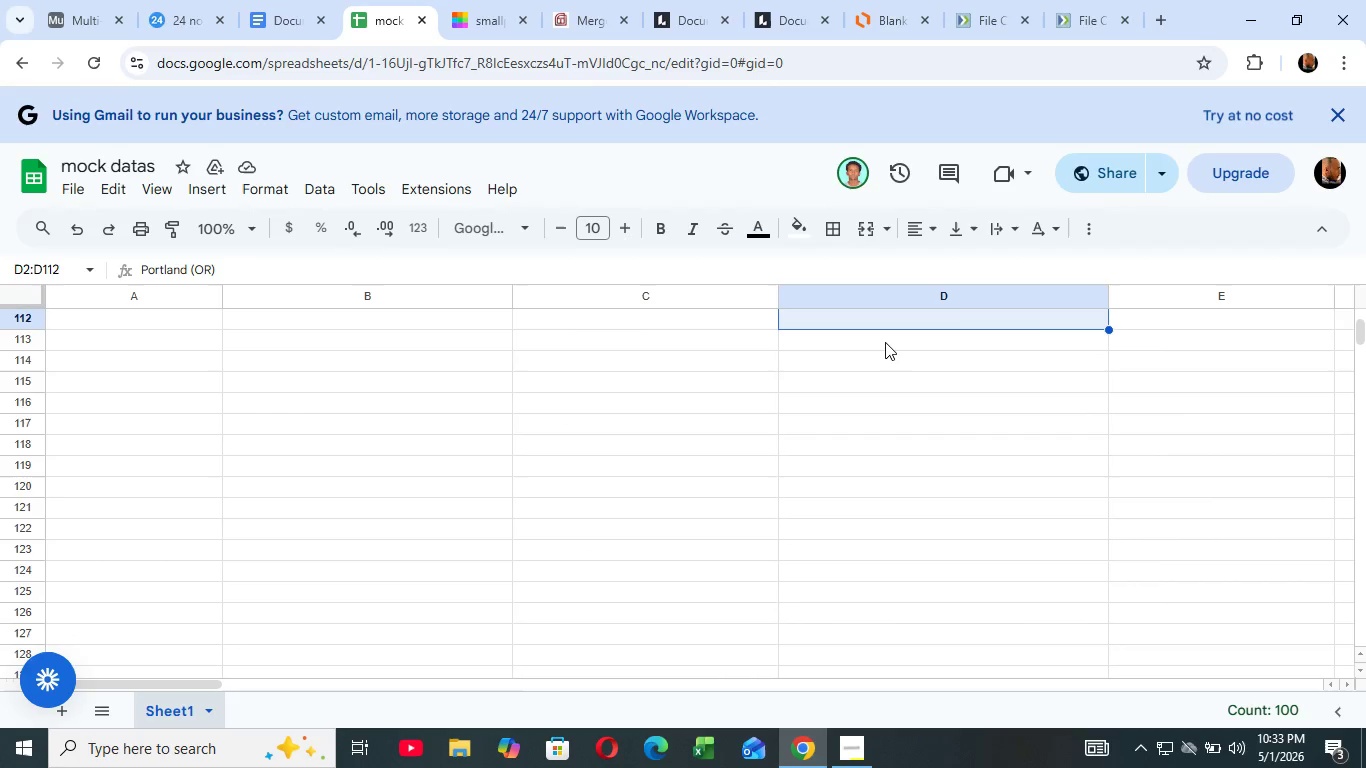 
key(Shift+ArrowDown)
 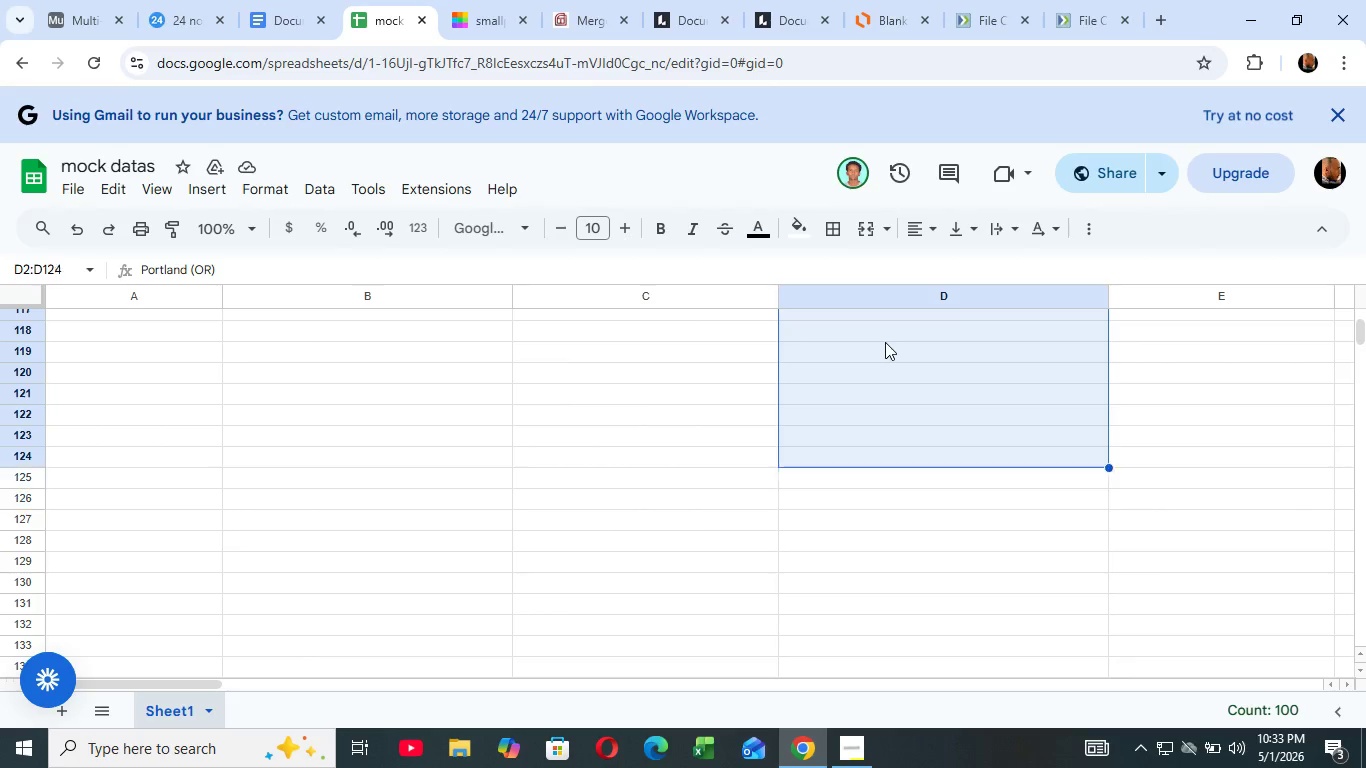 
key(Shift+ArrowDown)
 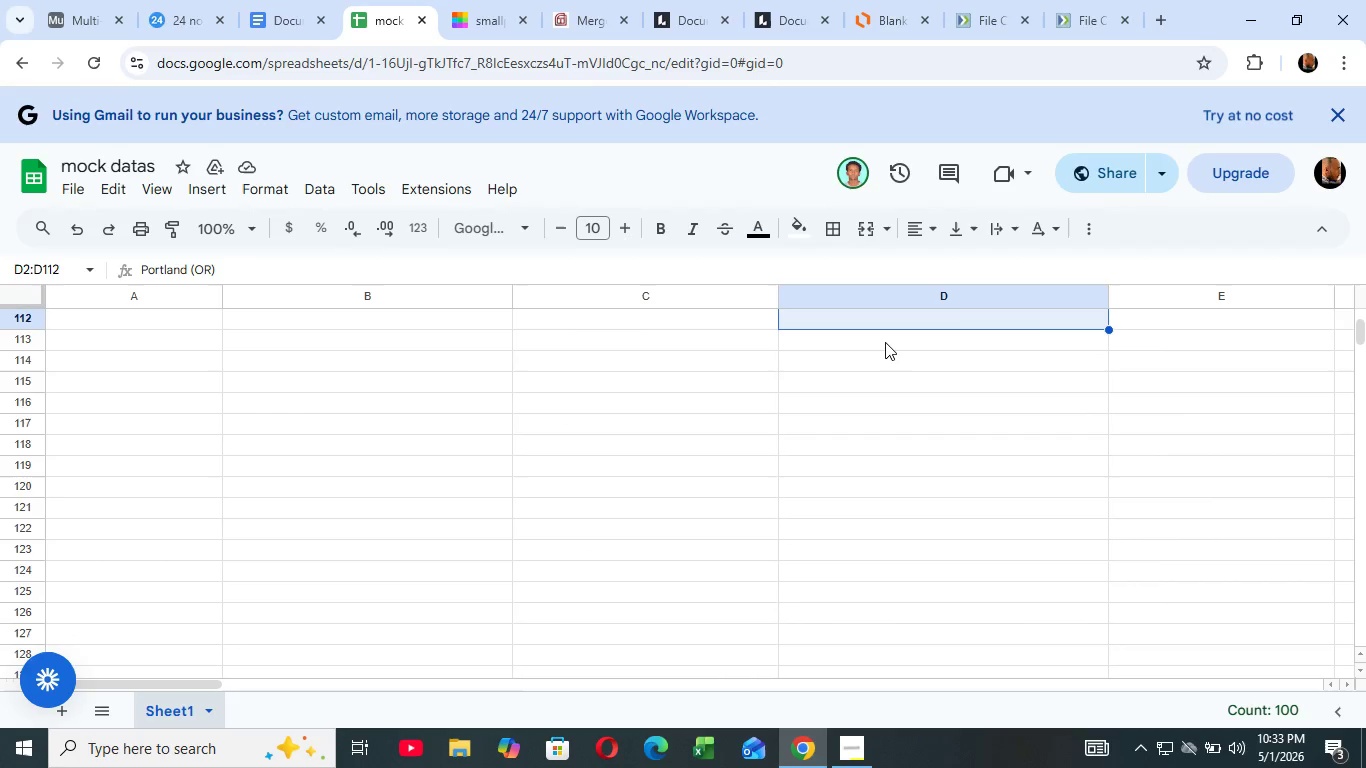 
hold_key(key=ArrowUp, duration=1.53)
 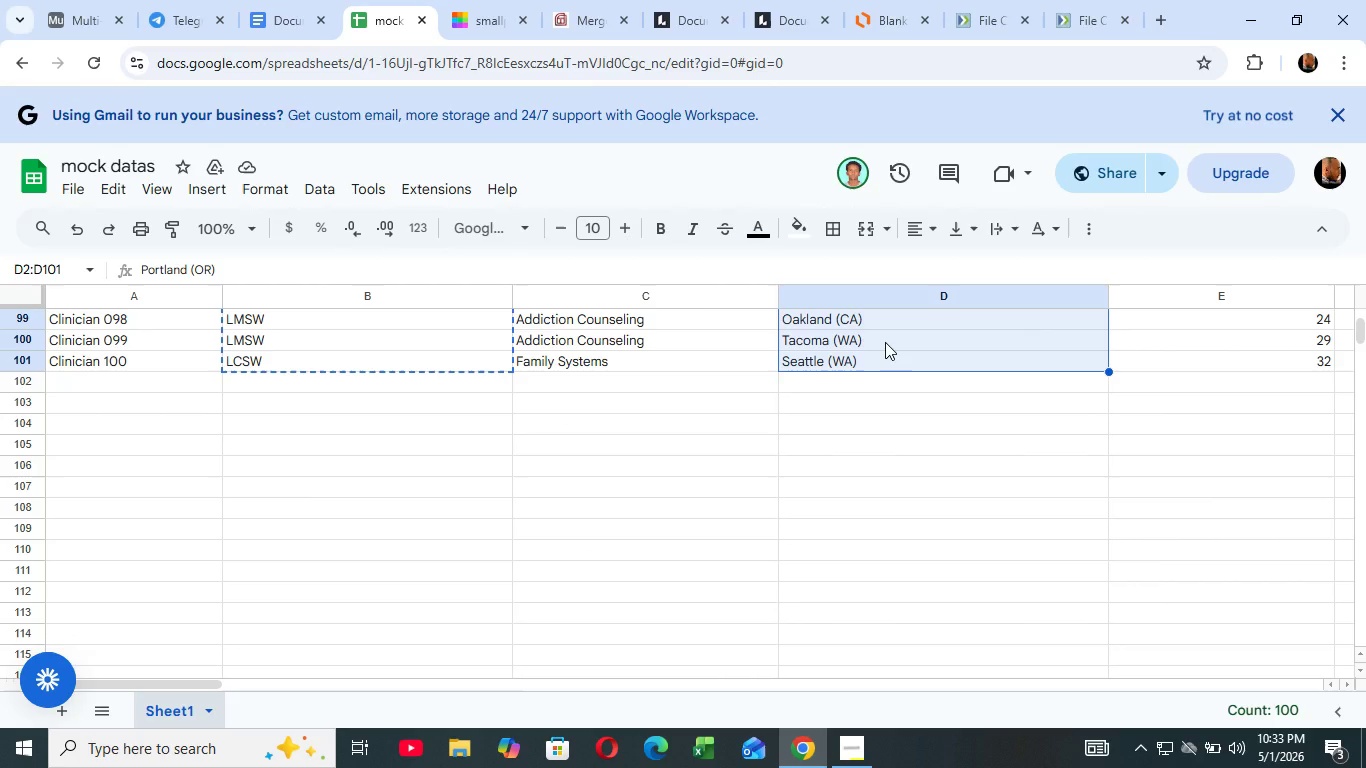 
hold_key(key=ArrowUp, duration=0.58)
 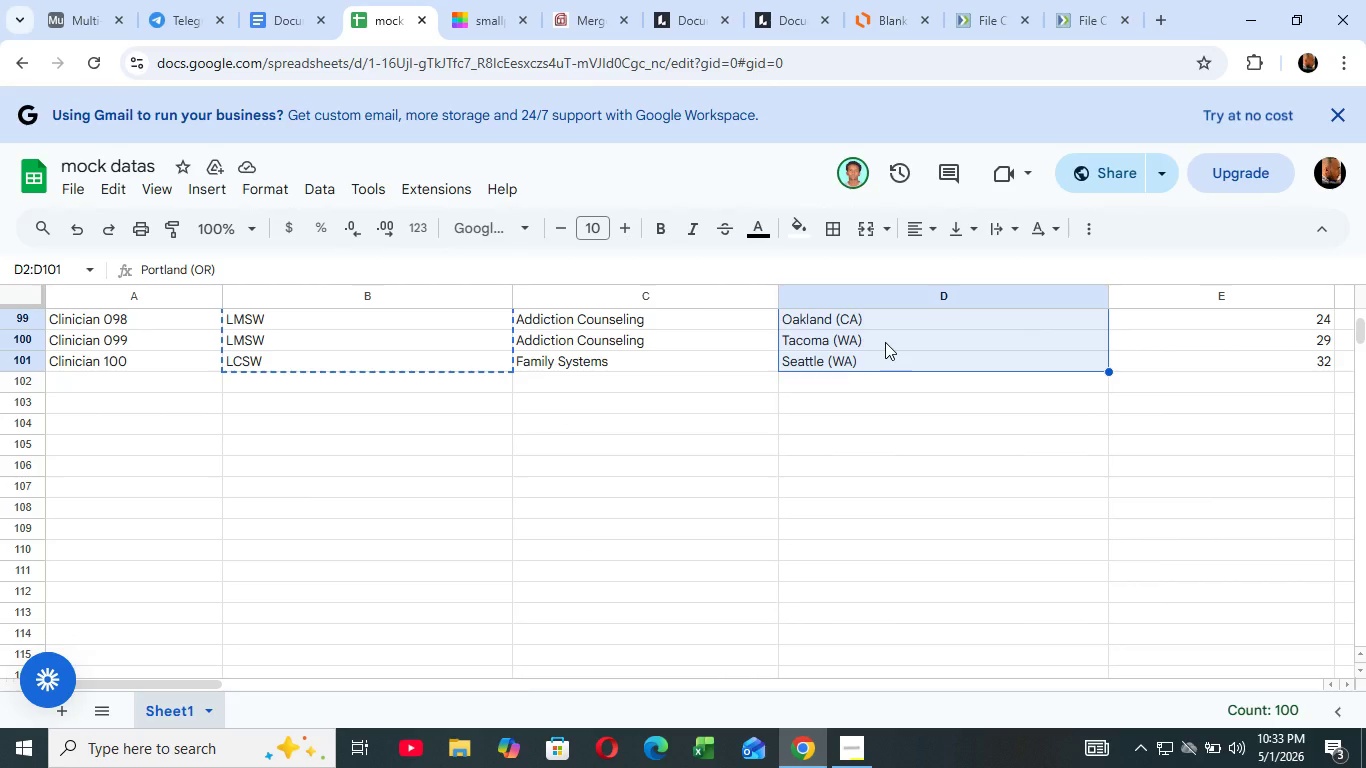 
key(Shift+ArrowDown)
 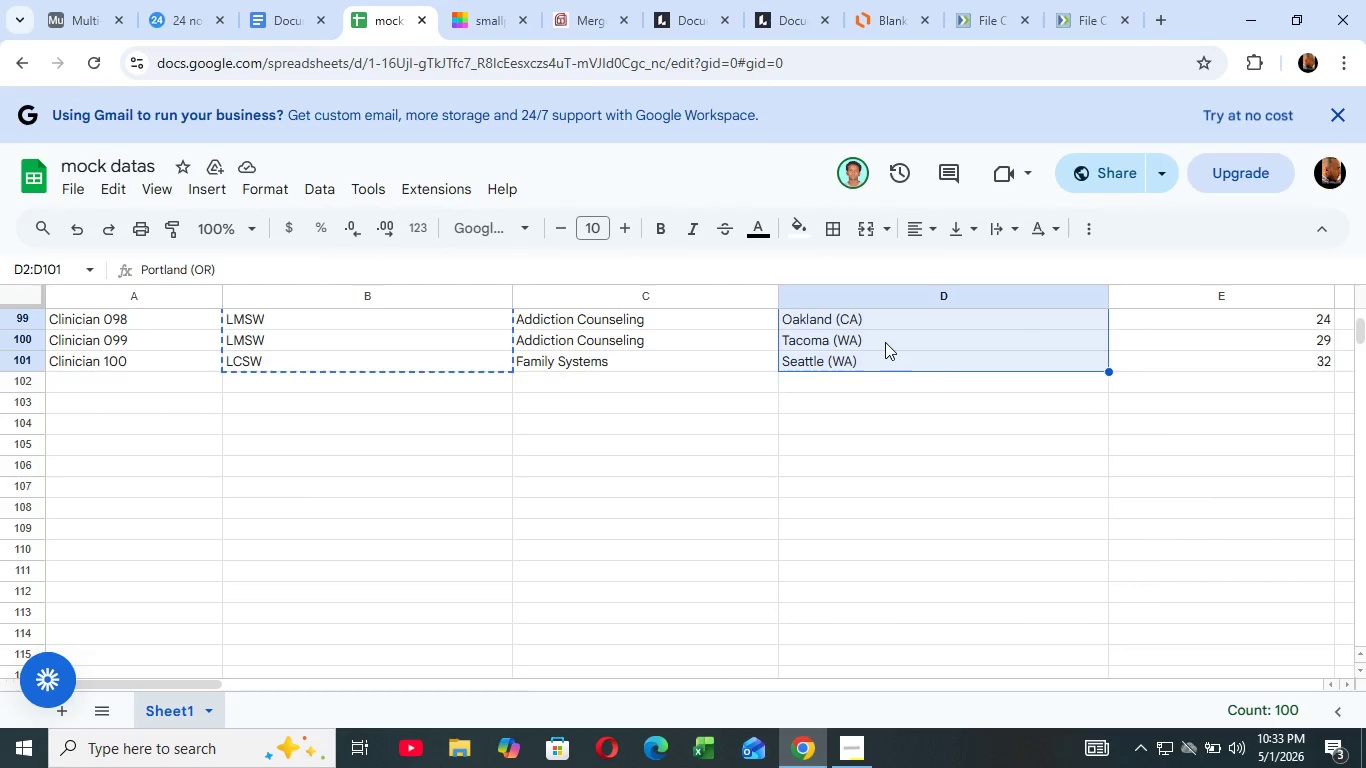 
key(Shift+ArrowDown)
 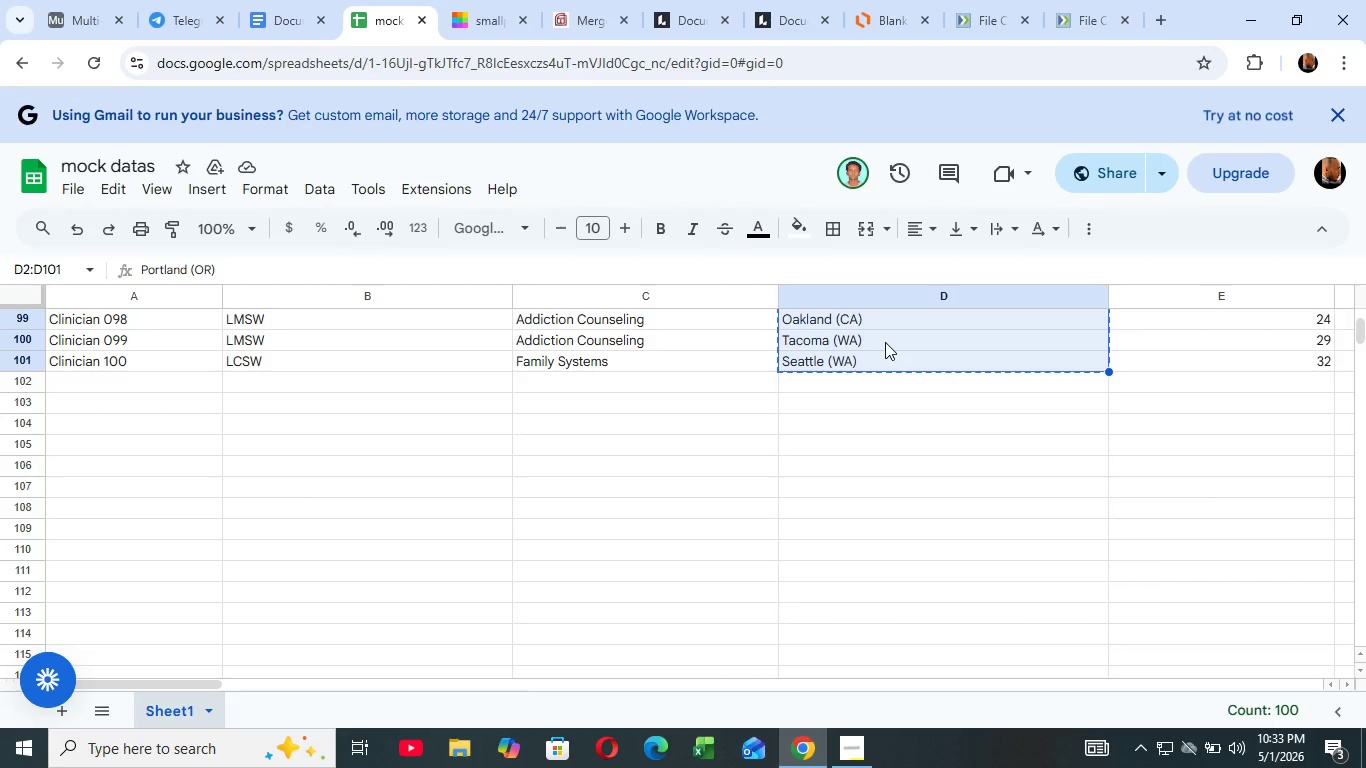 
hold_key(key=ControlRight, duration=1.16)
 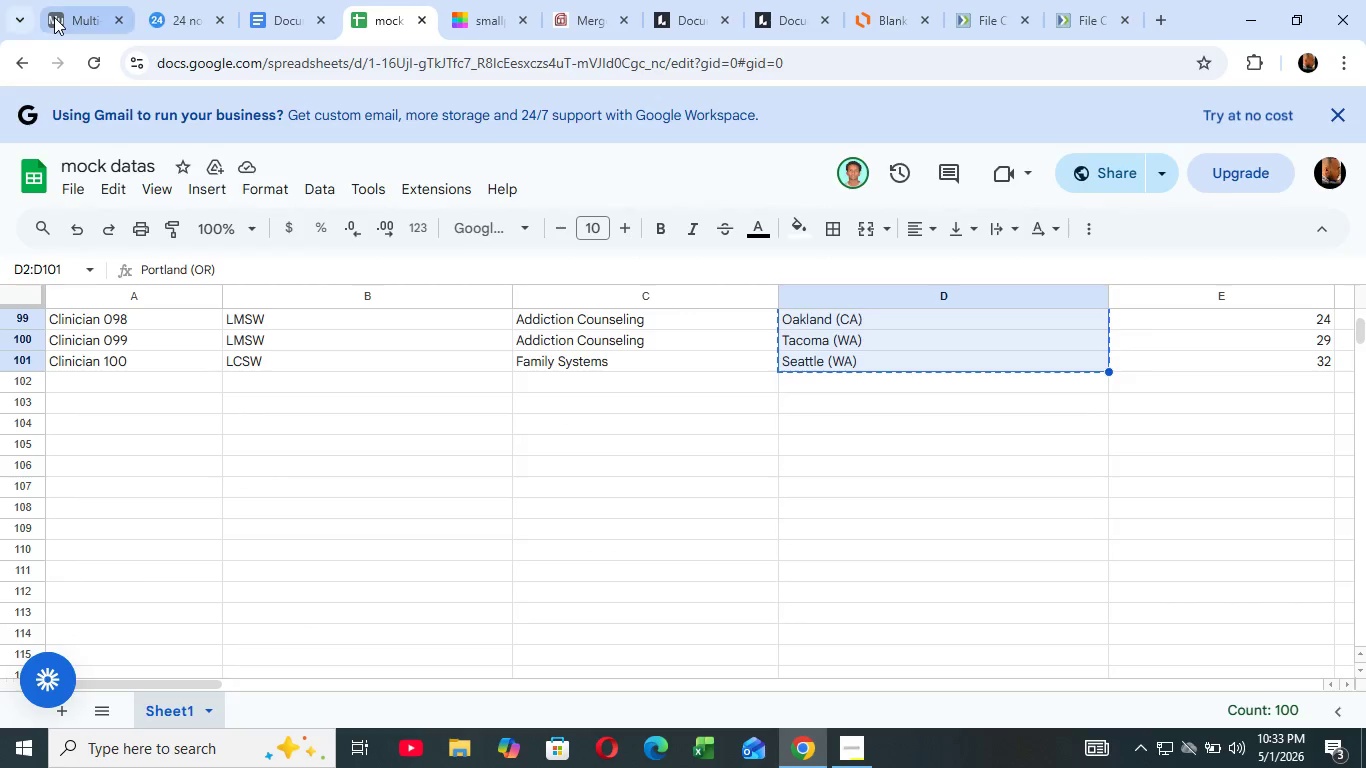 
key(C)
 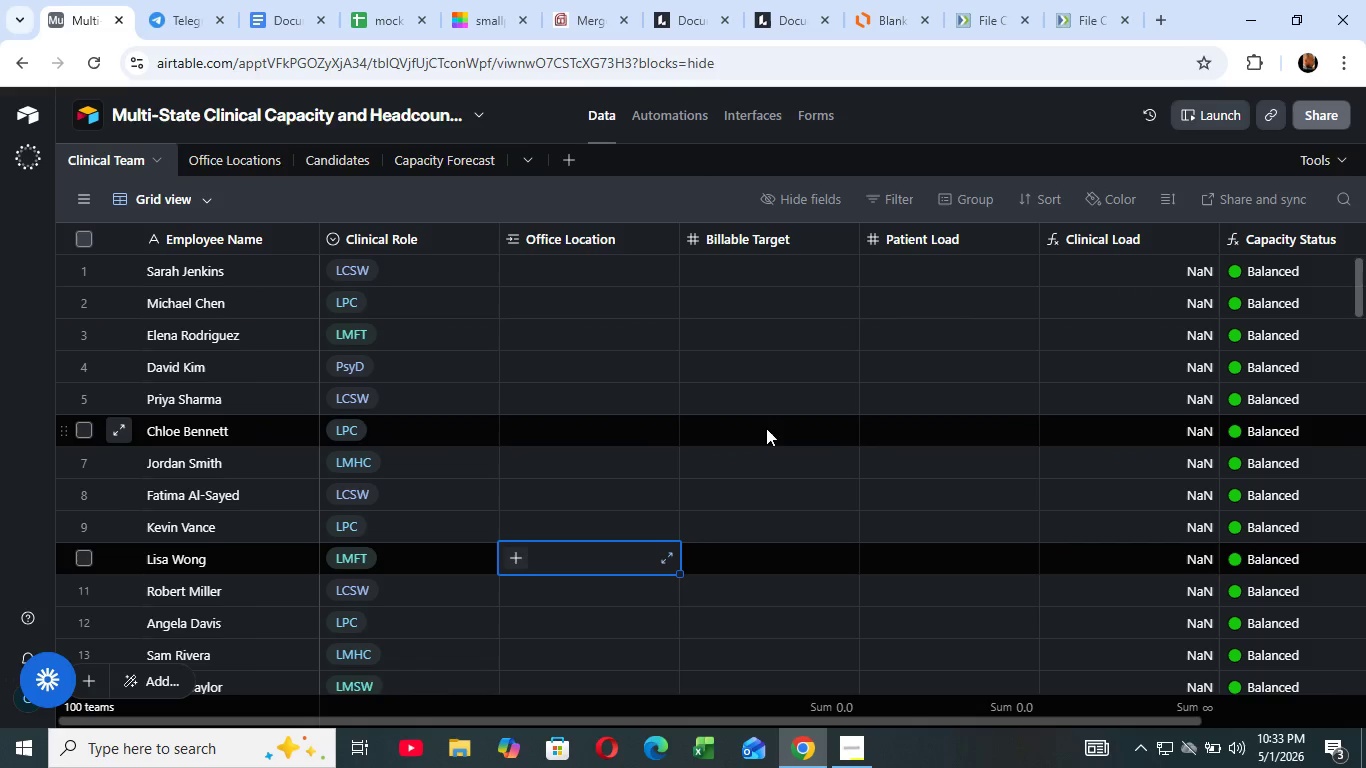 
left_click([54, 17])
 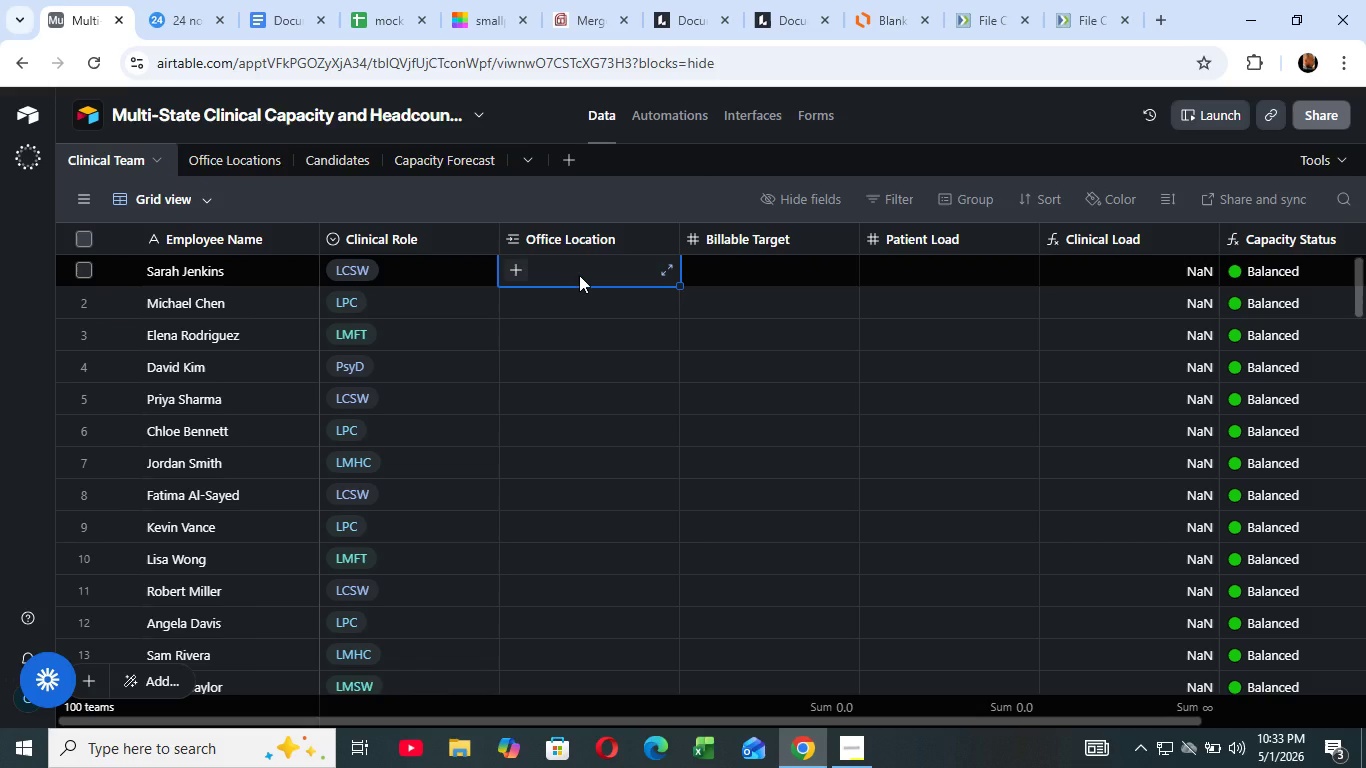 
left_click([578, 260])
 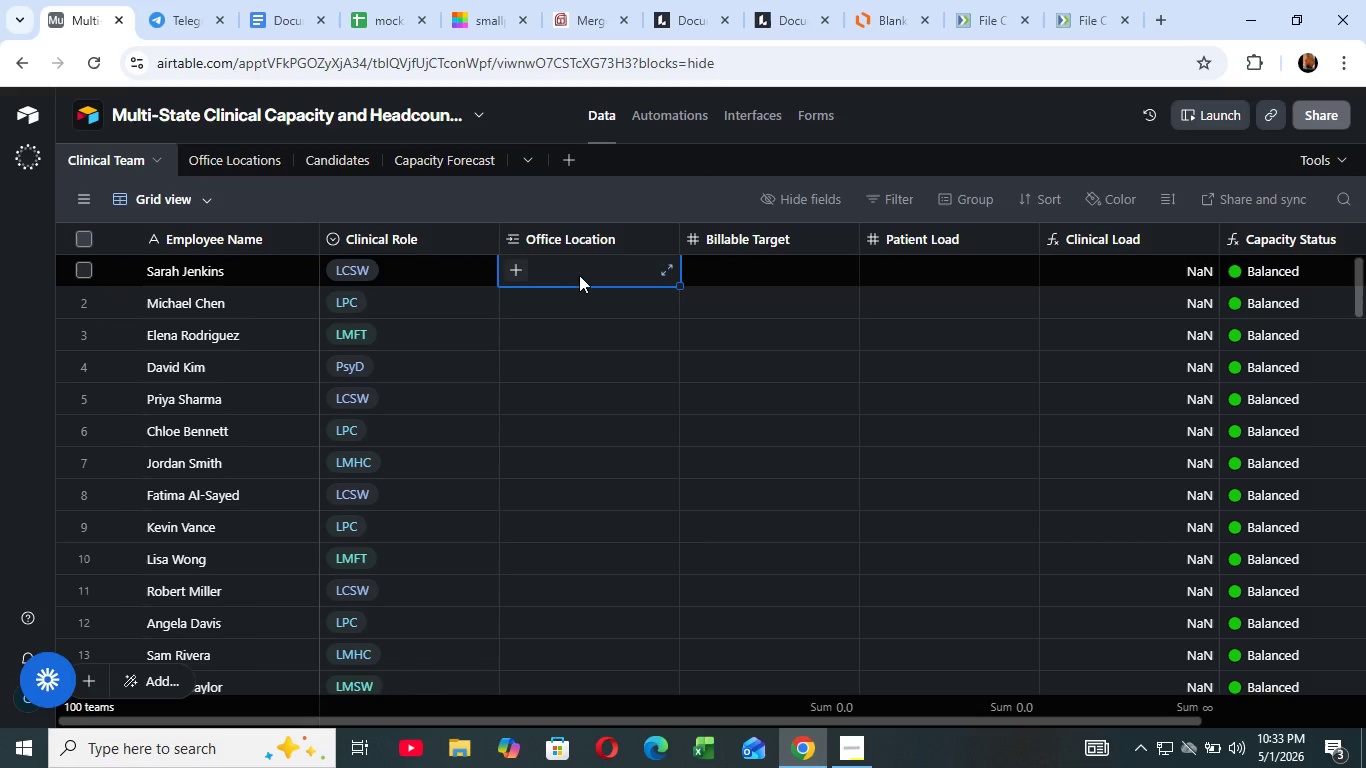 
scroll: coordinate [579, 275], scroll_direction: up, amount: 4.0
 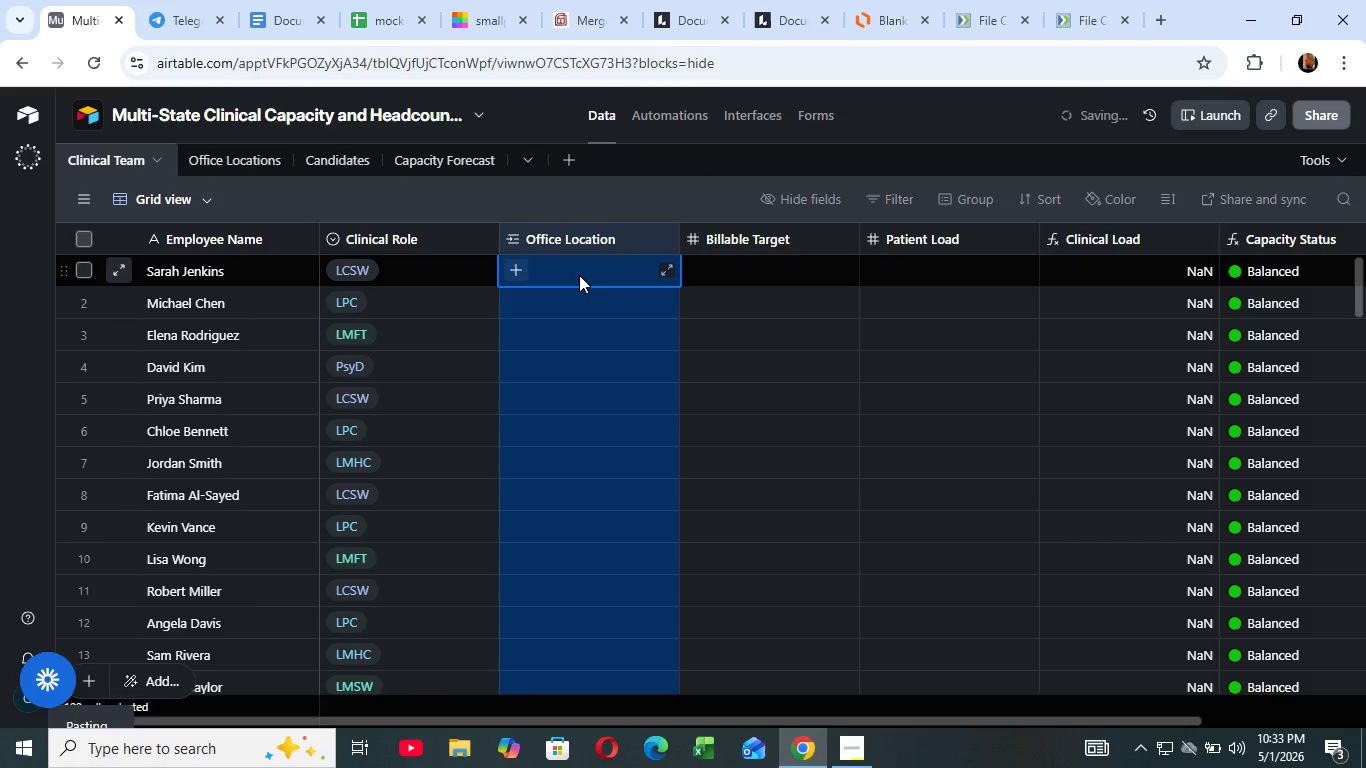 
key(Control+V)
 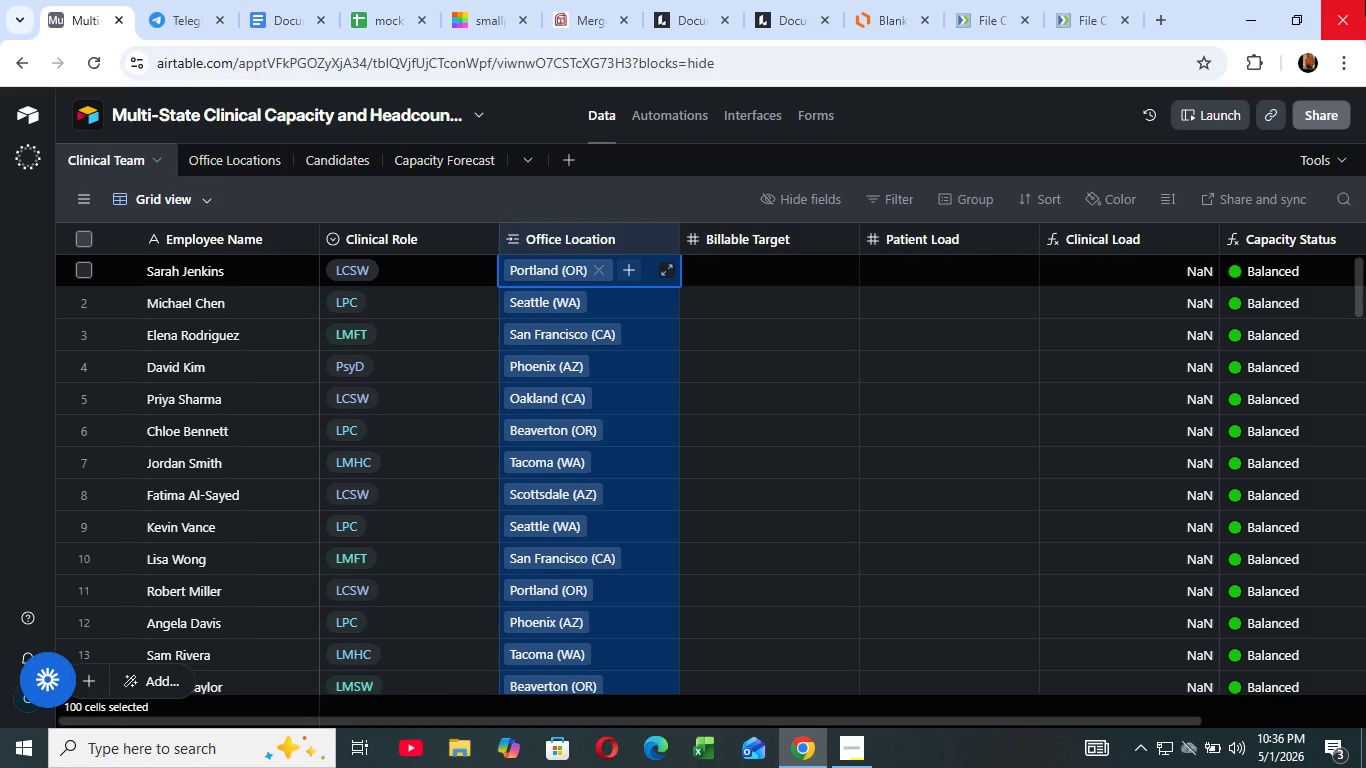 
wait(152.06)
 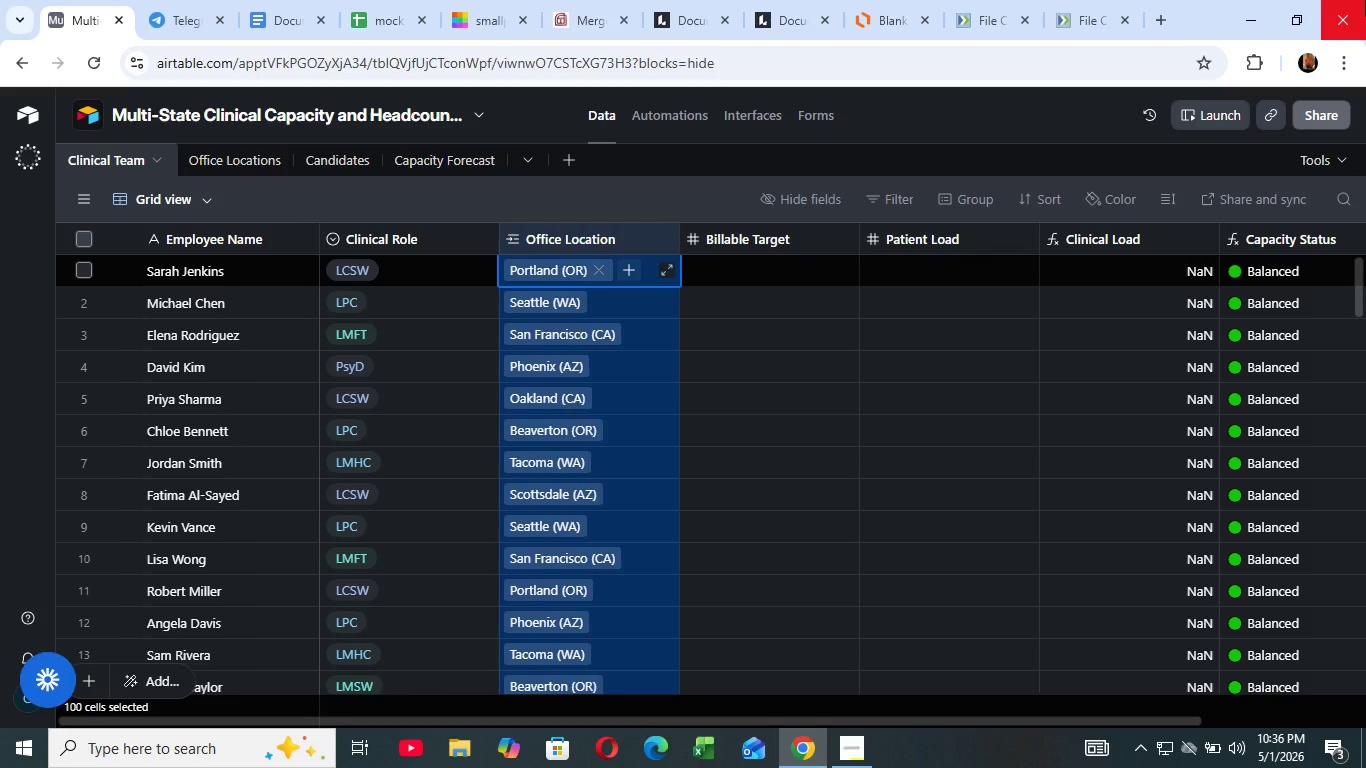 
scroll: coordinate [625, 387], scroll_direction: up, amount: 5.0
 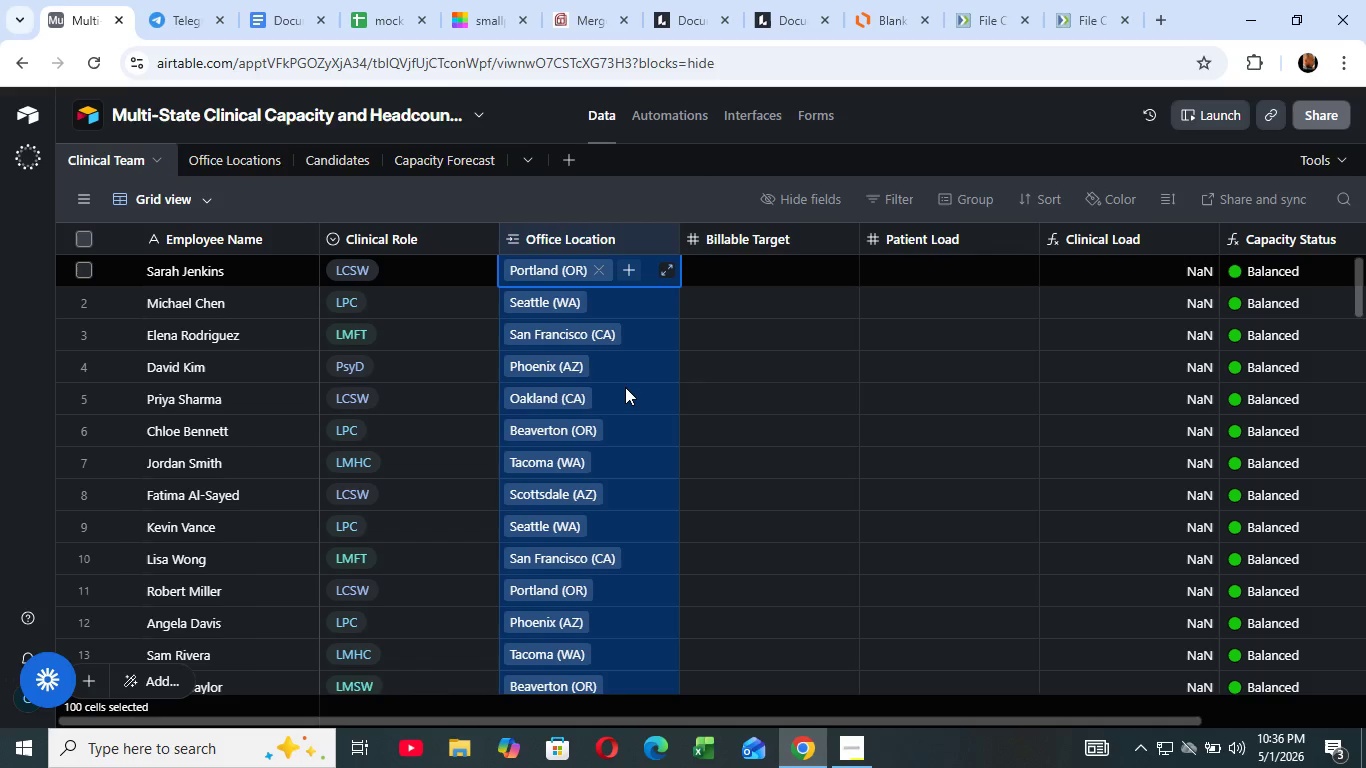 
wait(11.83)
 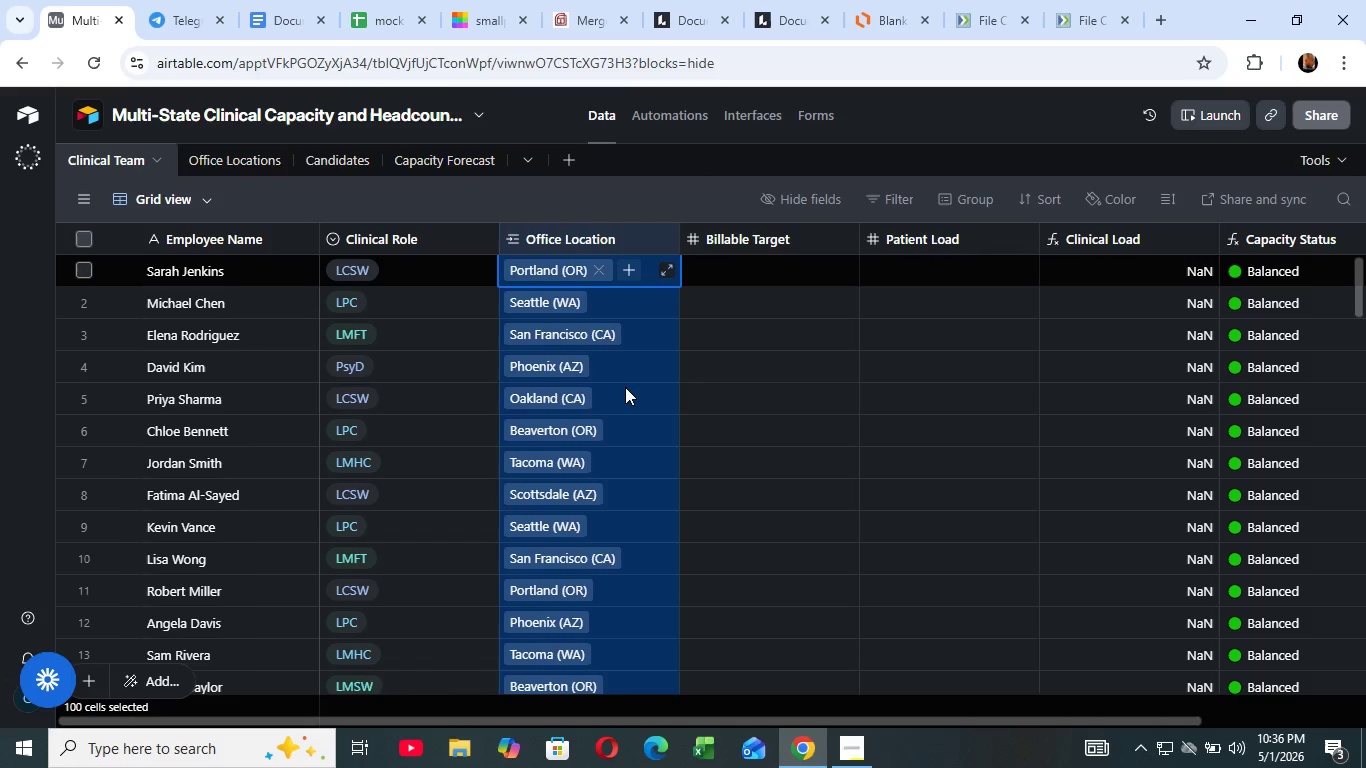 
left_click_drag(start_coordinate=[365, 21], to_coordinate=[370, 19])
 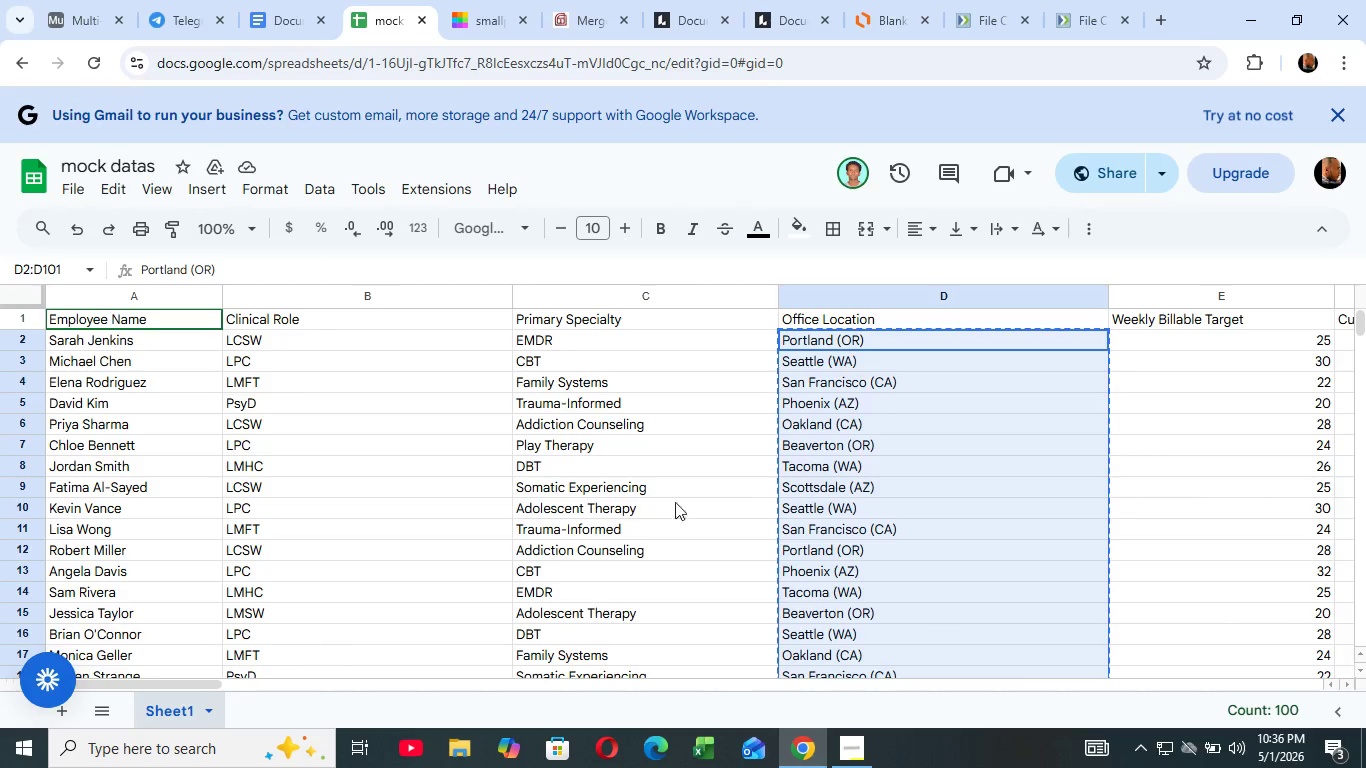 
scroll: coordinate [733, 472], scroll_direction: up, amount: 28.0
 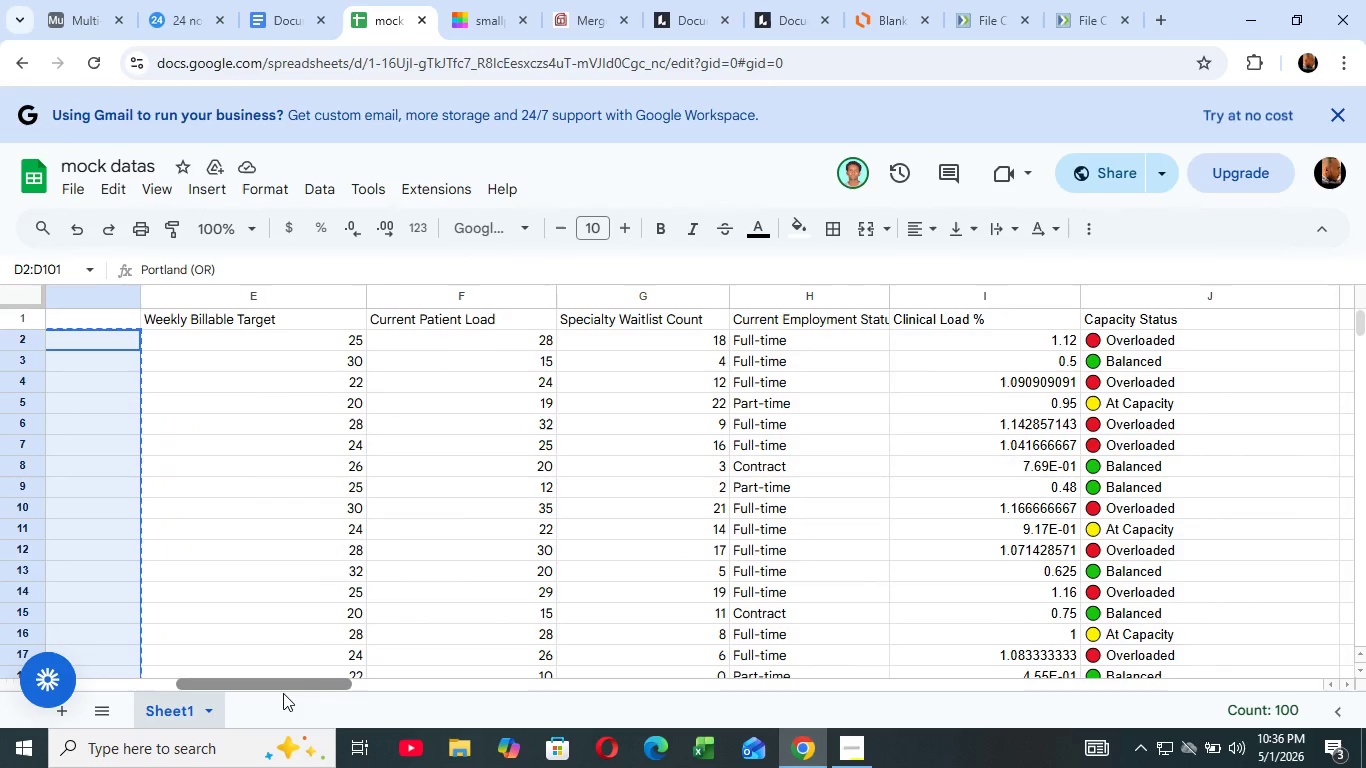 
left_click_drag(start_coordinate=[153, 680], to_coordinate=[283, 693])
 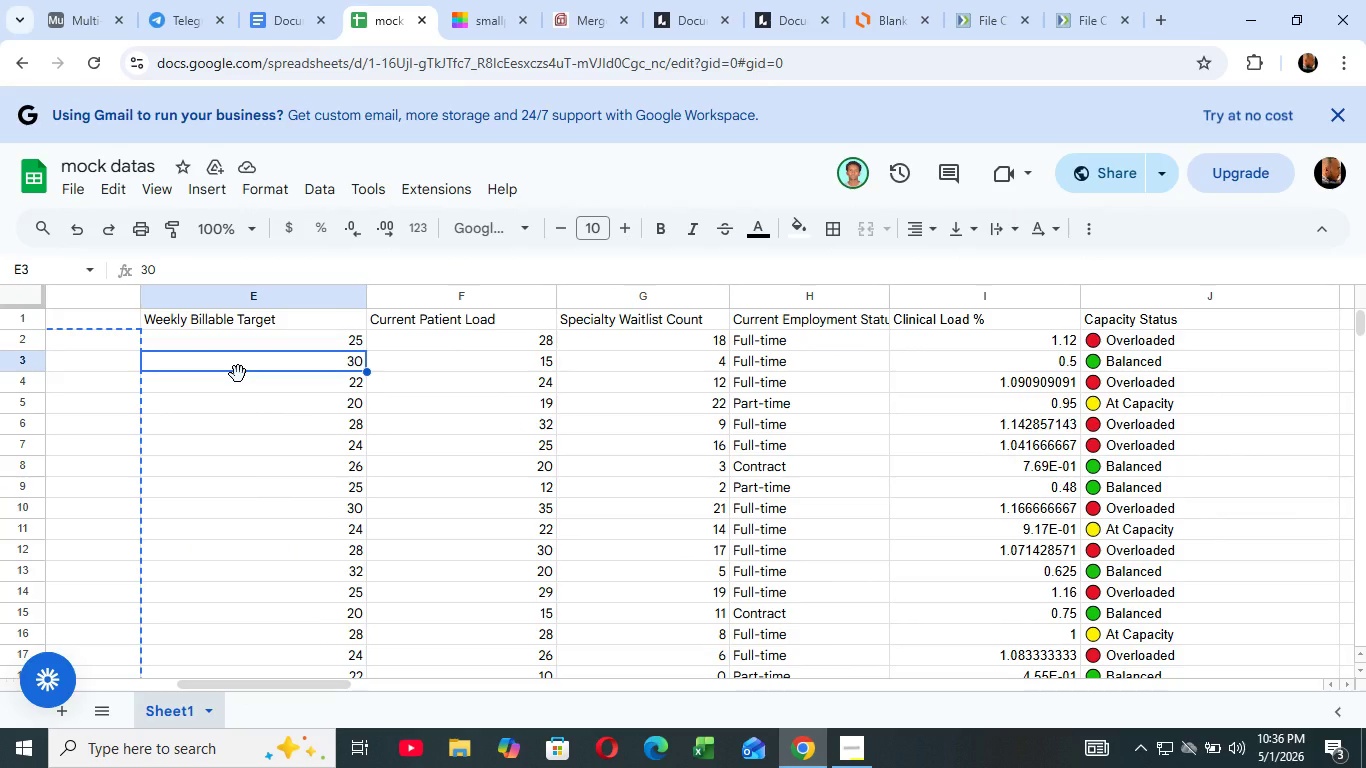 
left_click([242, 352])
 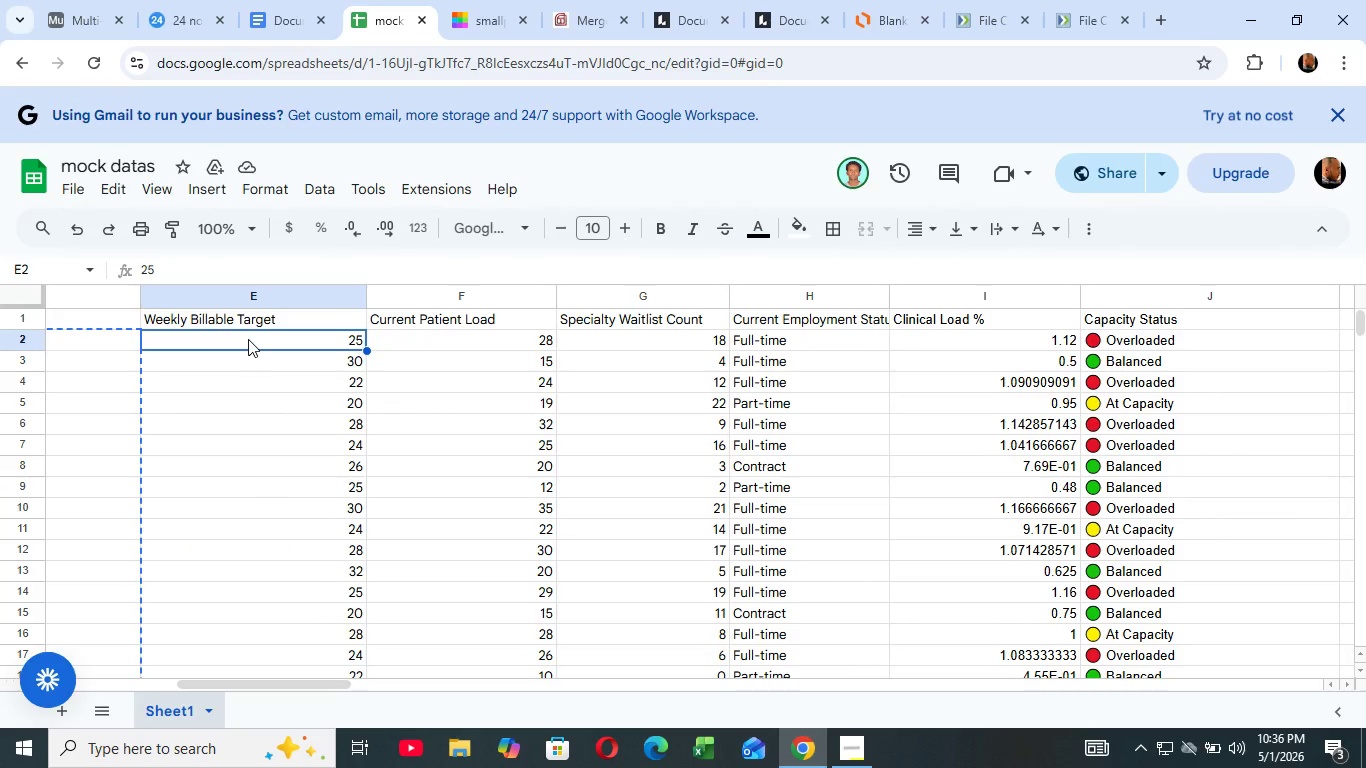 
scroll: coordinate [238, 374], scroll_direction: up, amount: 9.0
 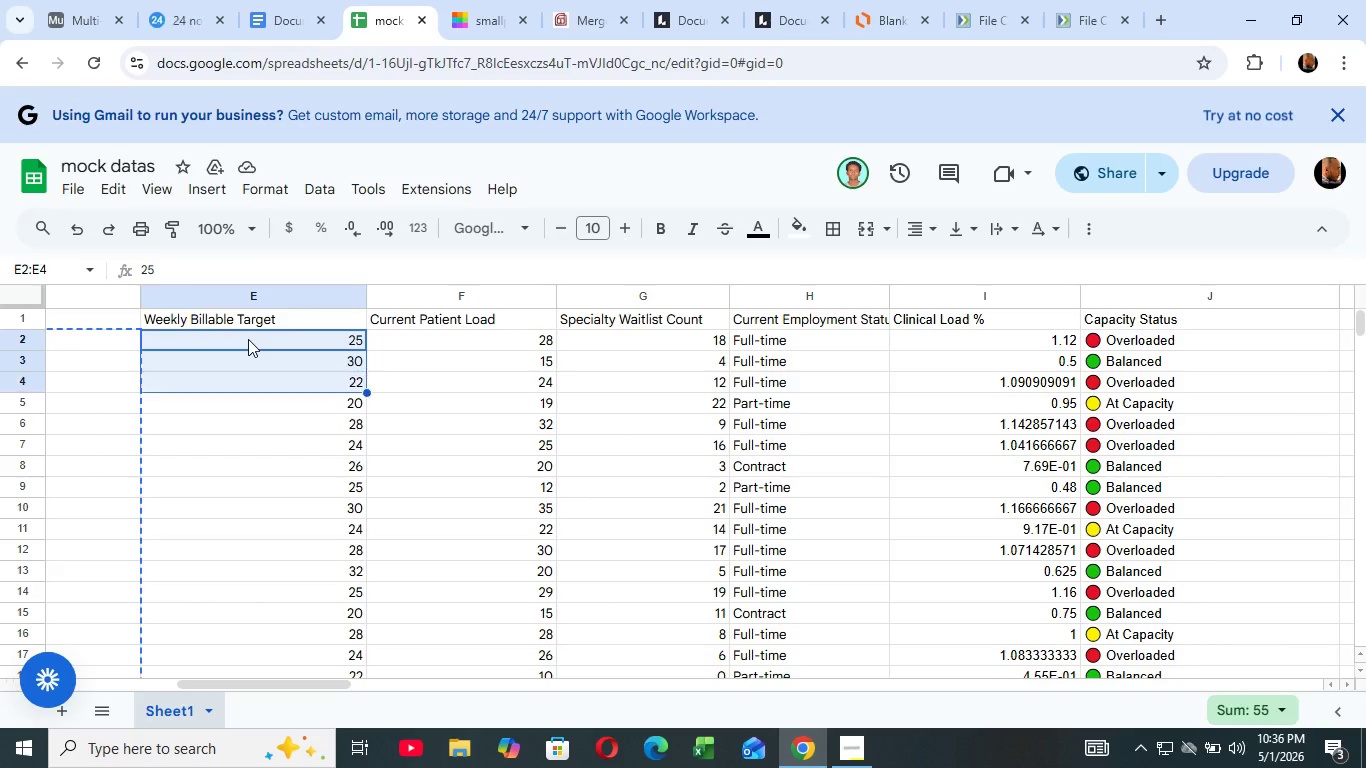 
left_click([248, 340])
 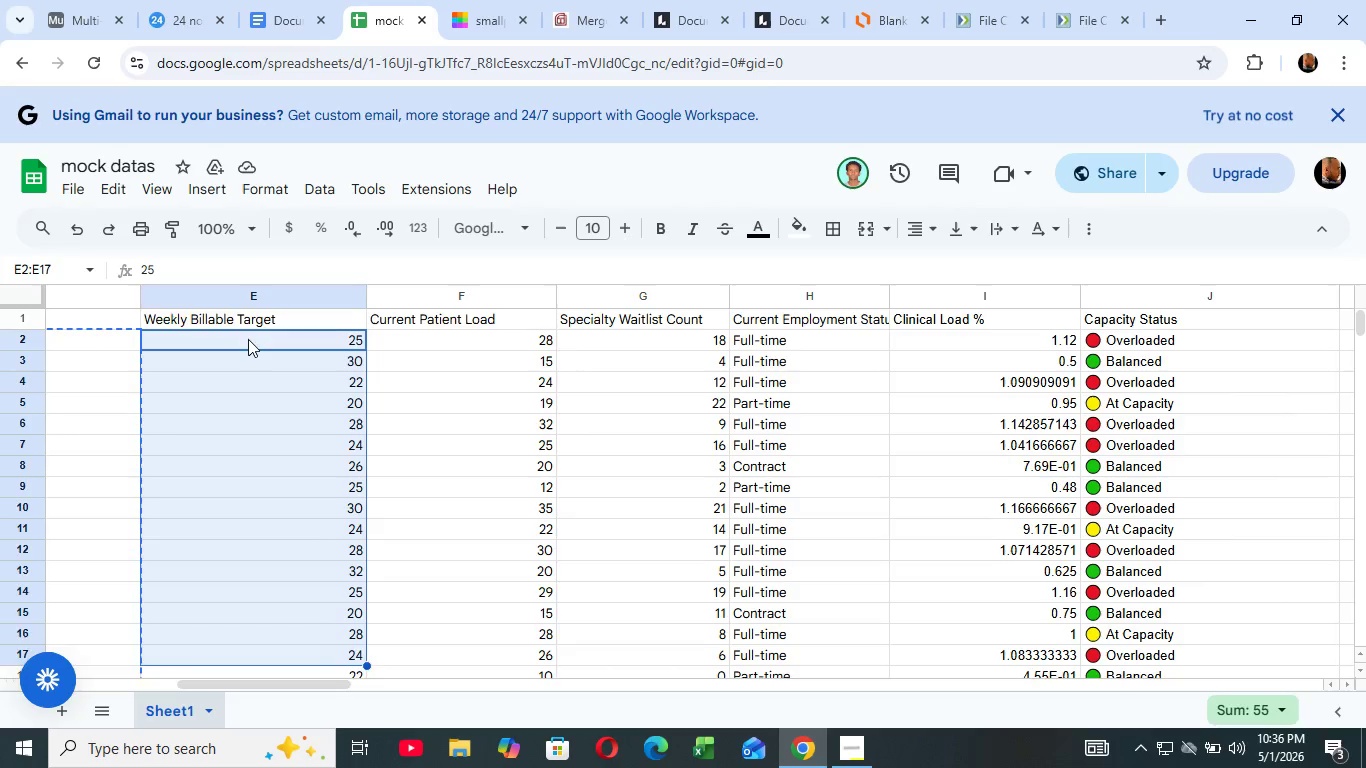 
hold_key(key=ArrowDown, duration=1.53)
 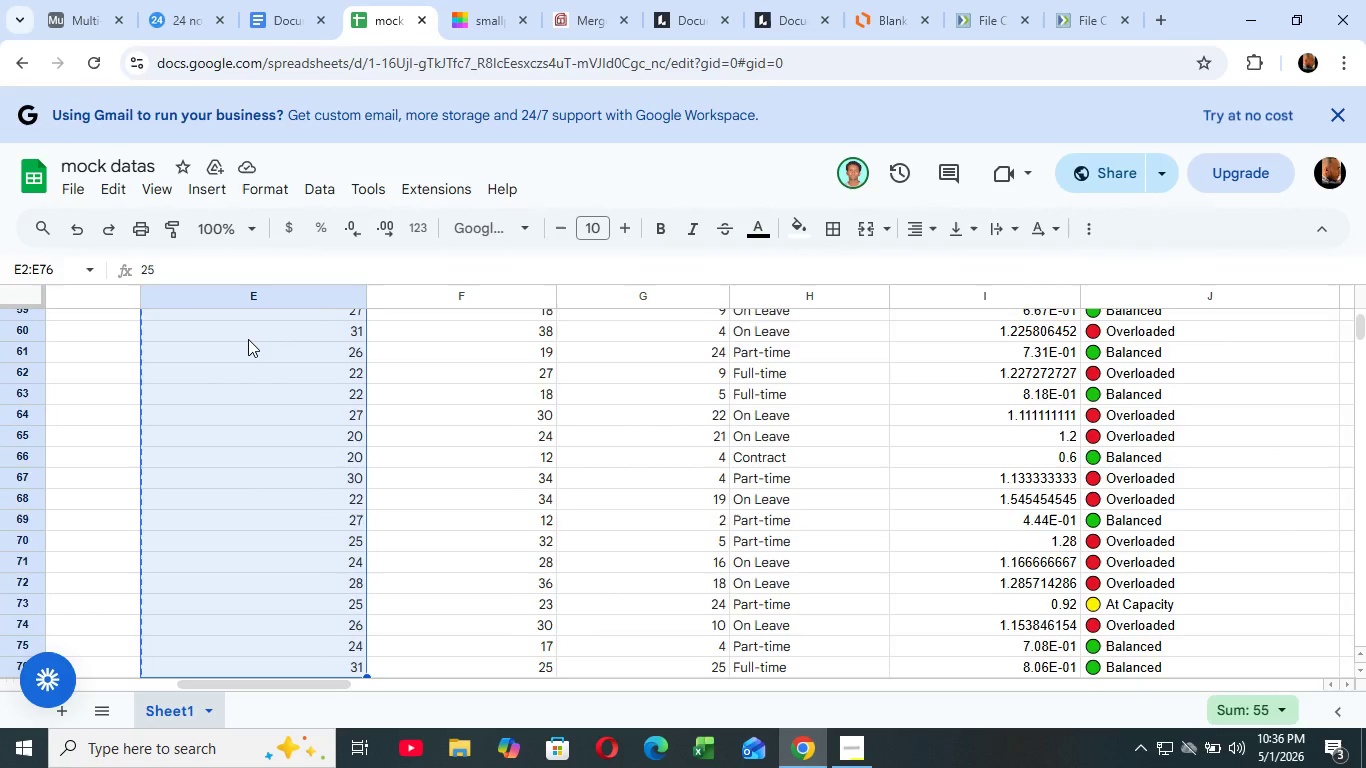 
hold_key(key=ArrowDown, duration=1.52)
 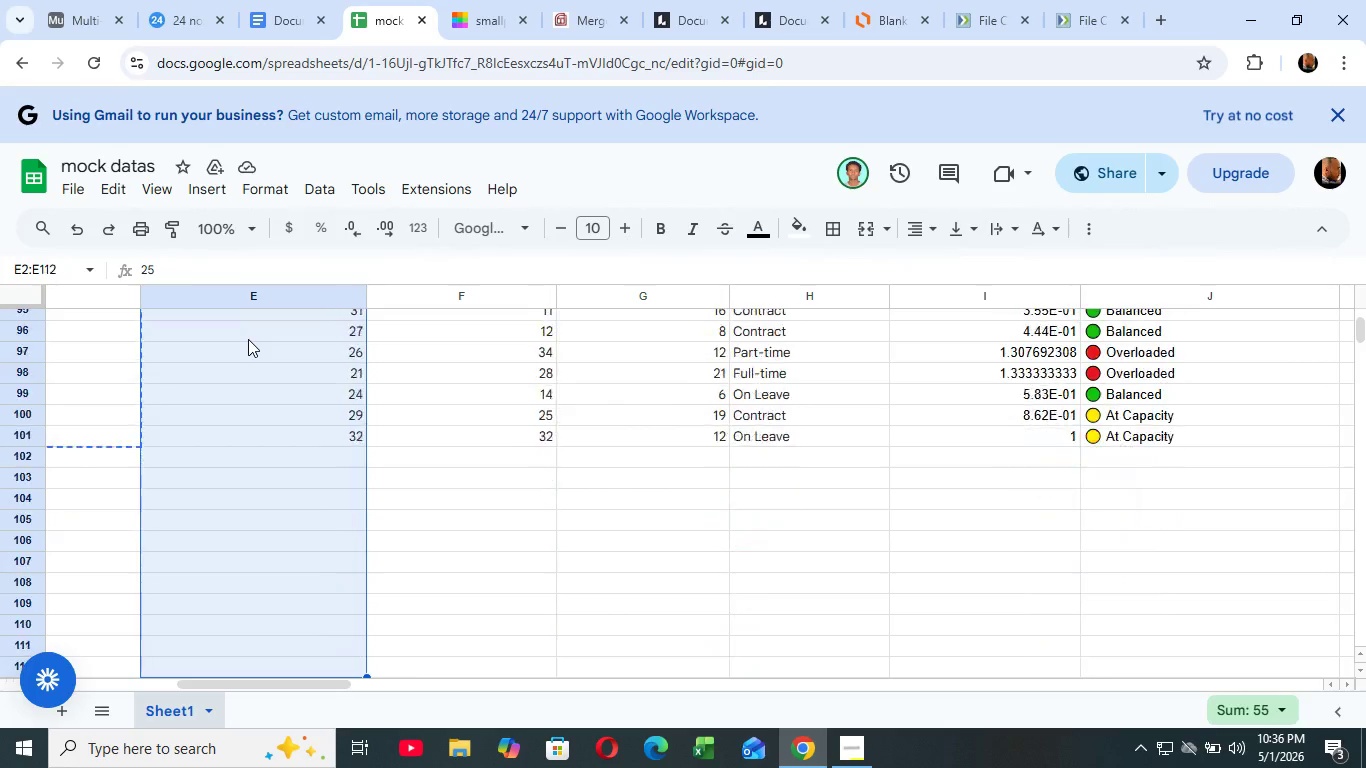 
hold_key(key=ArrowDown, duration=1.5)
 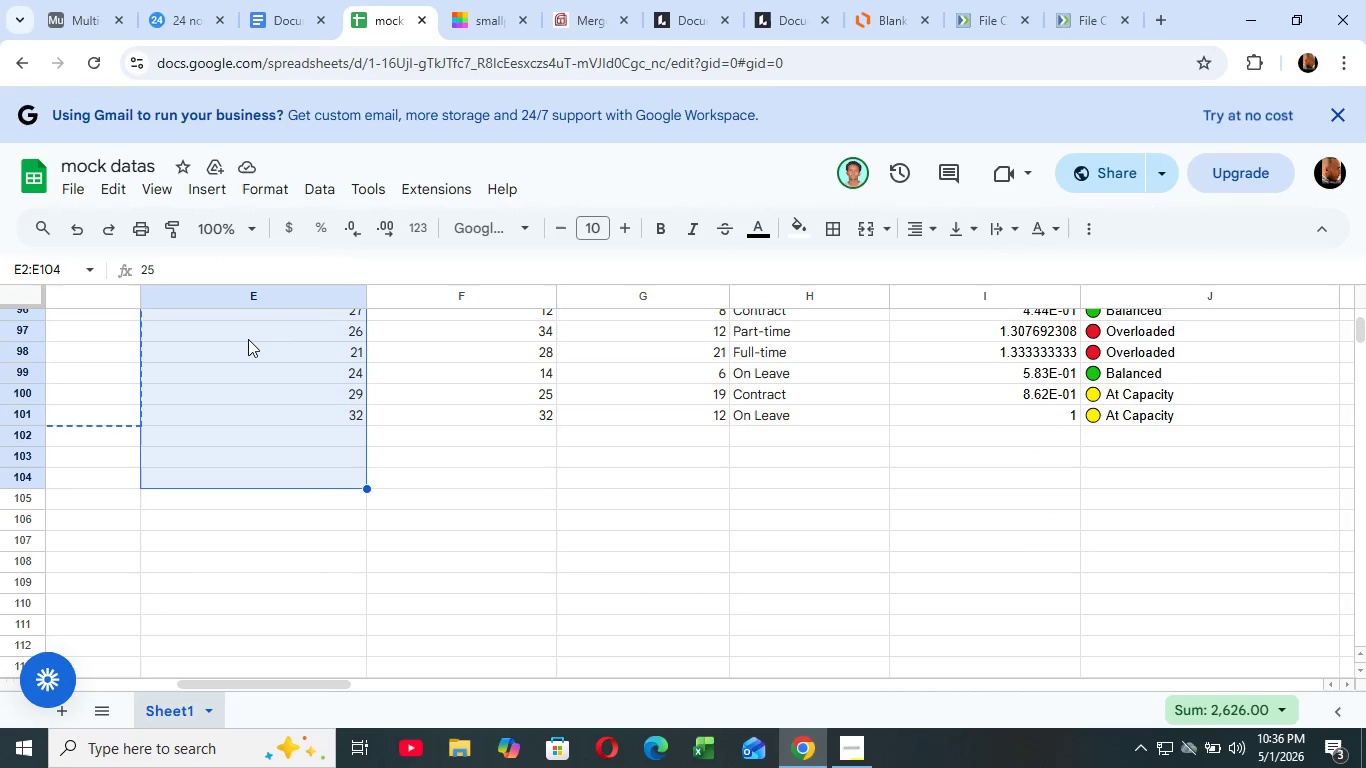 
hold_key(key=ArrowDown, duration=0.88)
 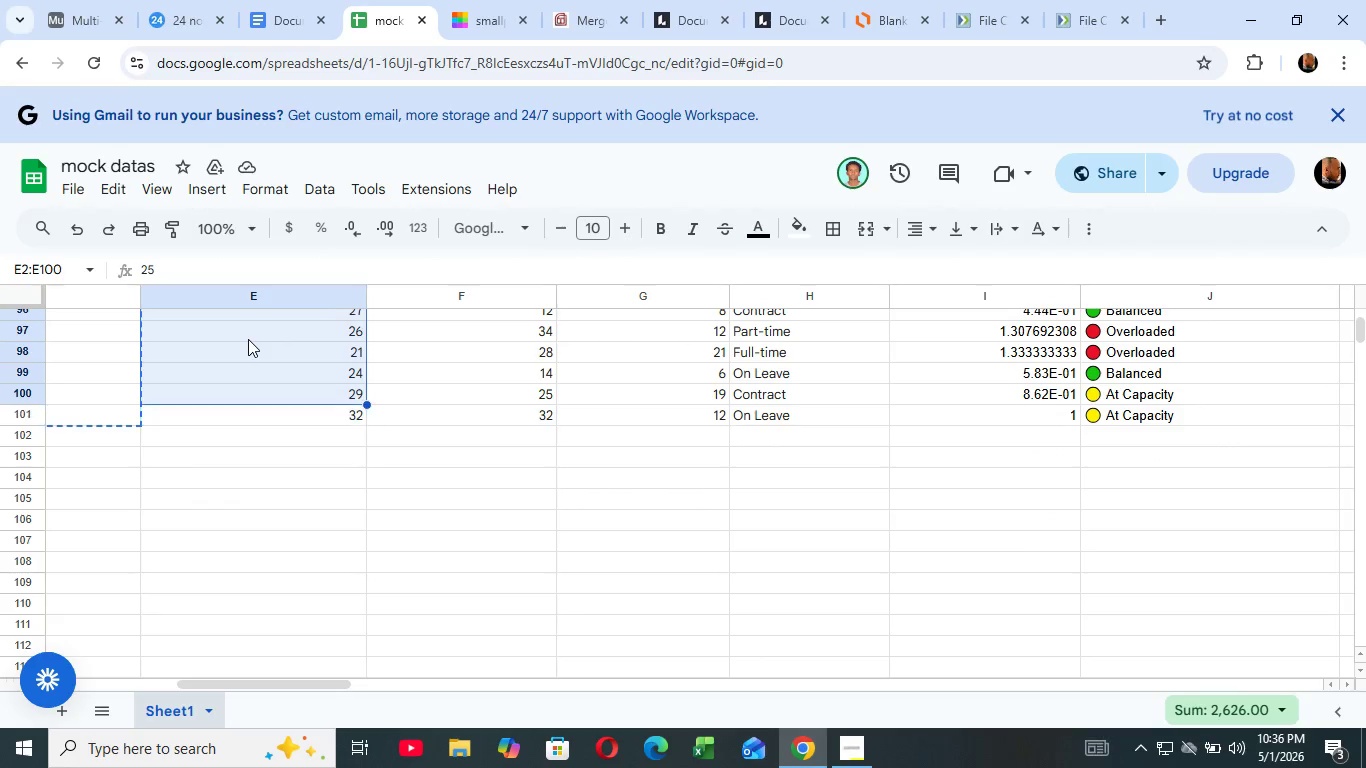 
hold_key(key=ArrowUp, duration=1.01)
 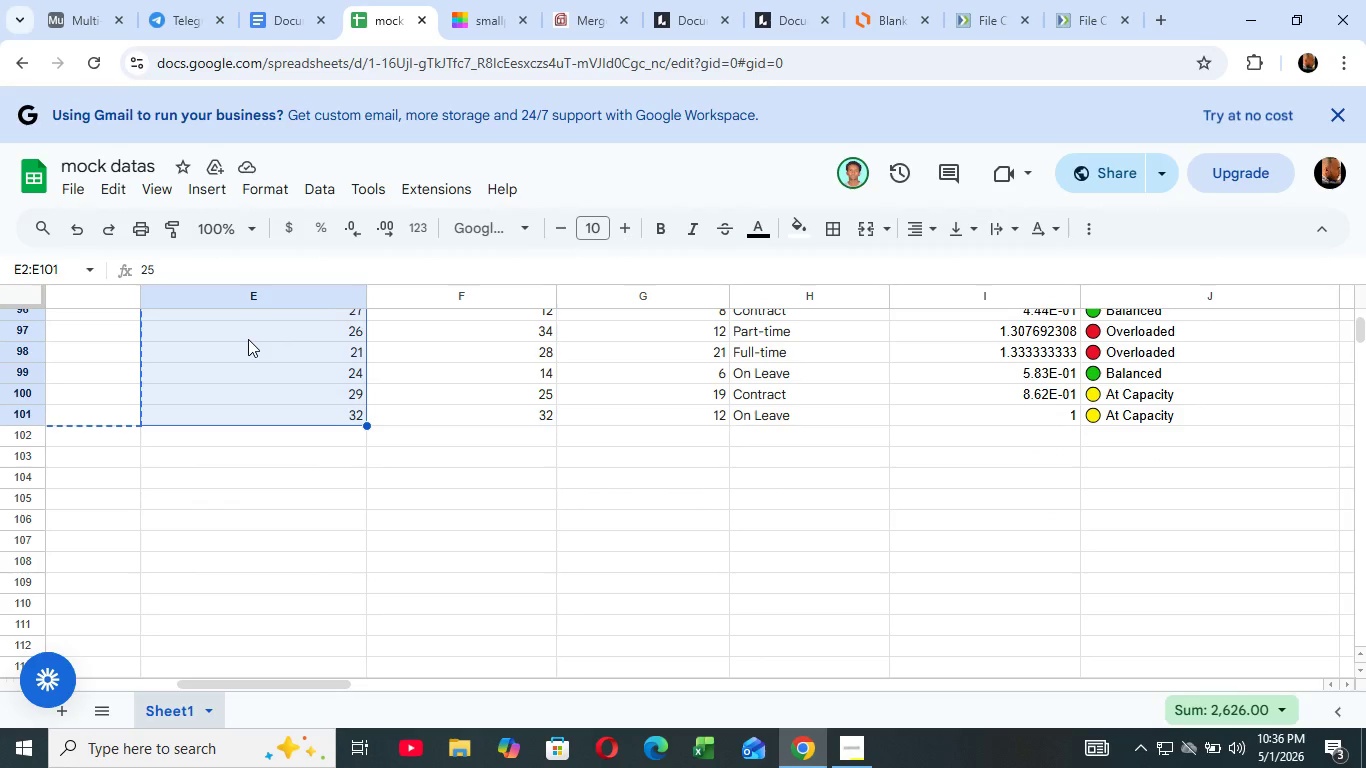 
key(Shift+ArrowUp)
 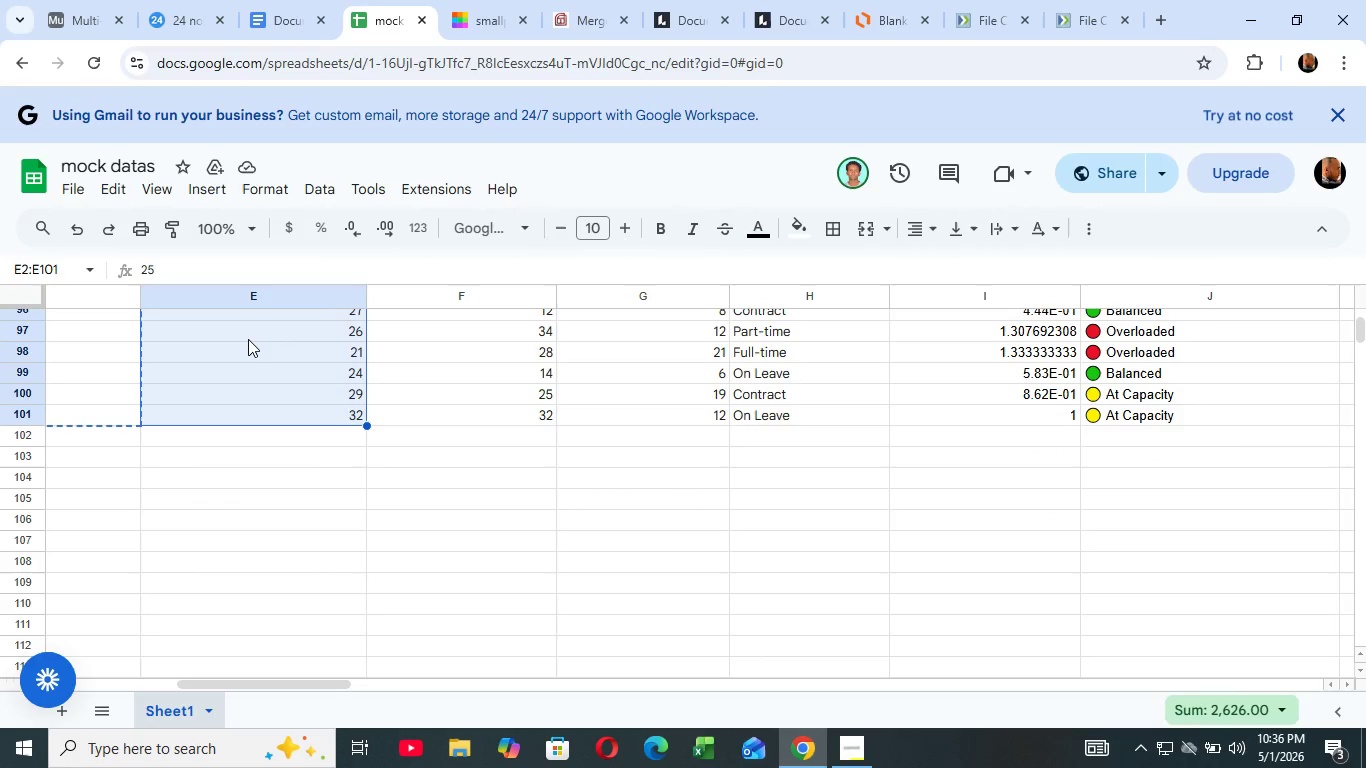 
key(Shift+ArrowUp)
 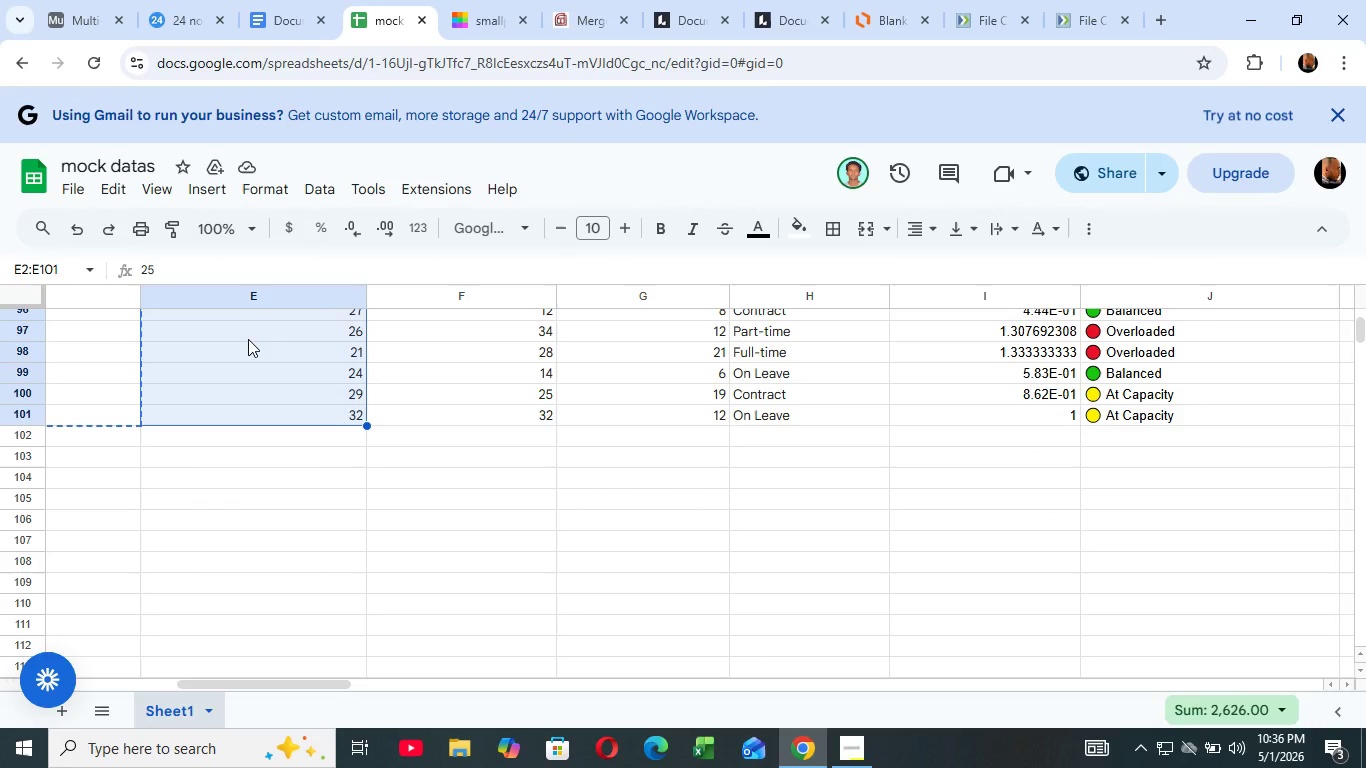 
key(Shift+ArrowUp)
 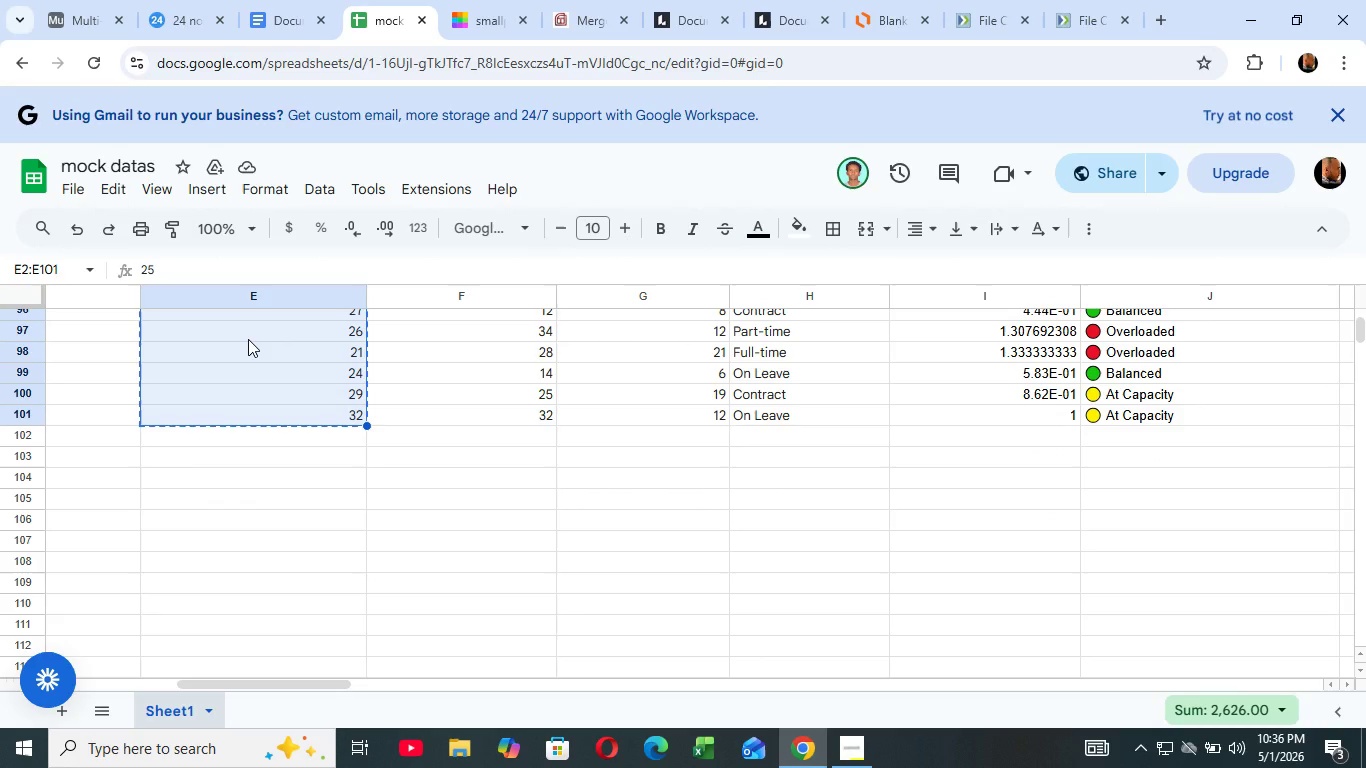 
key(Shift+ArrowDown)
 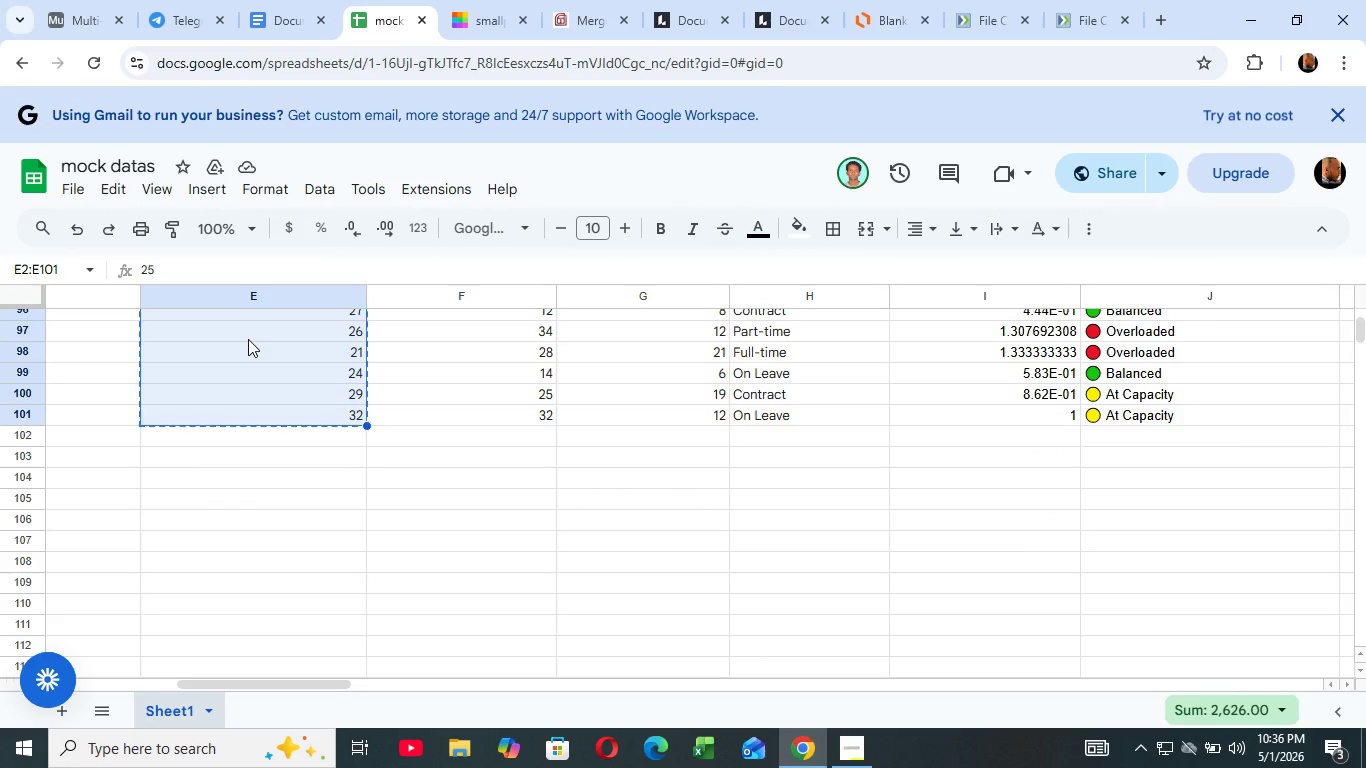 
key(Control+Shift+C)
 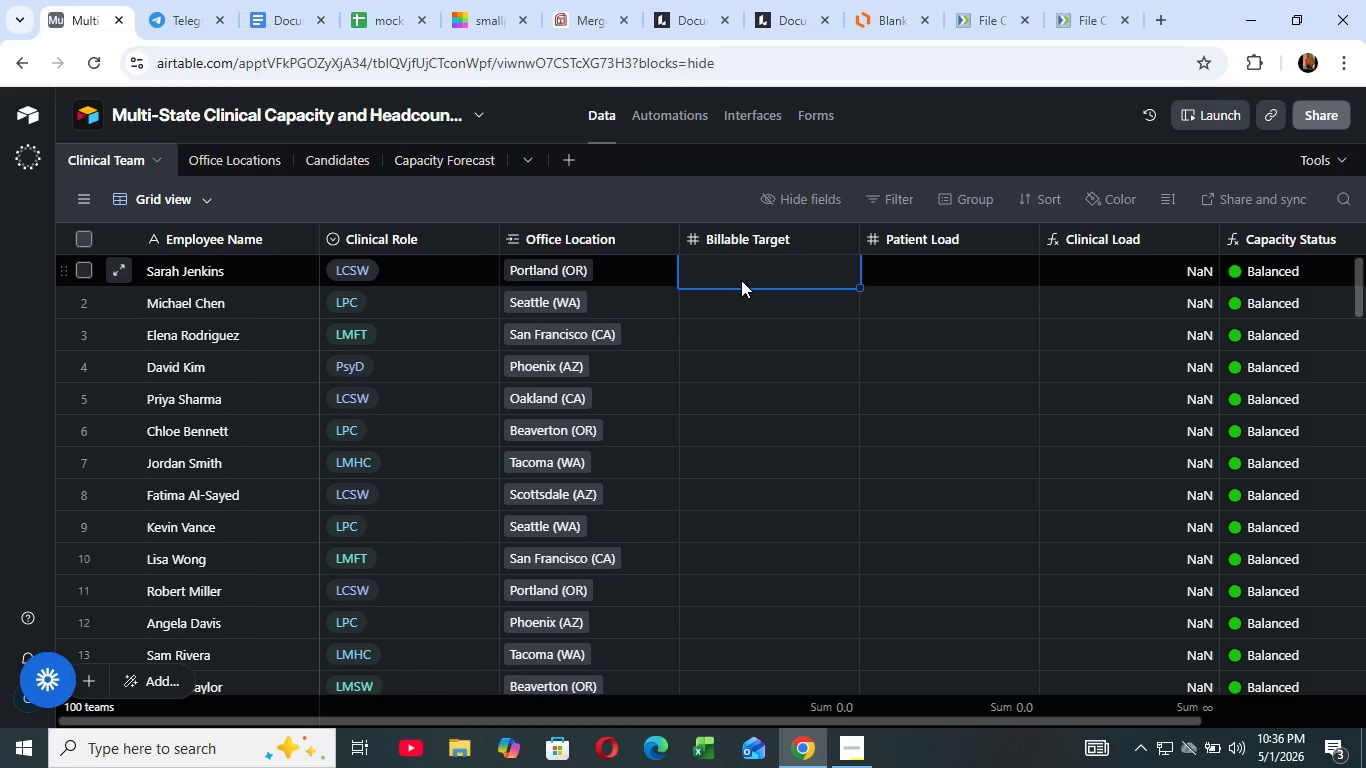 
left_click([74, 5])
 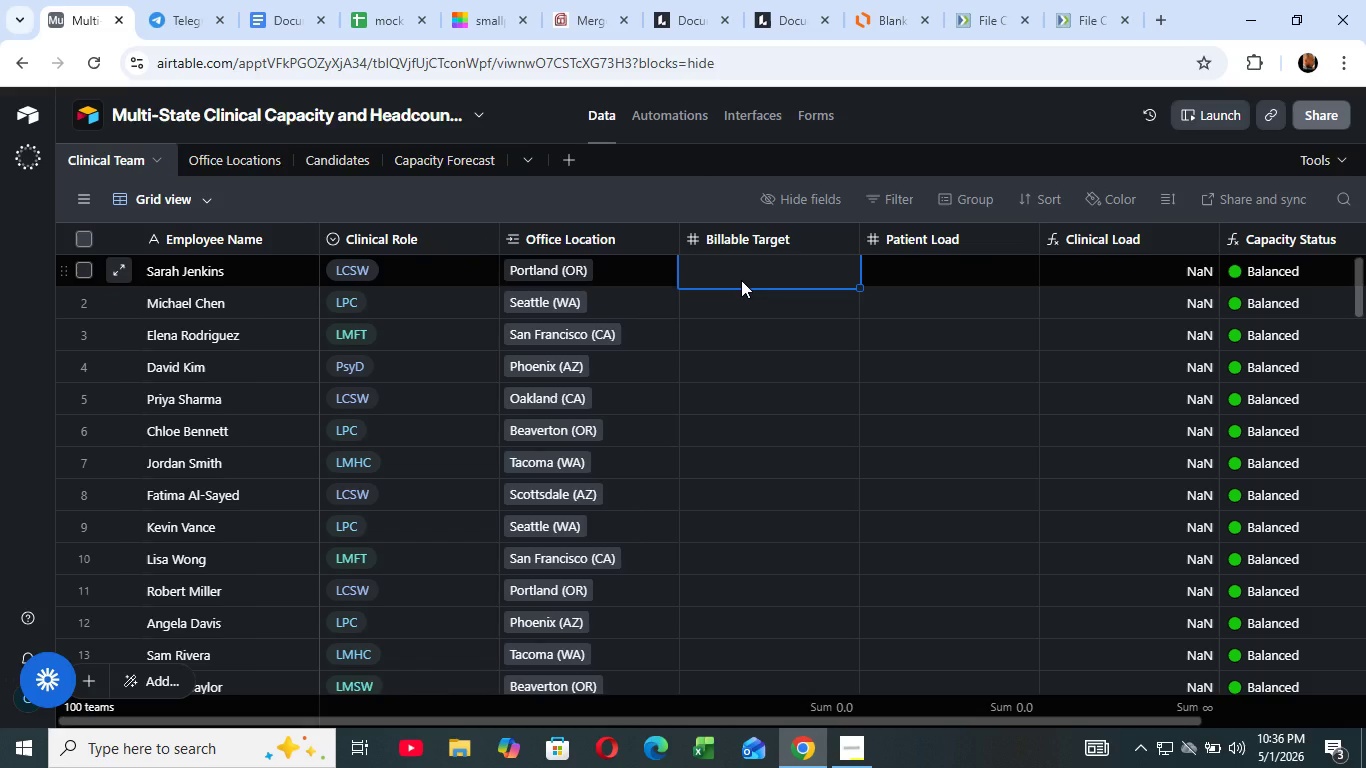 
scroll: coordinate [741, 280], scroll_direction: up, amount: 3.0
 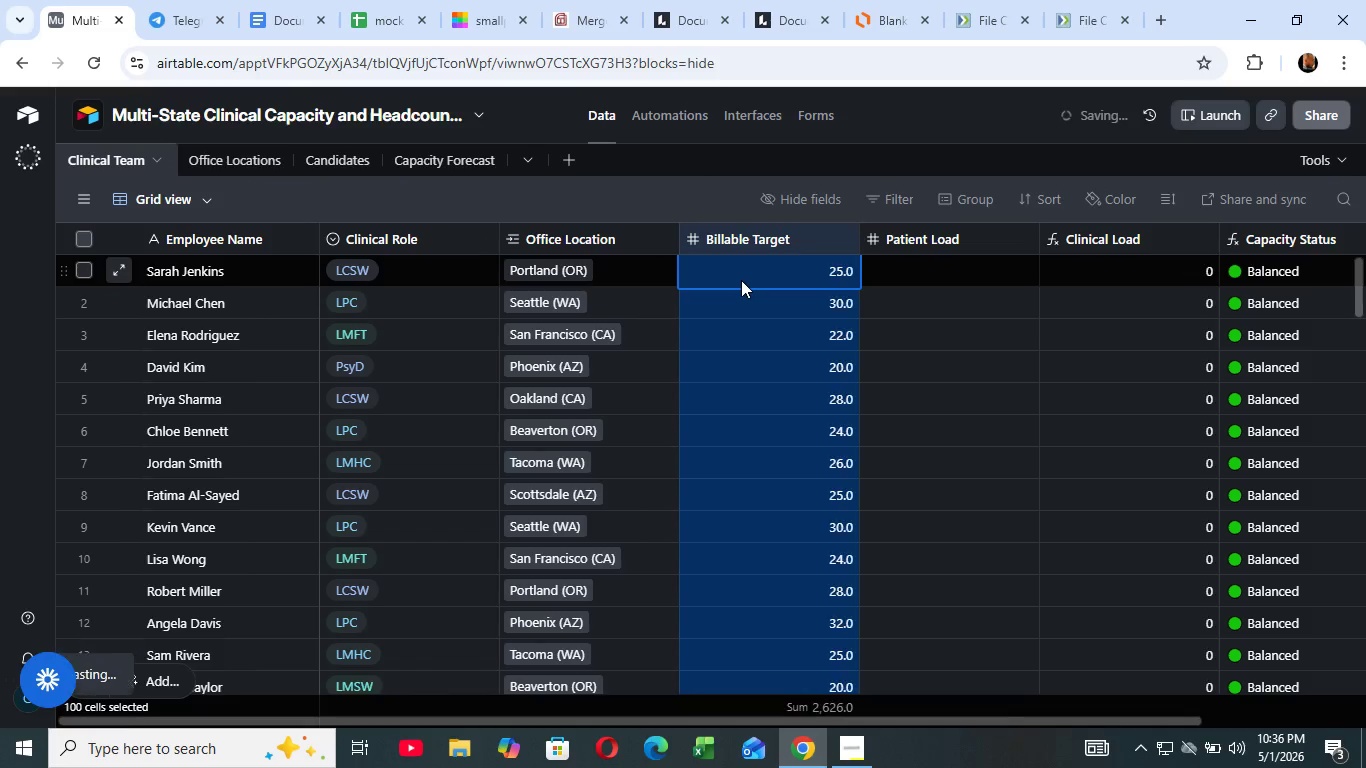 
key(Control+V)
 